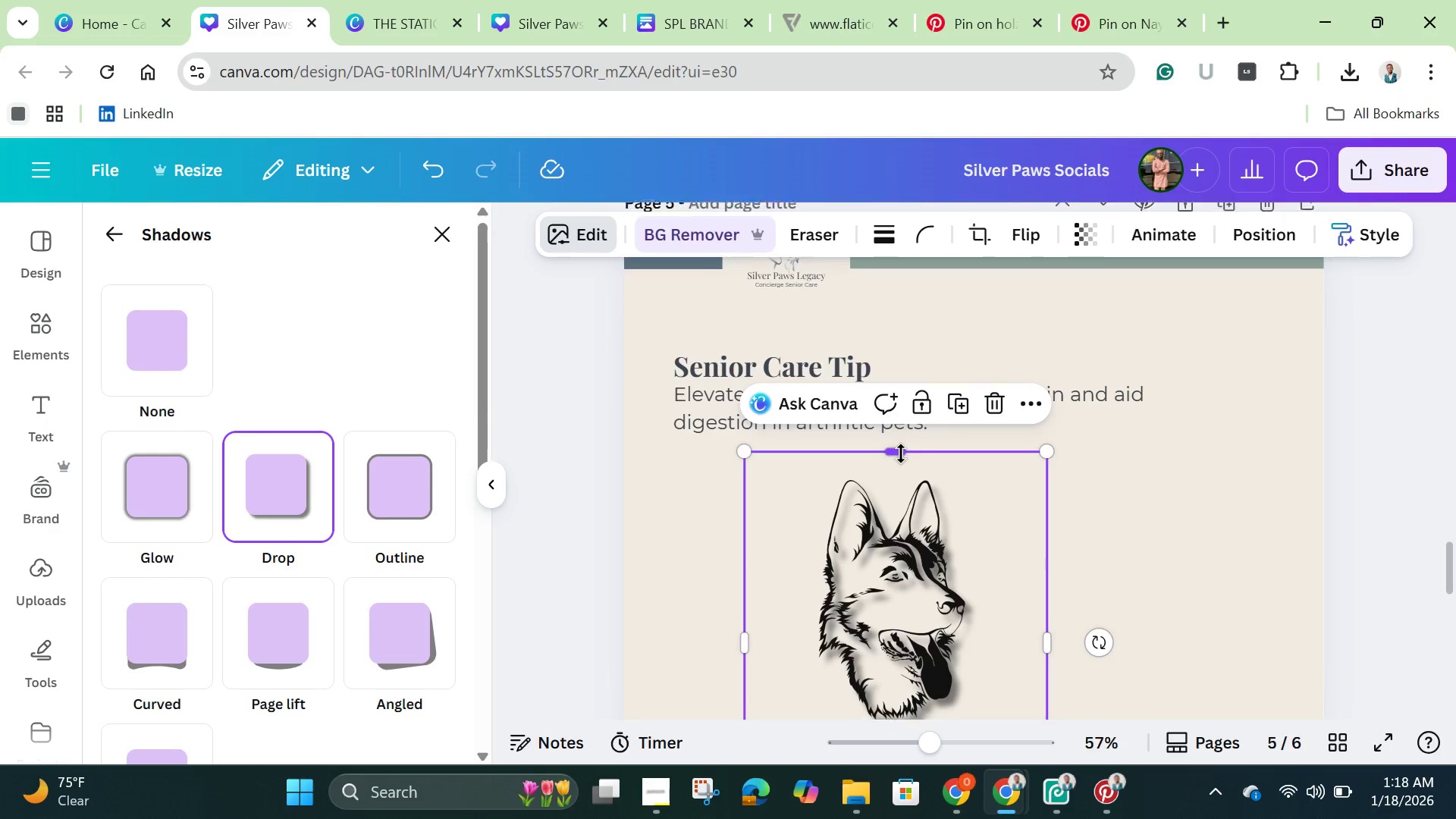 
scroll: coordinate [901, 453], scroll_direction: down, amount: 2.0
 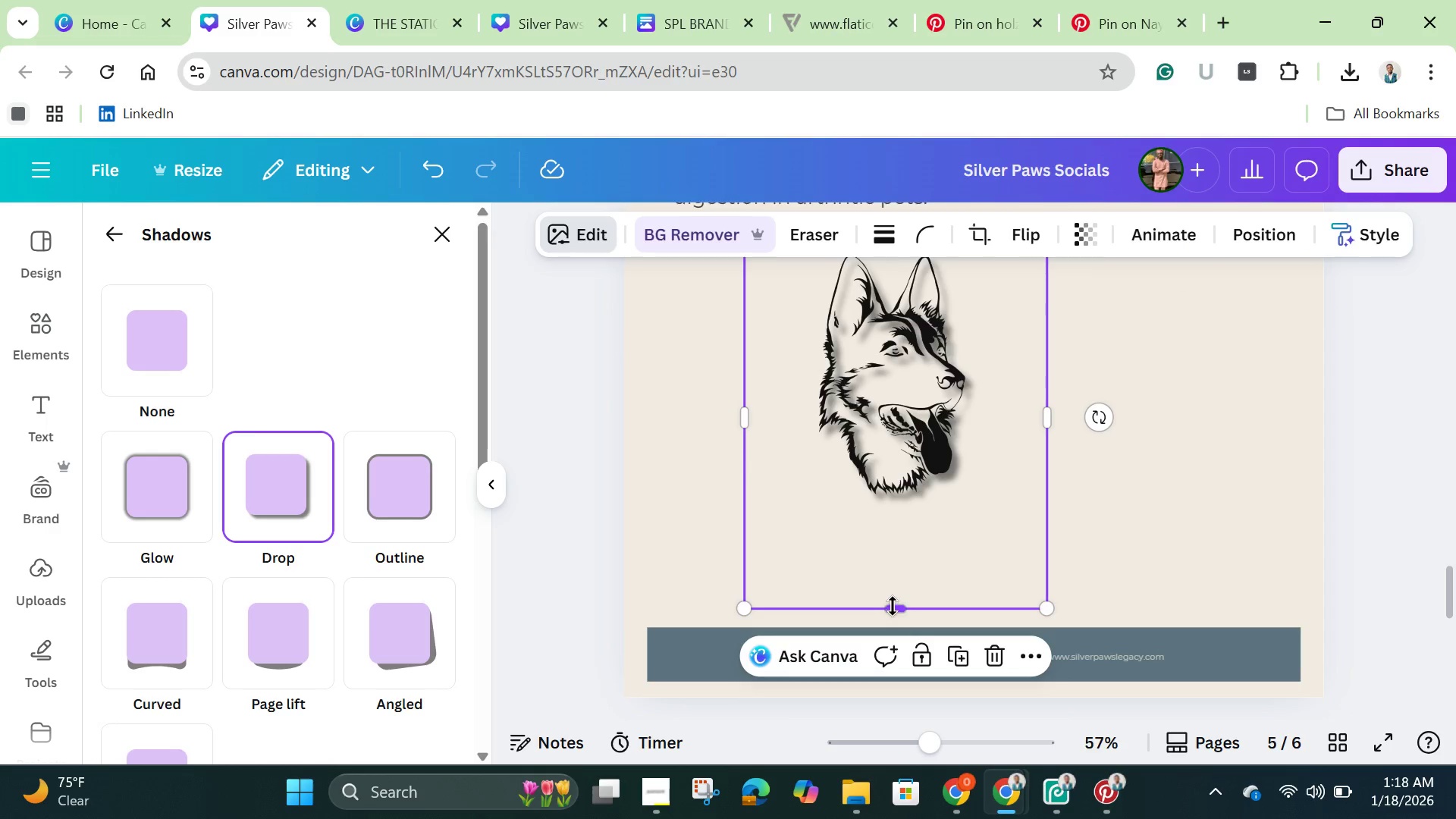 
left_click_drag(start_coordinate=[893, 606], to_coordinate=[876, 513])
 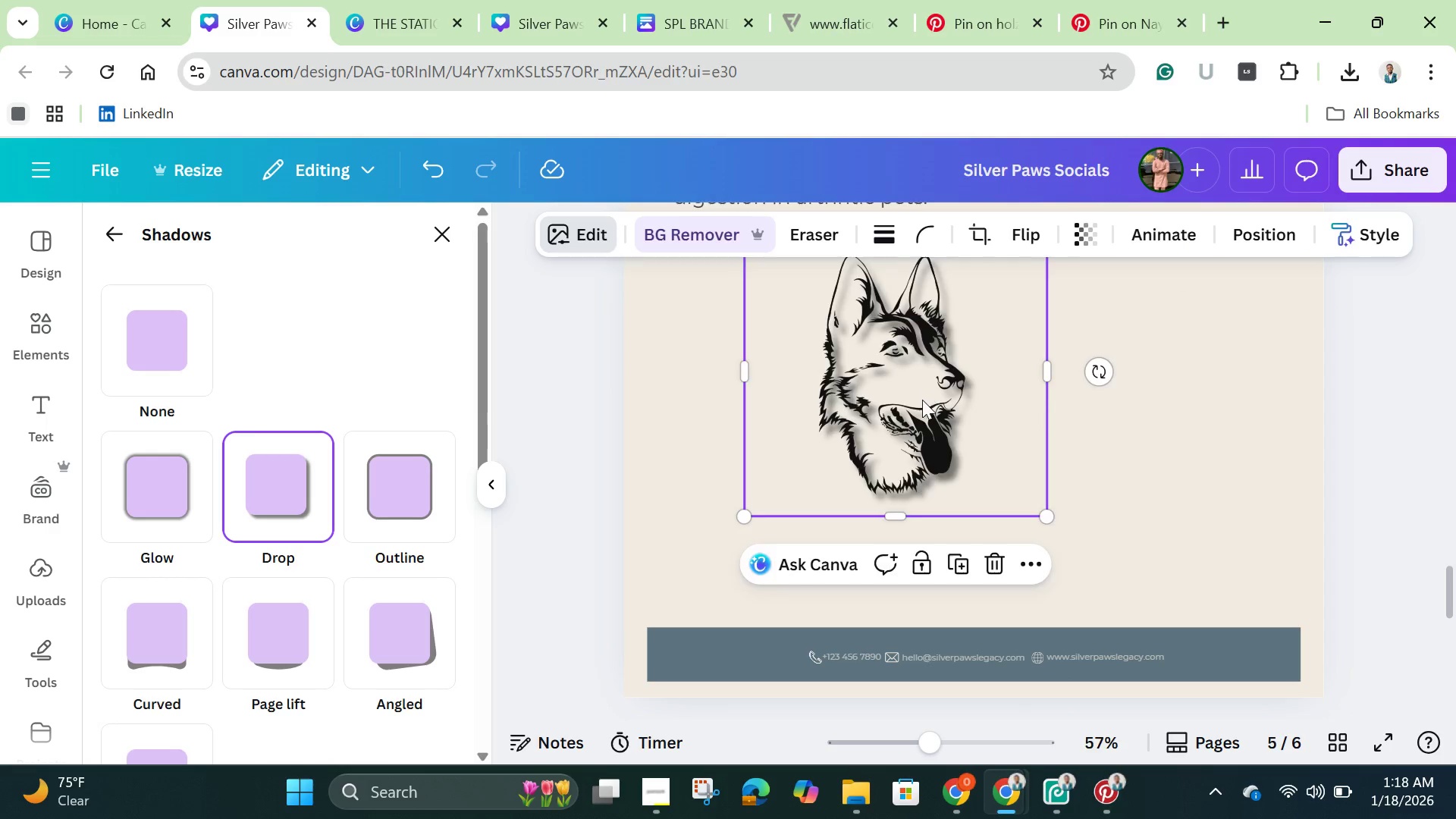 
left_click_drag(start_coordinate=[918, 345], to_coordinate=[981, 399])
 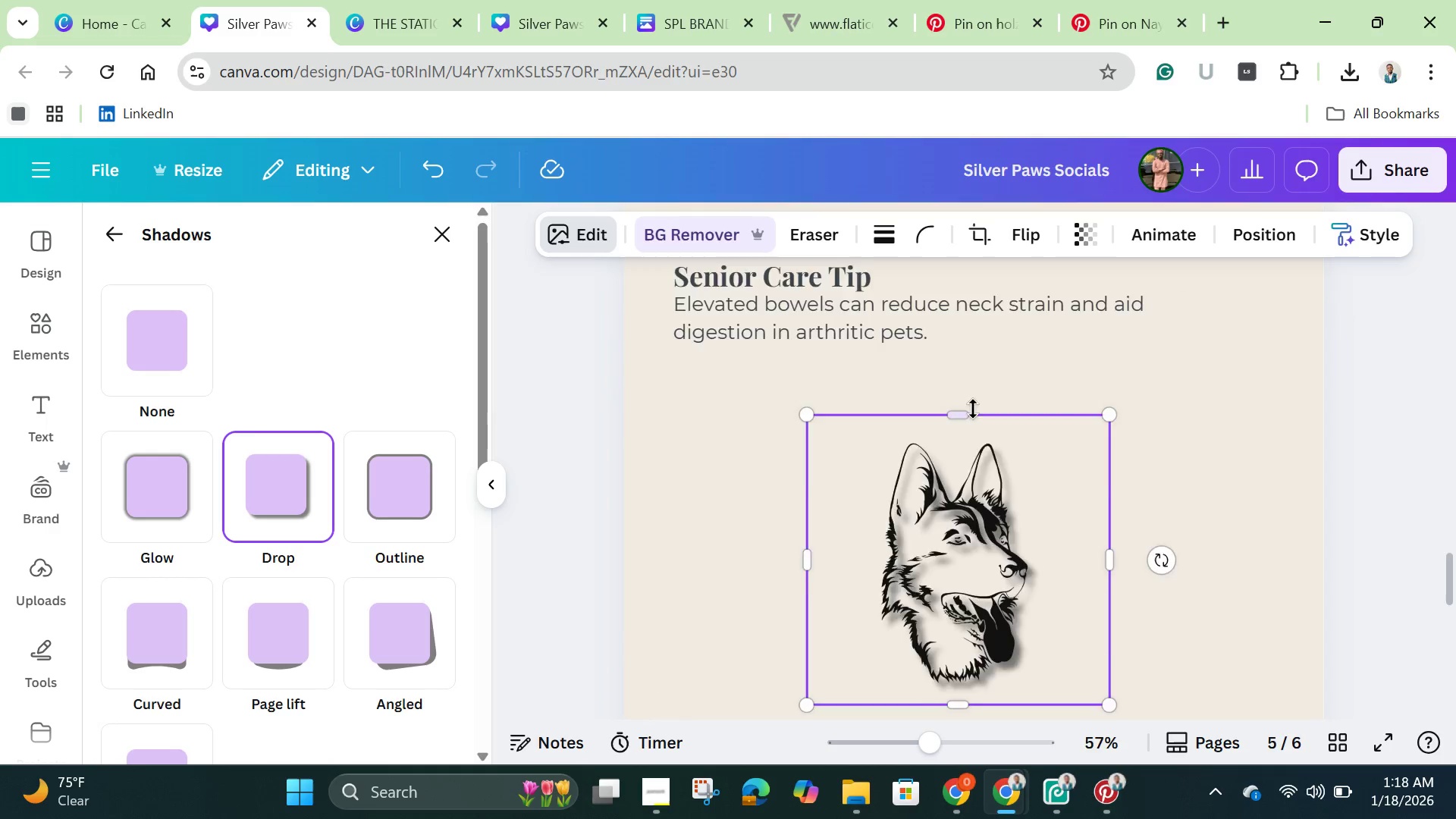 
scroll: coordinate [973, 409], scroll_direction: up, amount: 2.0
 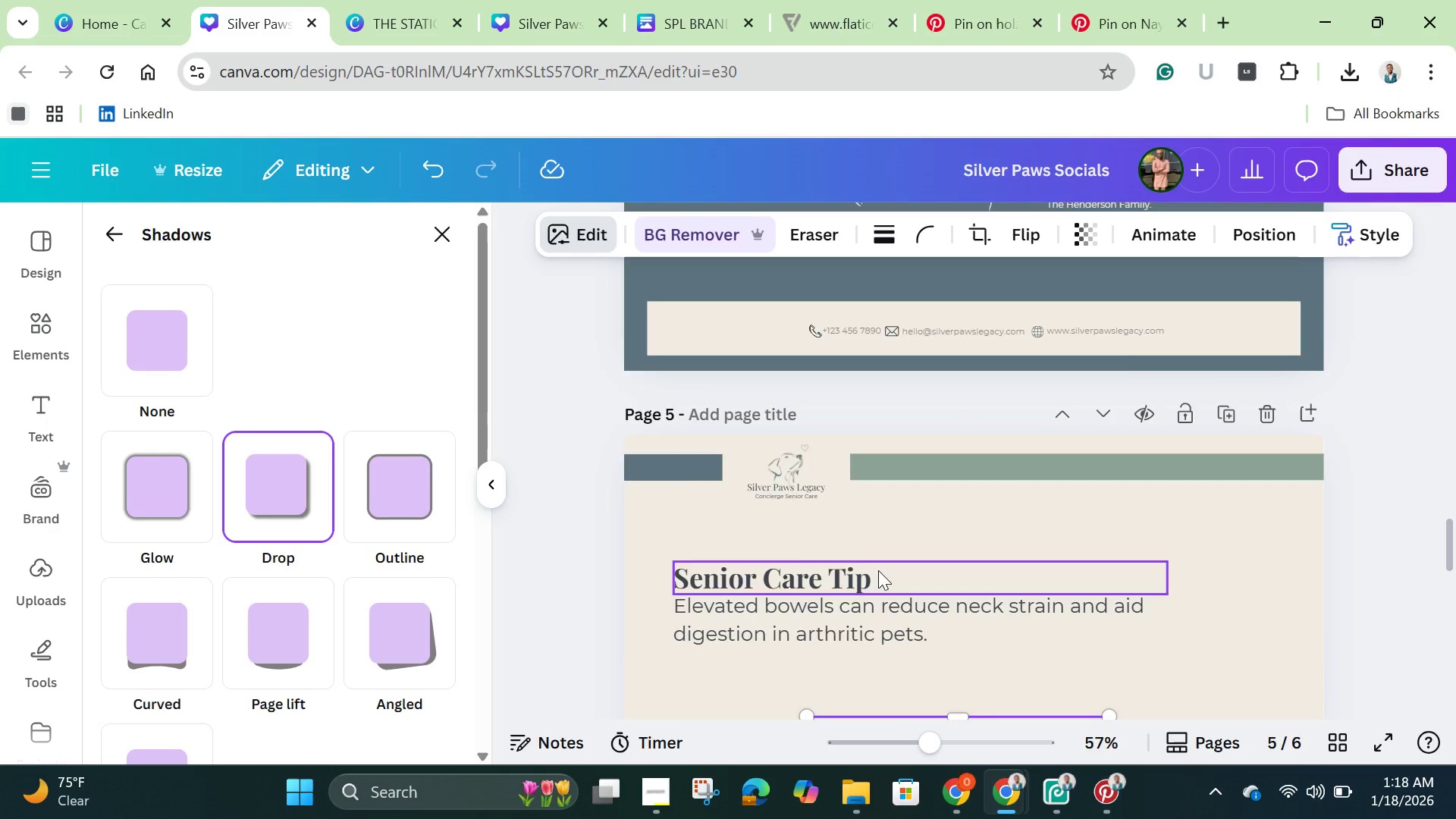 
scroll: coordinate [878, 570], scroll_direction: down, amount: 1.0
 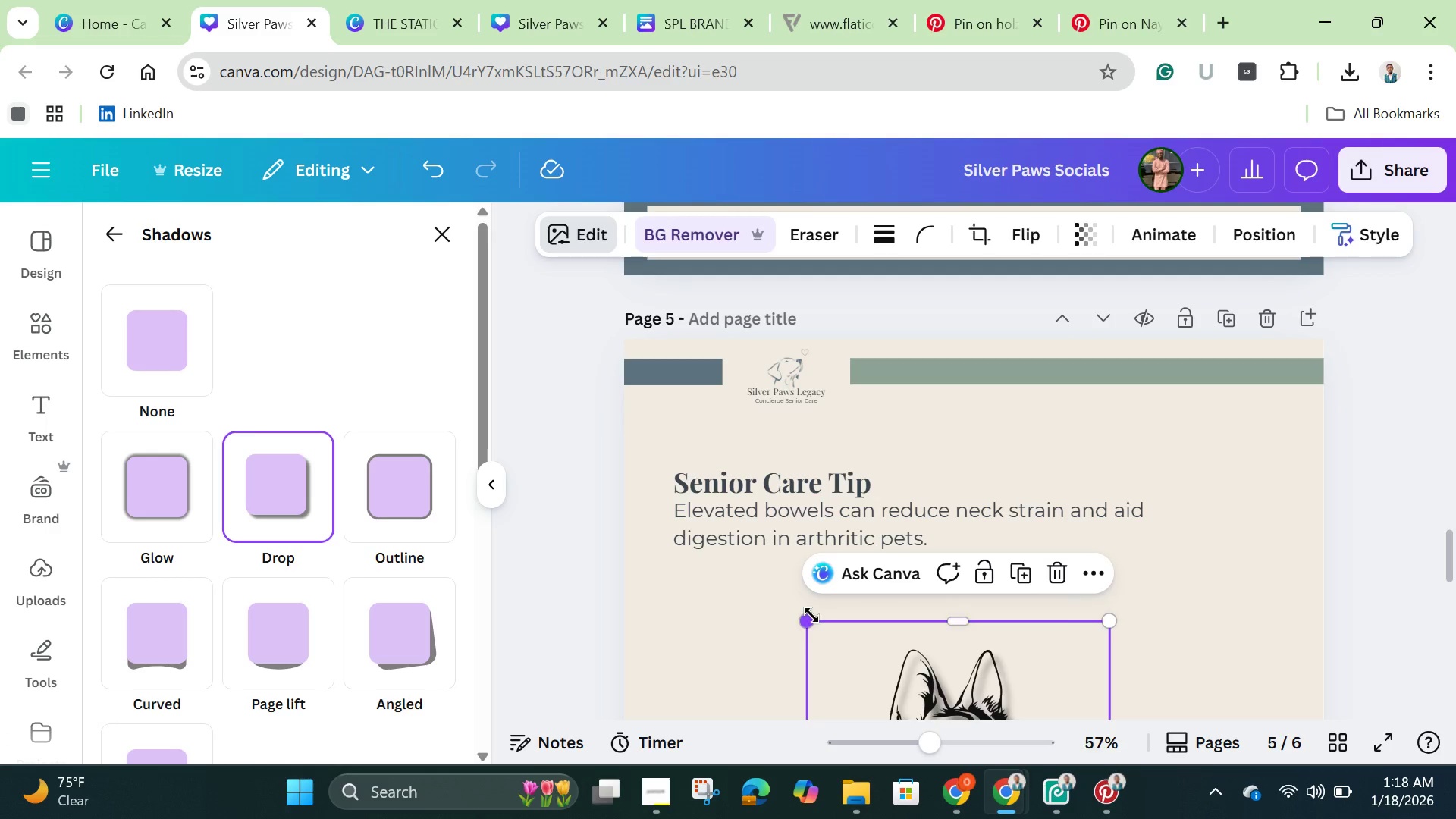 
left_click_drag(start_coordinate=[811, 615], to_coordinate=[687, 535])
 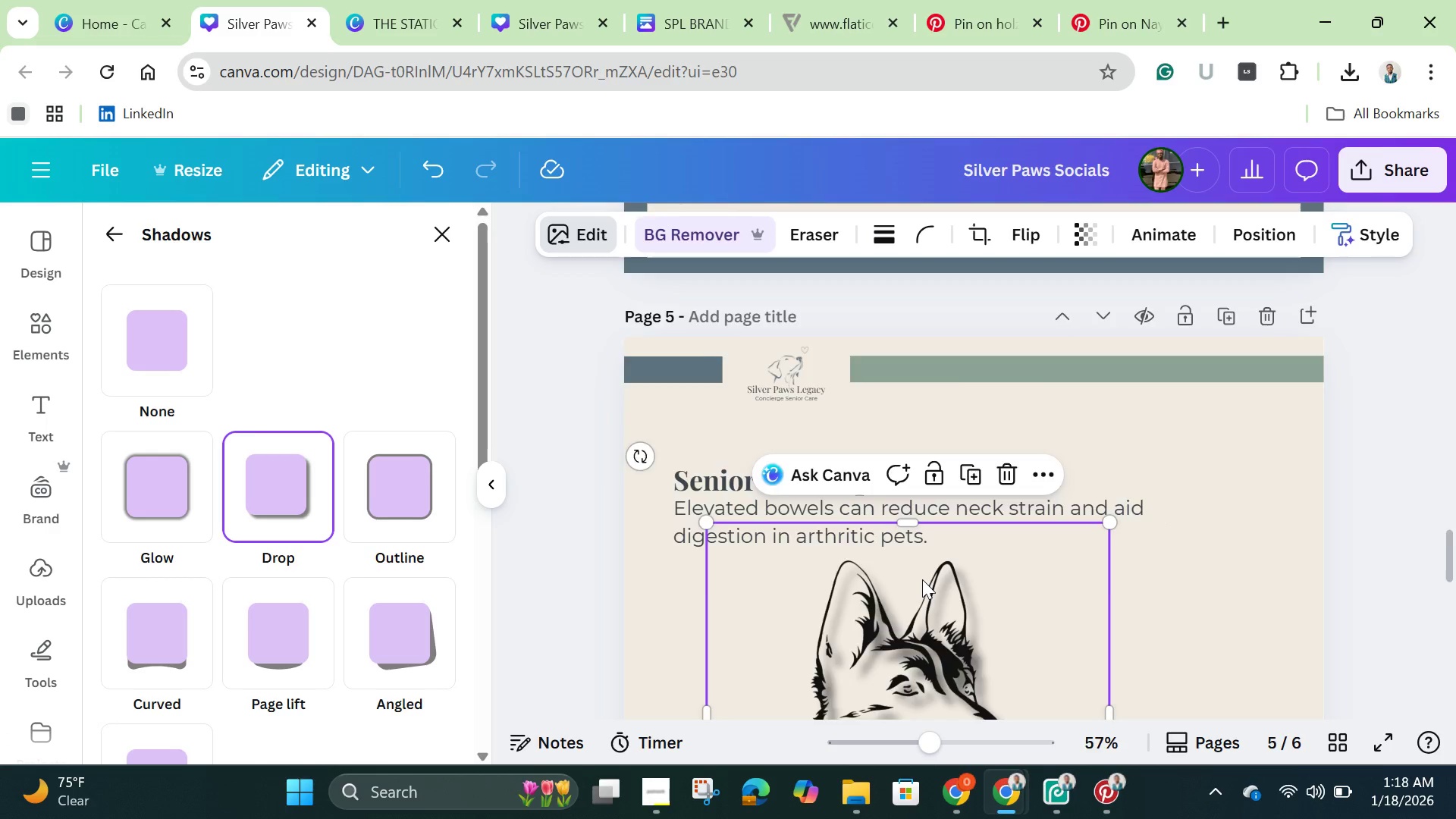 
scroll: coordinate [922, 579], scroll_direction: down, amount: 1.0
 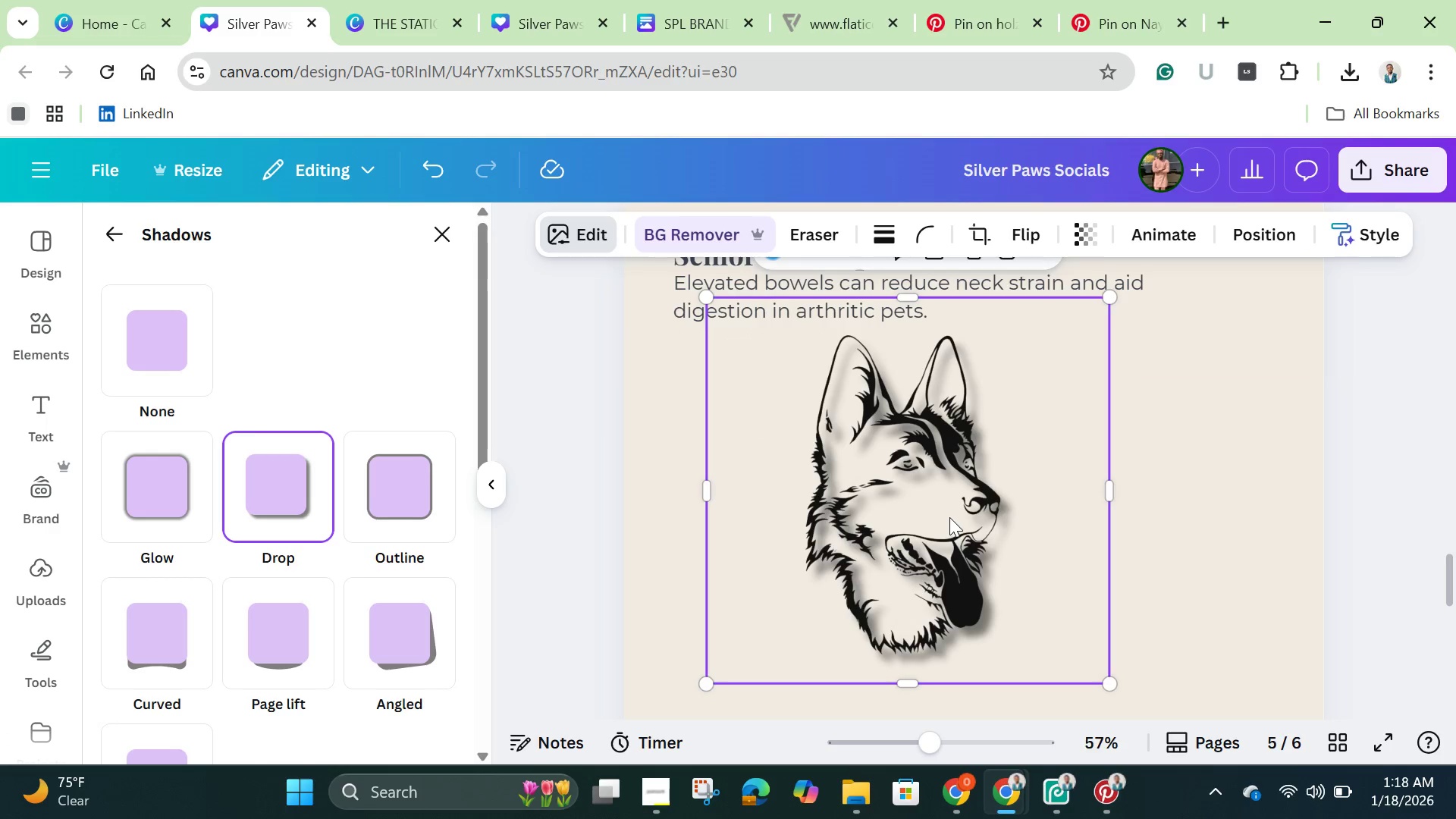 
left_click_drag(start_coordinate=[950, 517], to_coordinate=[1017, 566])
 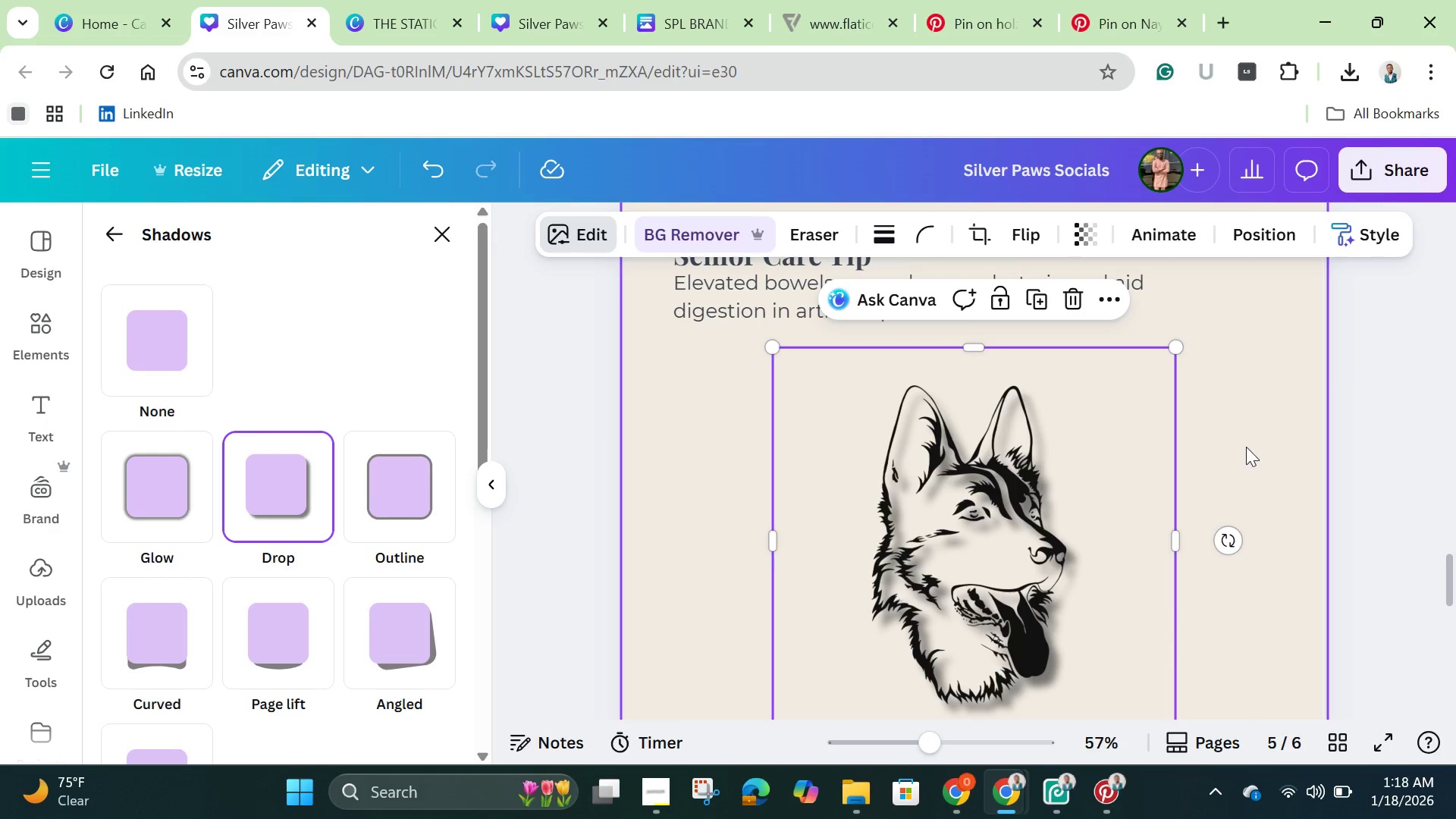 
left_click([1246, 447])
 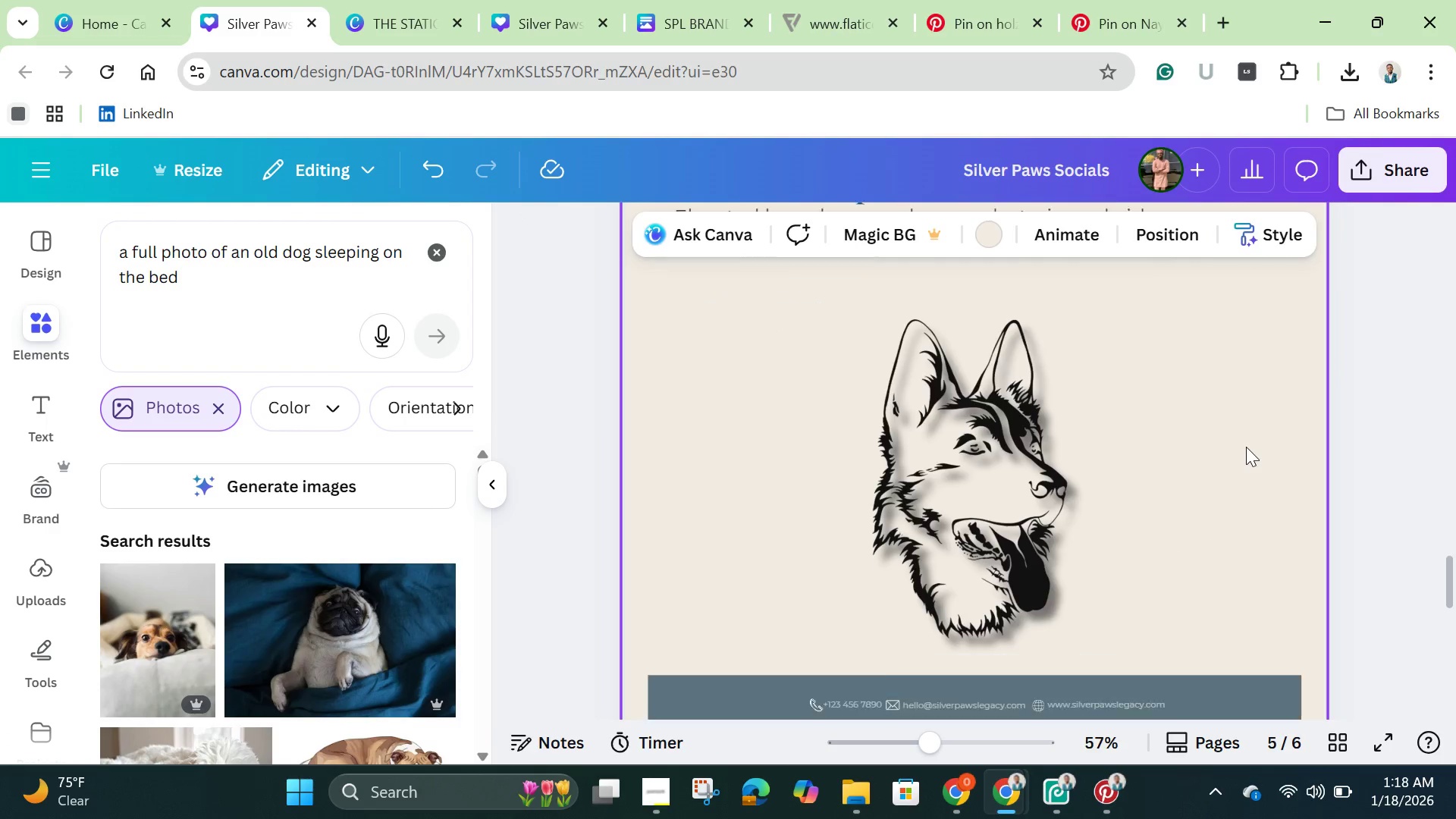 
scroll: coordinate [375, 673], scroll_direction: down, amount: 2.0
 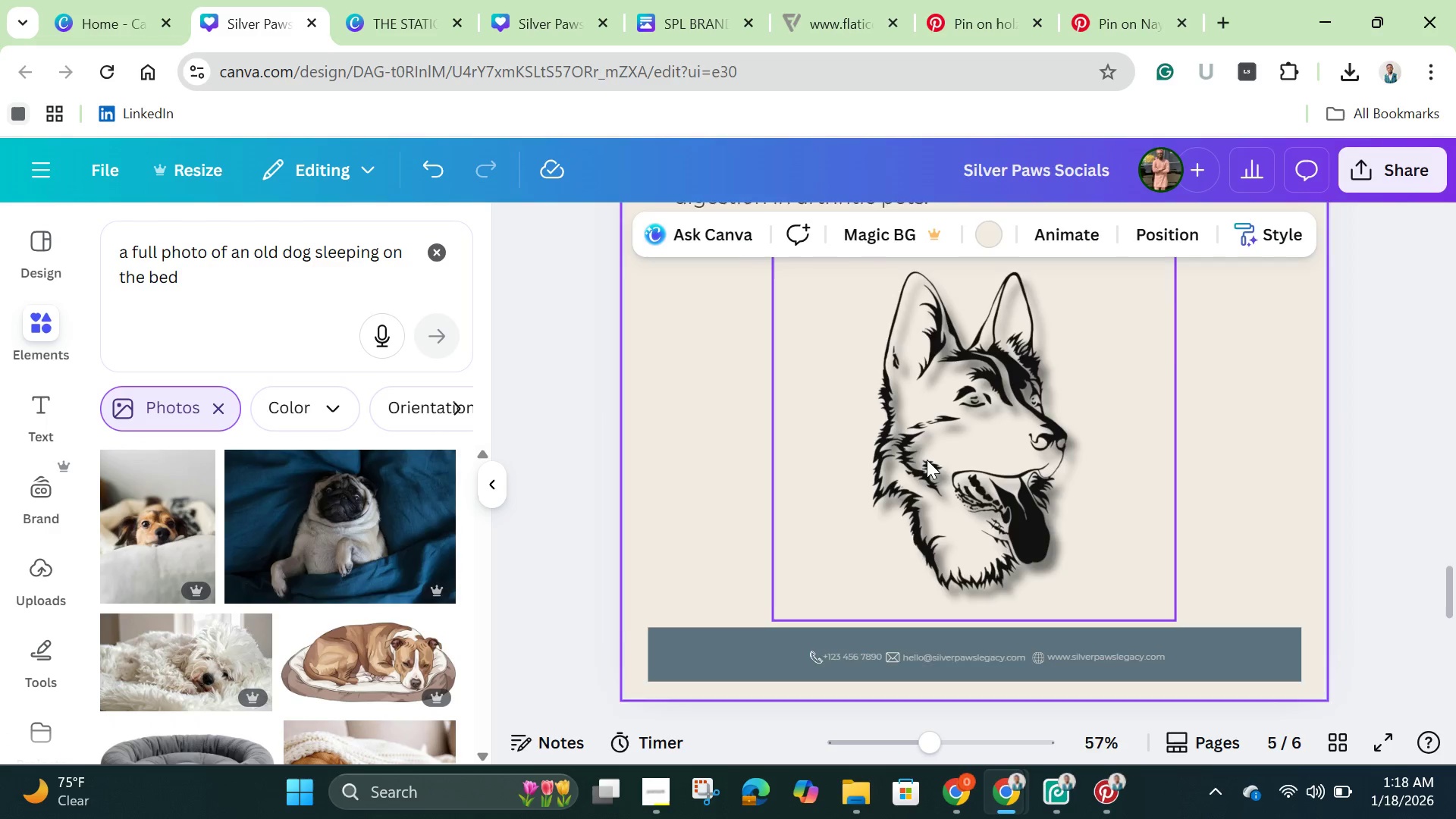 
scroll: coordinate [927, 460], scroll_direction: up, amount: 3.0
 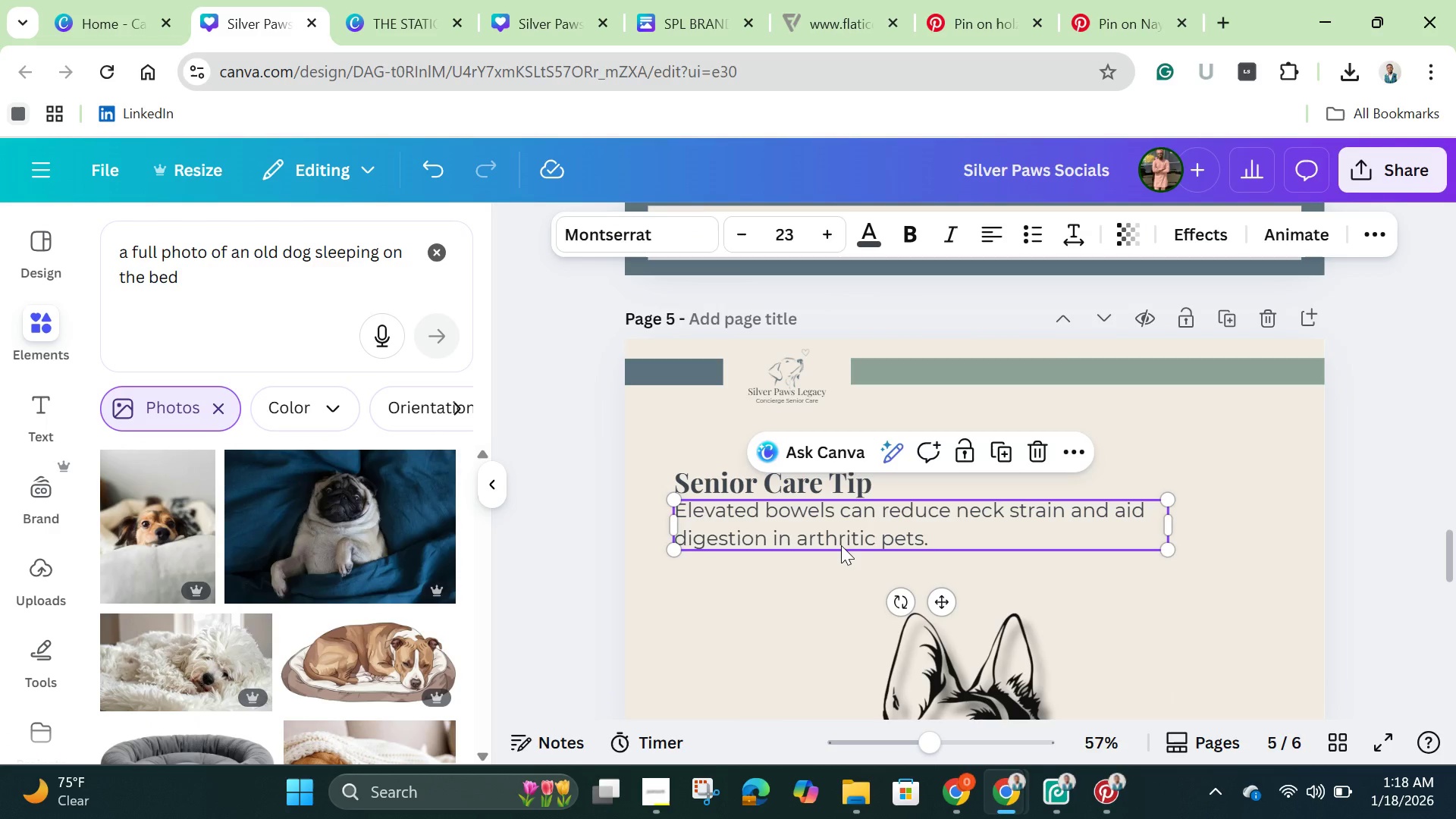 
double_click([841, 545])
 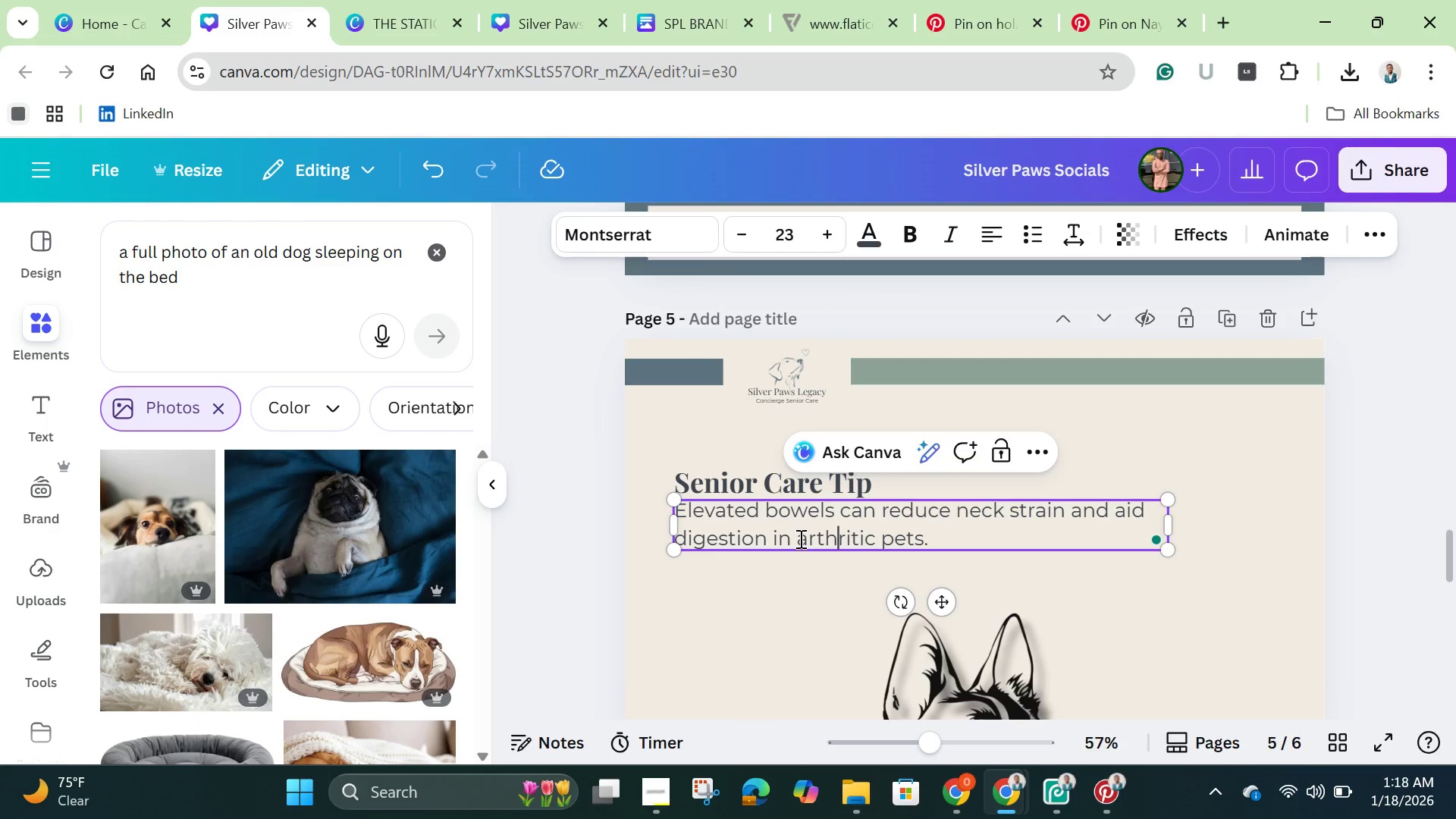 
left_click_drag(start_coordinate=[799, 538], to_coordinate=[875, 539])
 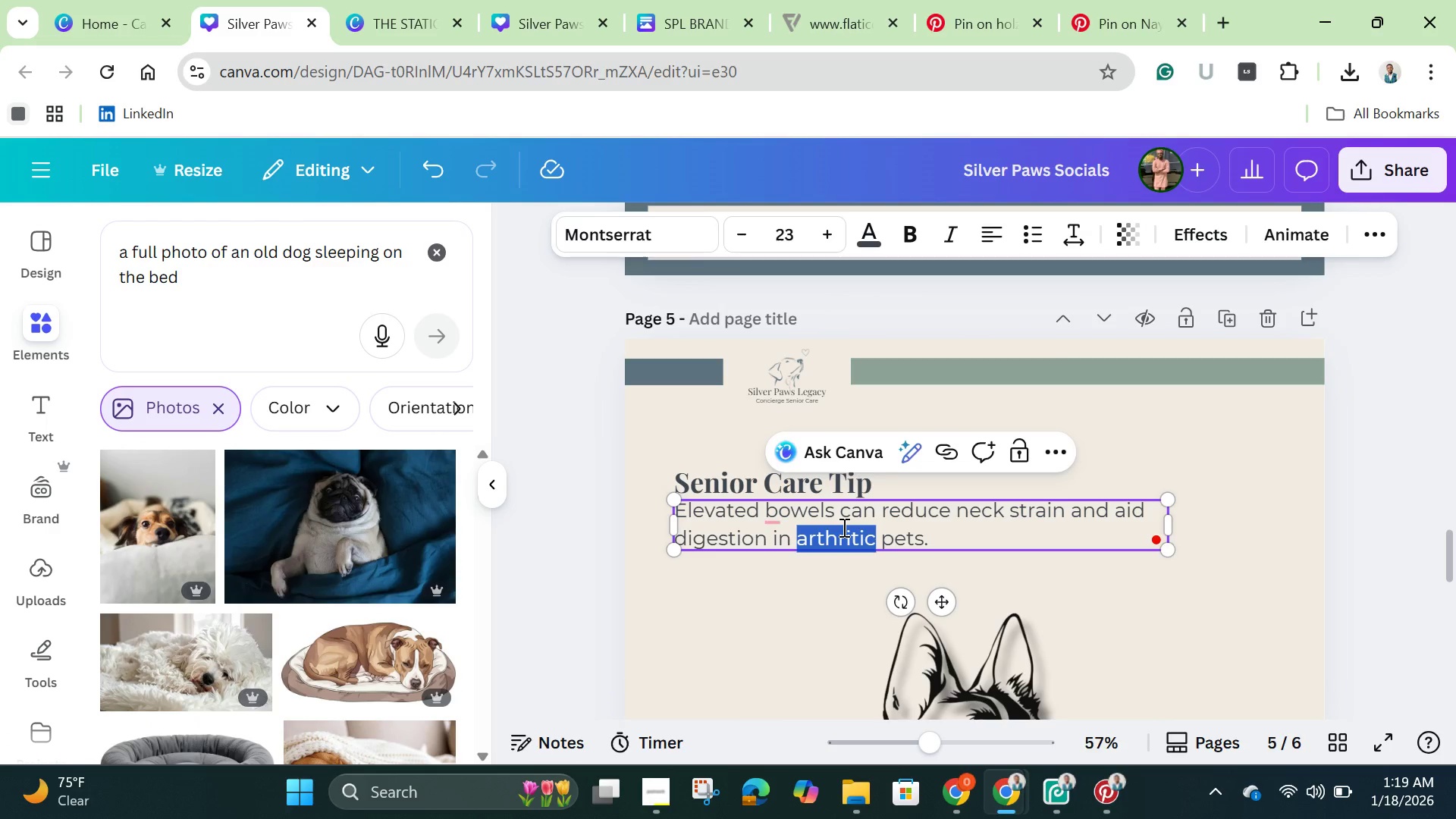 
right_click([843, 527])
 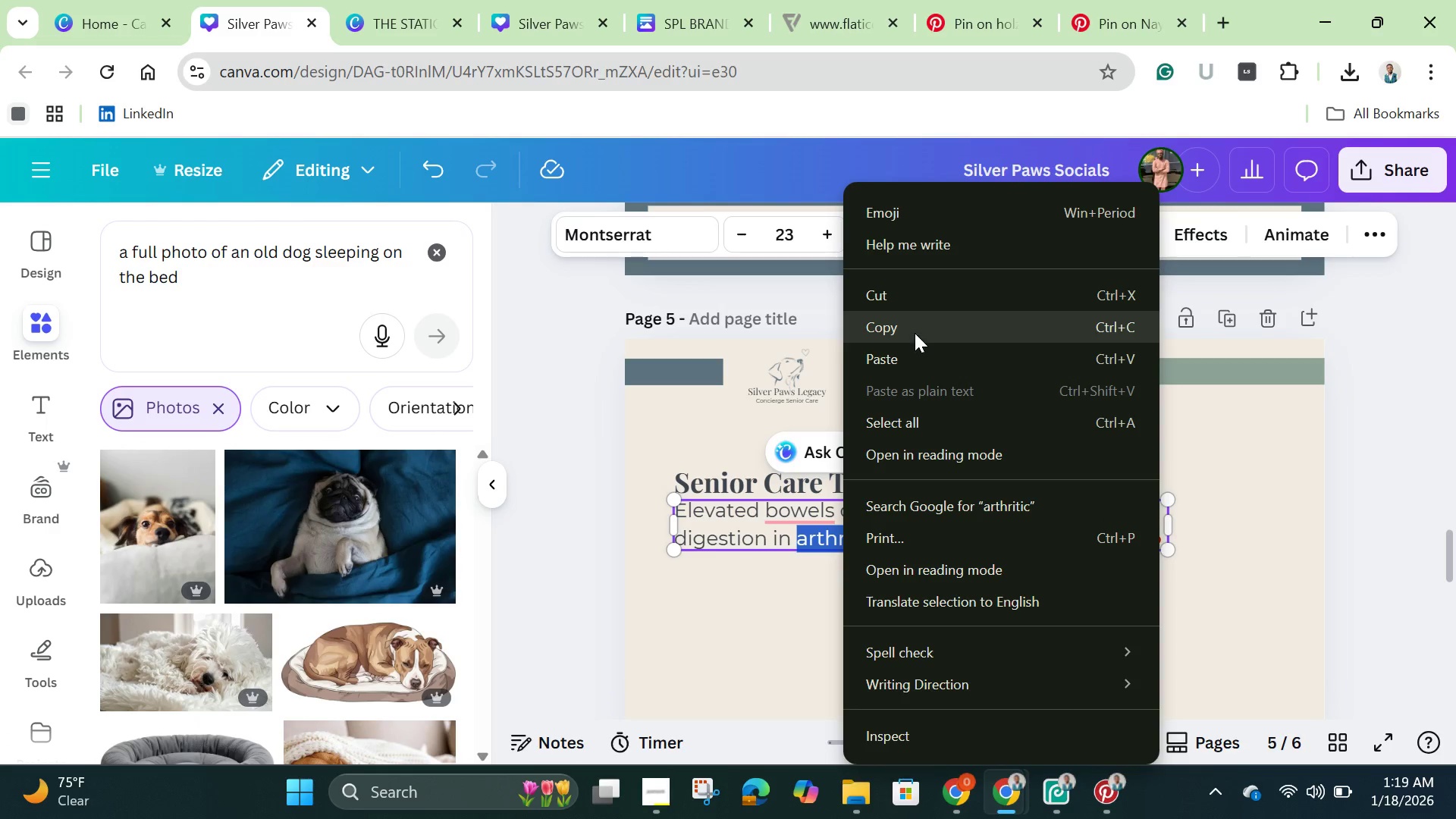 
left_click([913, 326])
 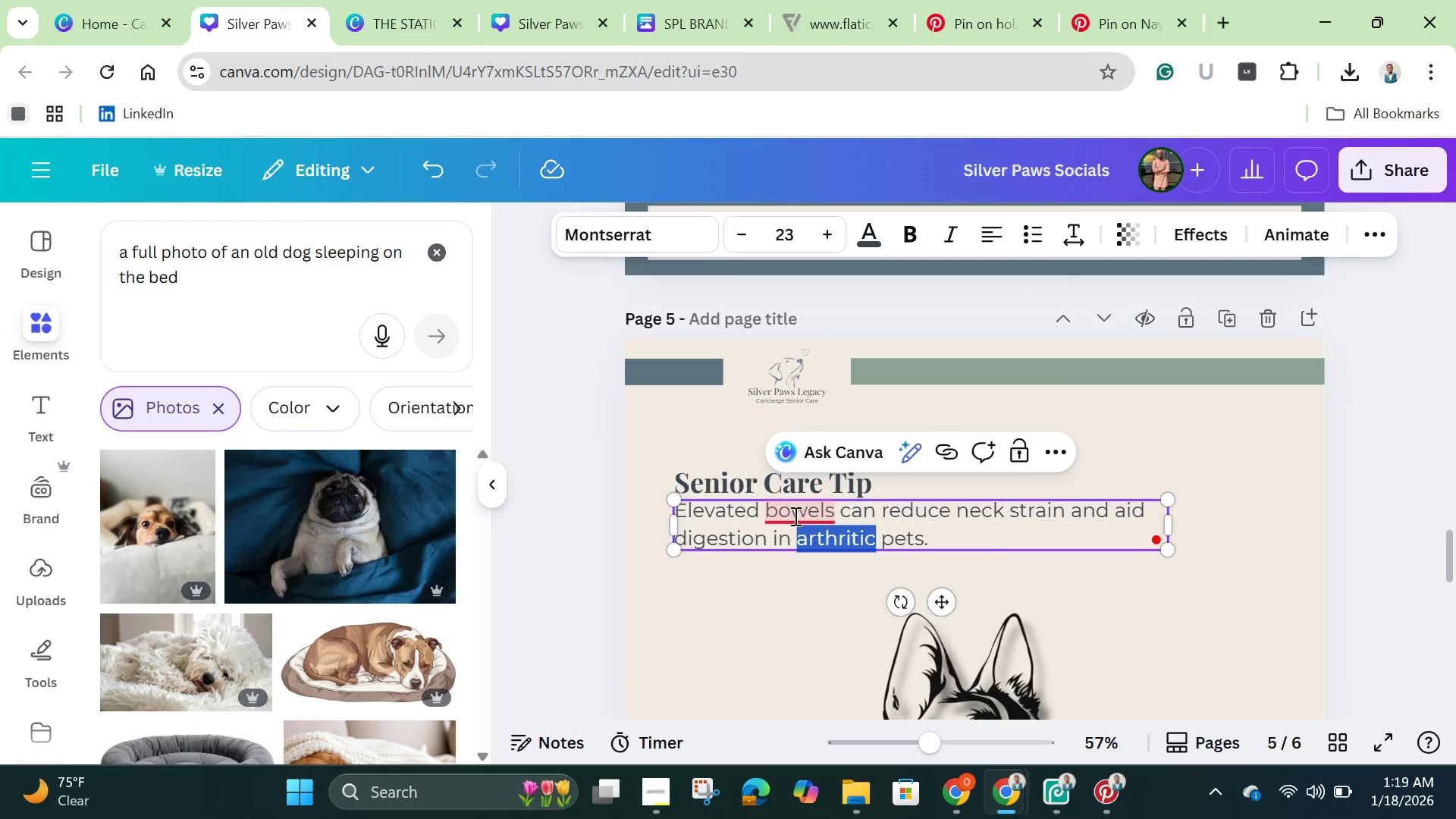 
left_click([794, 516])
 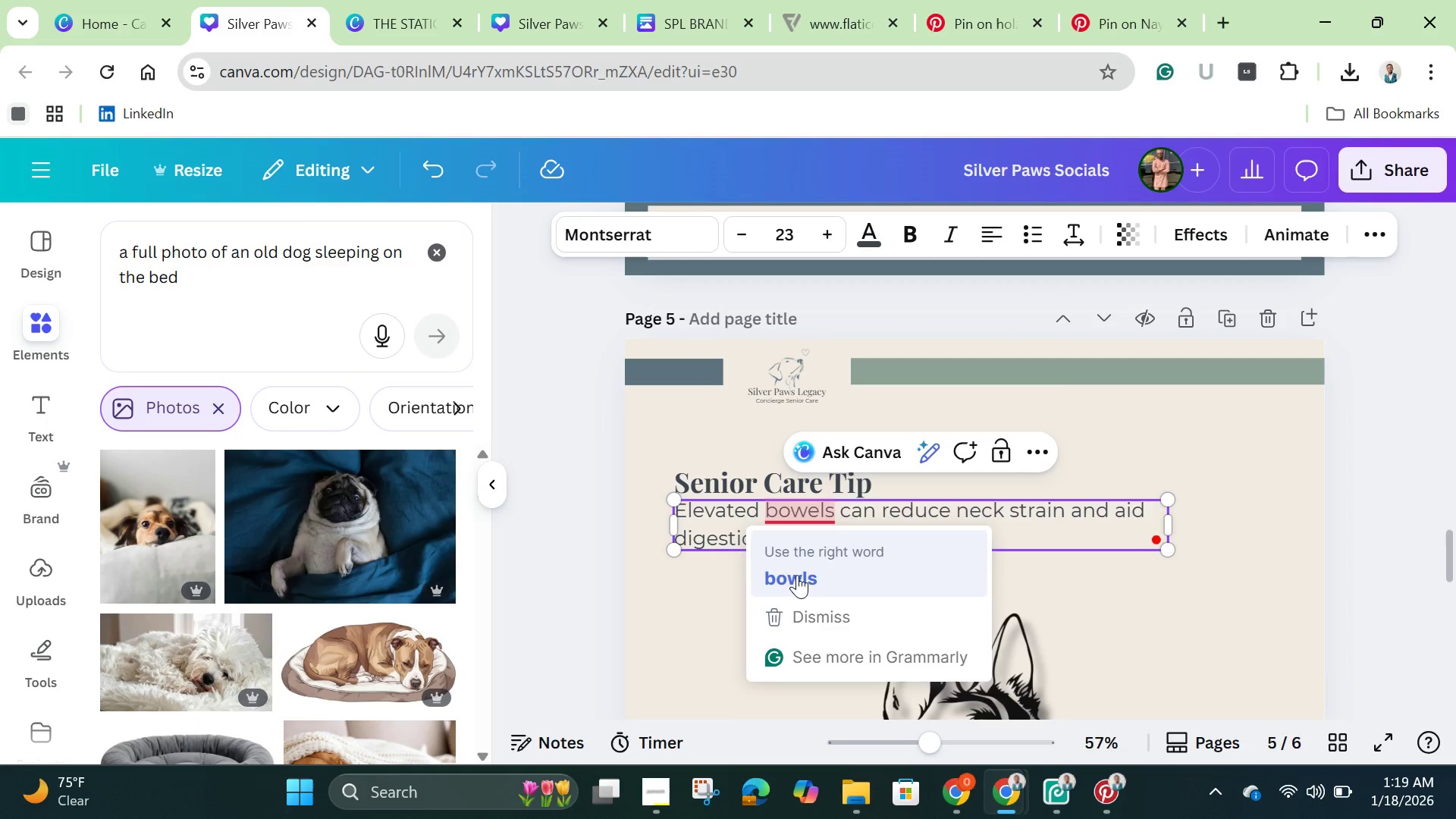 
left_click([797, 575])
 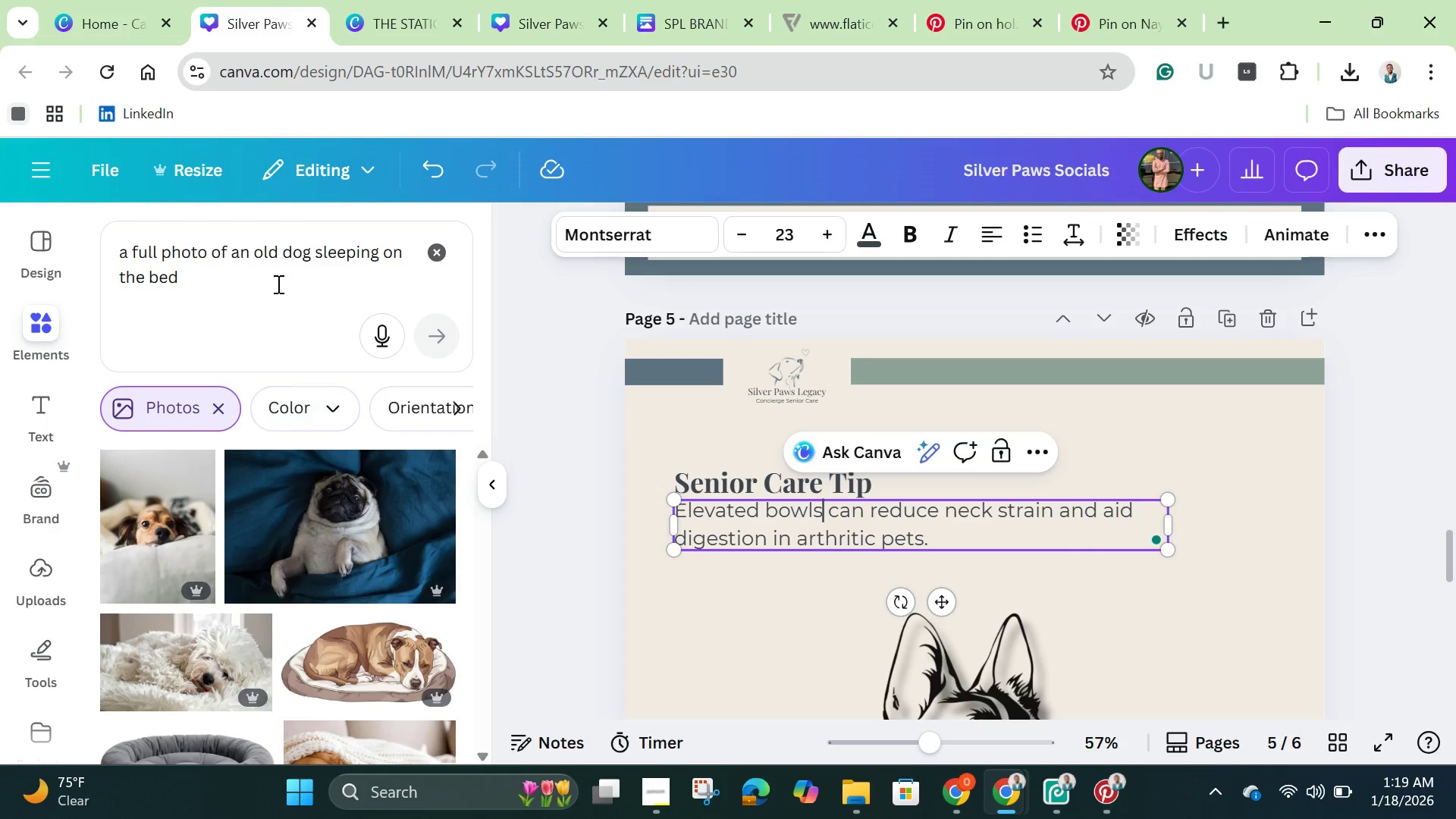 
left_click([279, 276])
 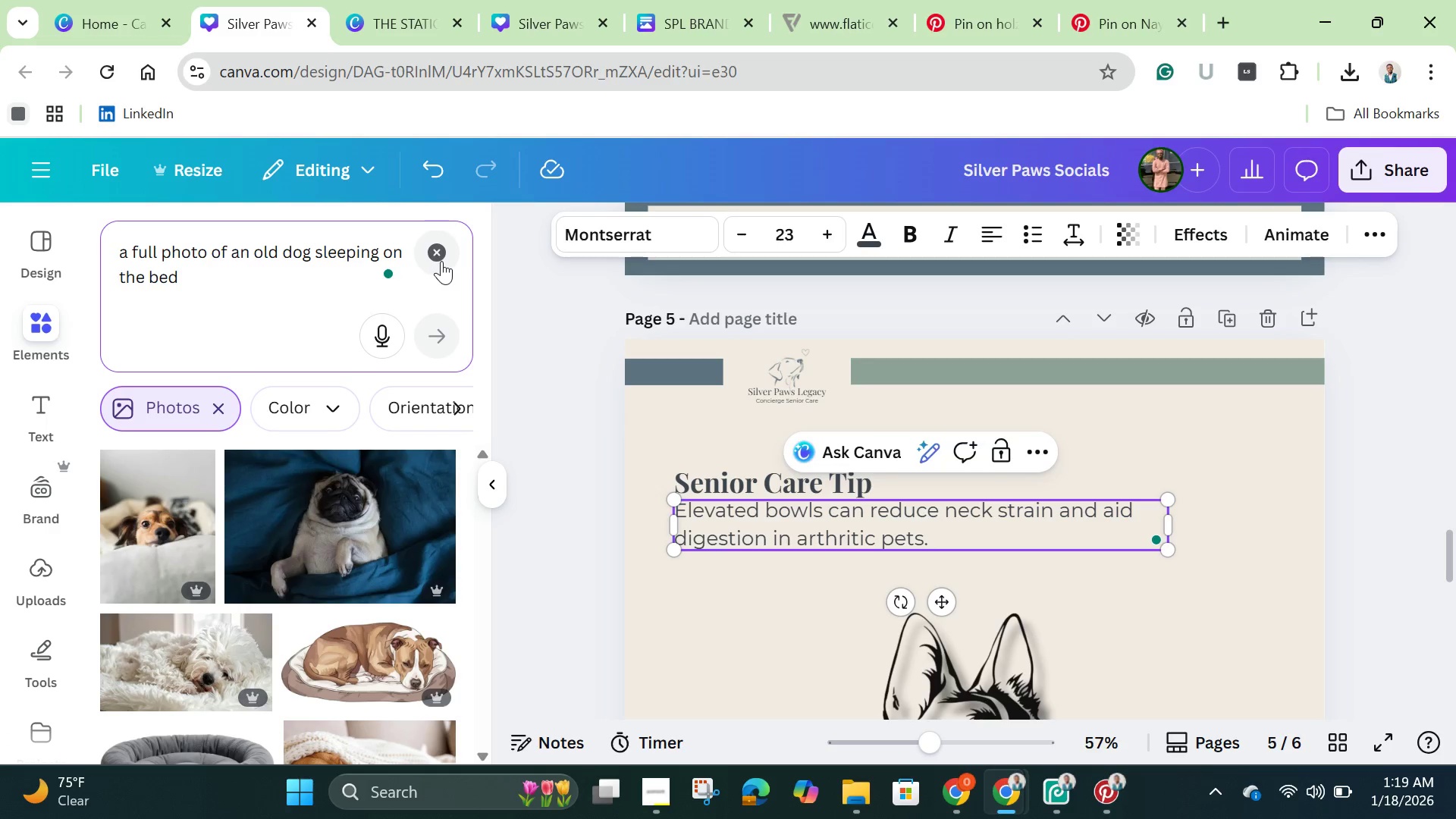 
left_click([441, 261])
 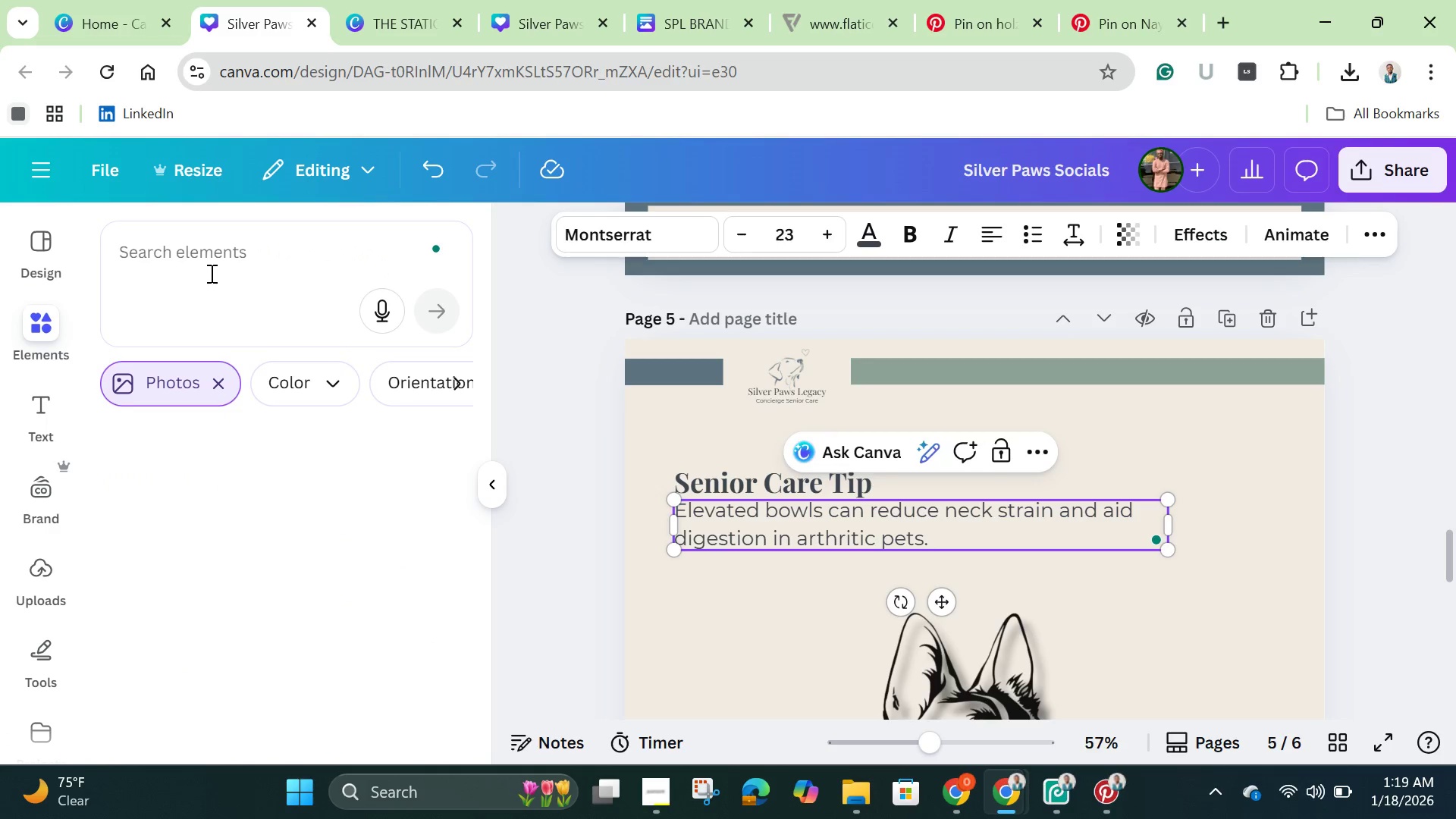 
left_click([210, 271])
 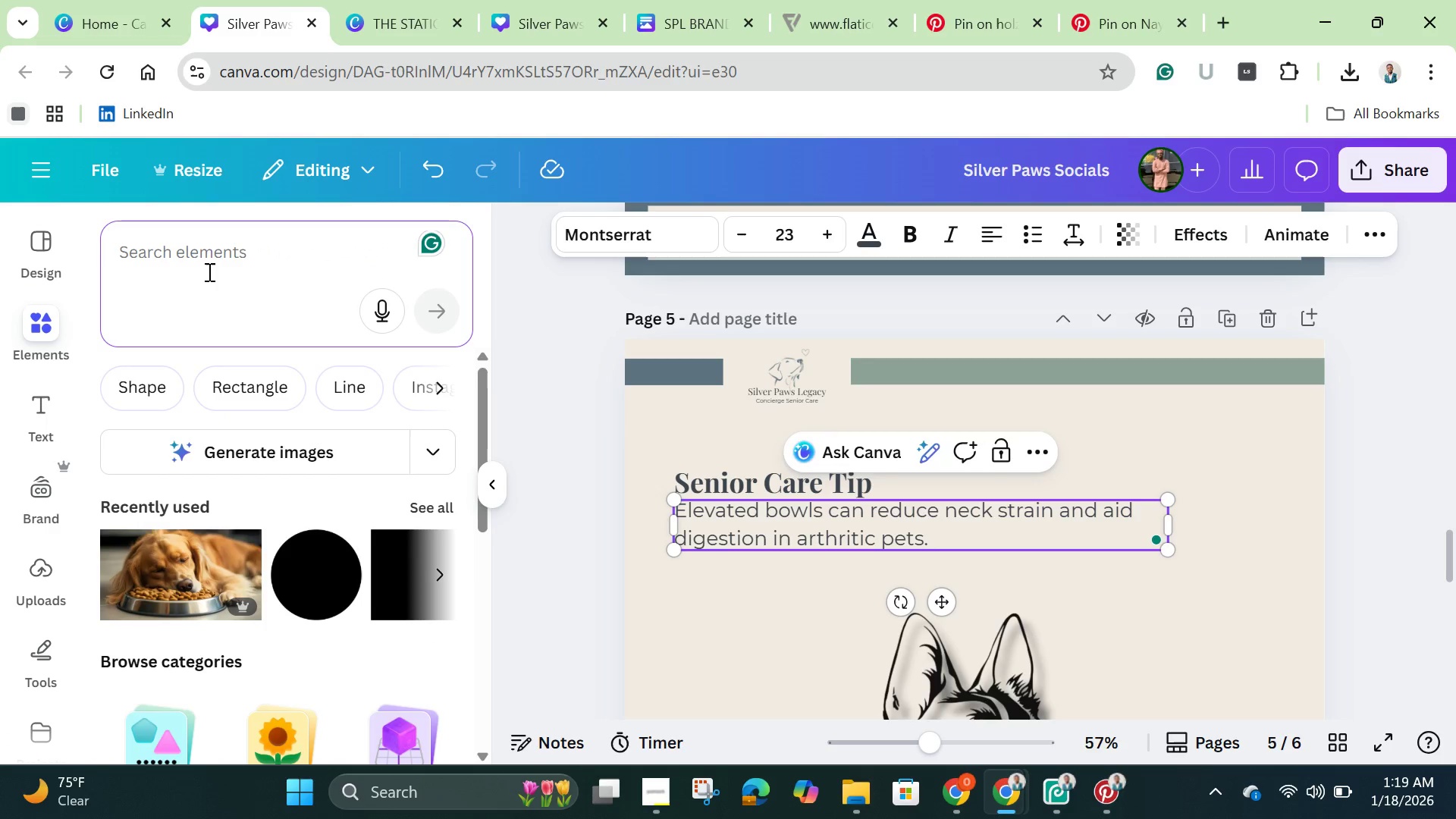 
hold_key(key=ShiftLeft, duration=0.53)
 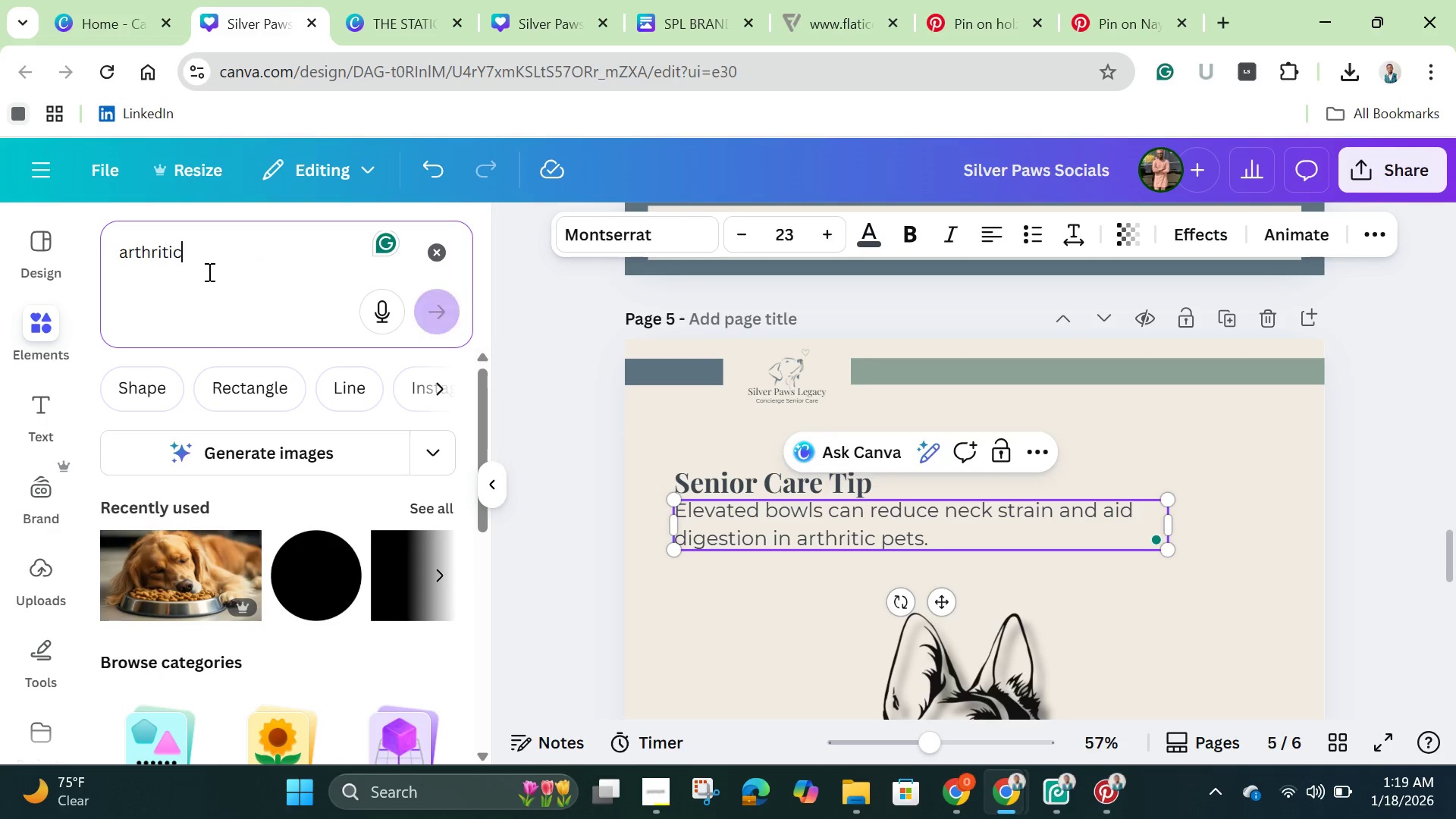 
key(Control+V)
 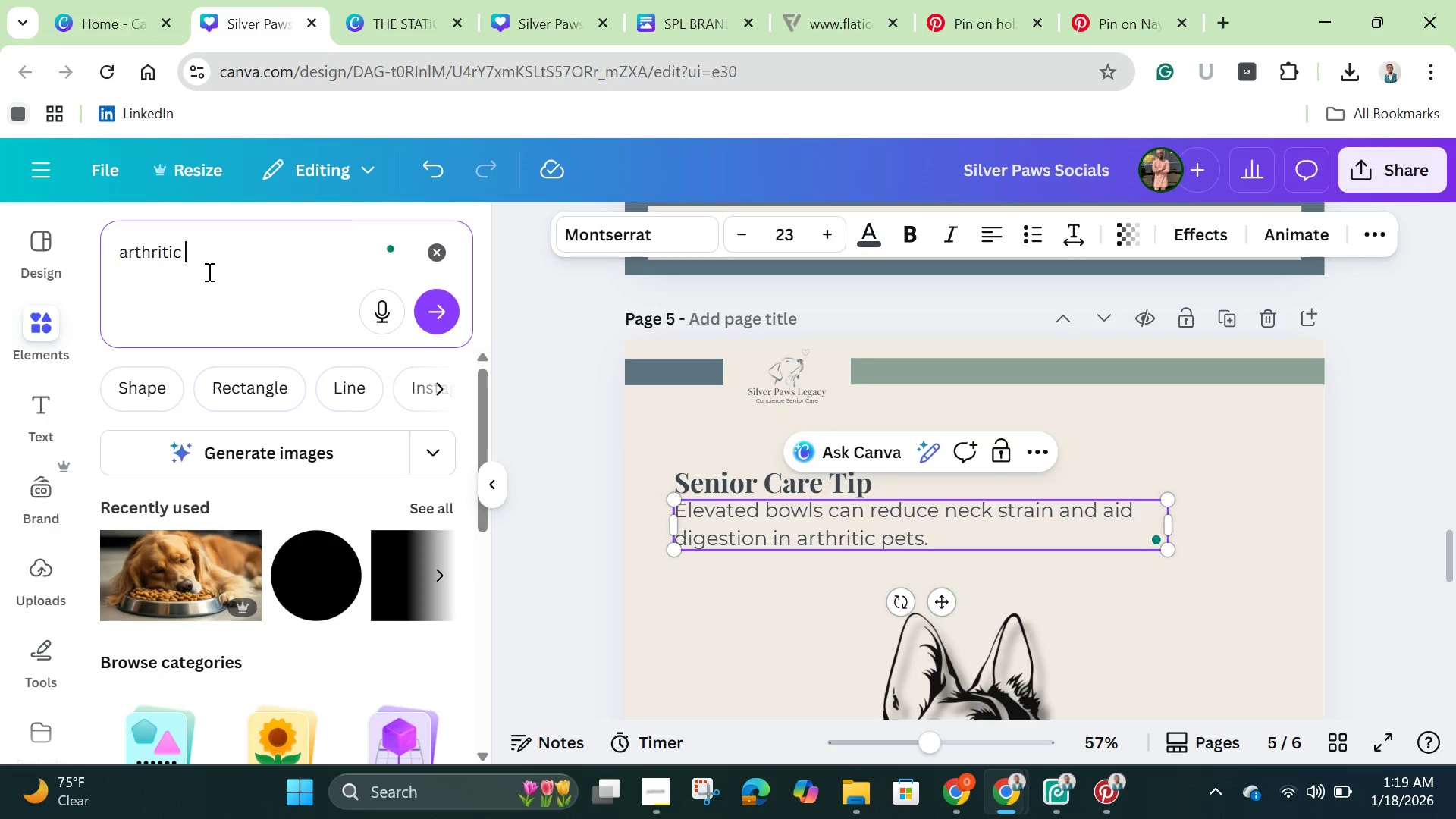 
type( g)
key(Backspace)
type(dog)
 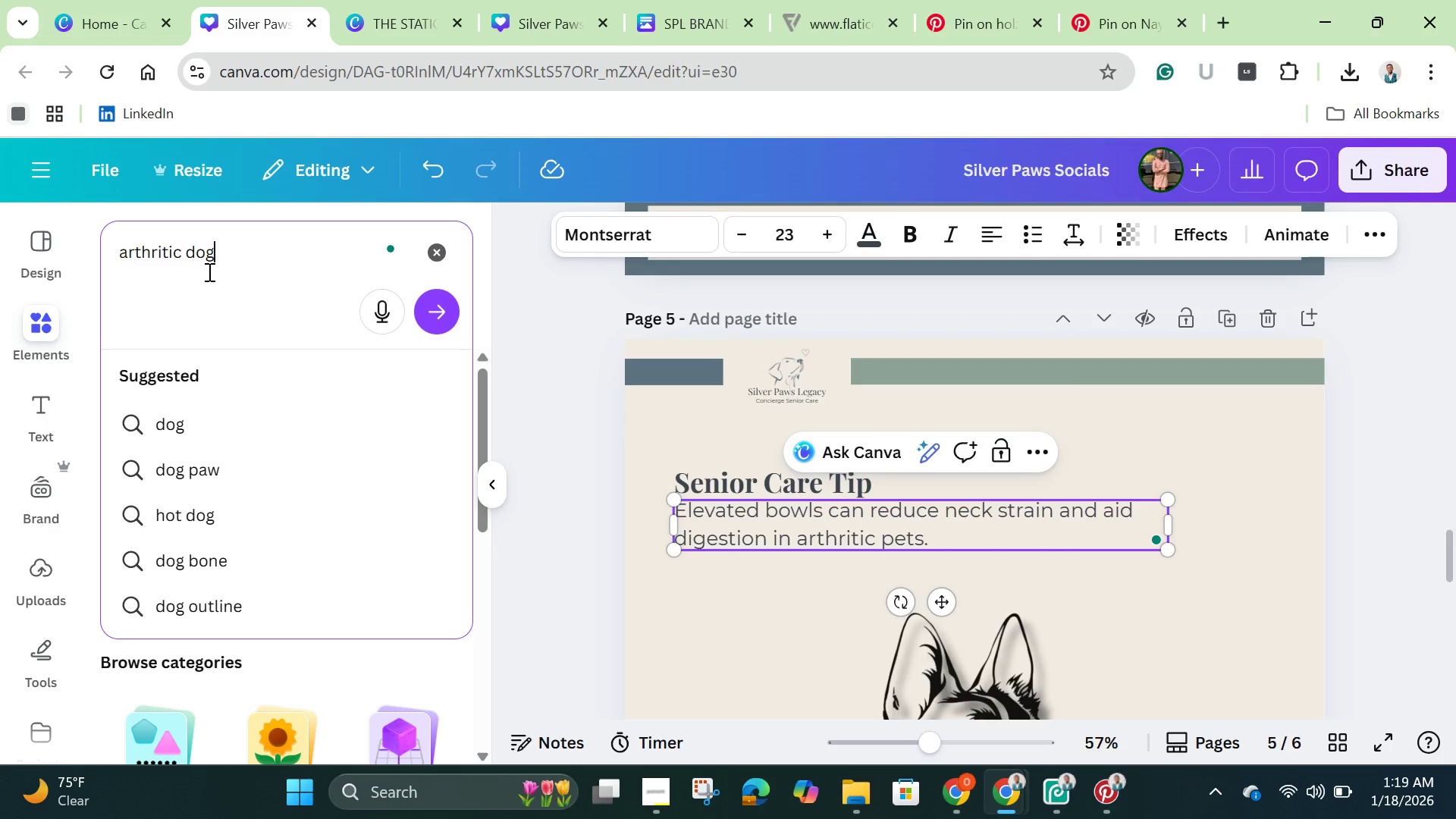 
key(Enter)
 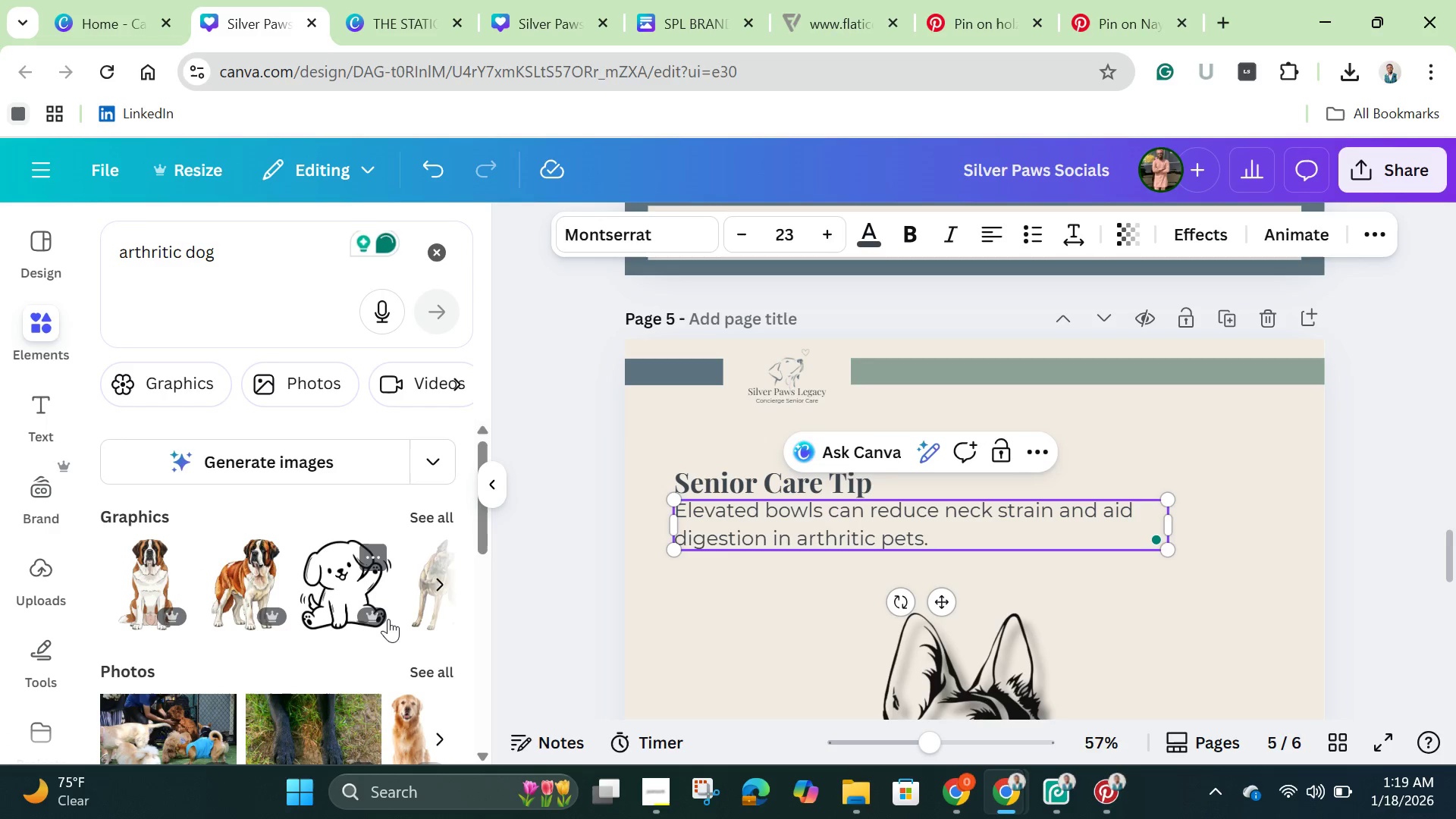 
scroll: coordinate [377, 628], scroll_direction: down, amount: 1.0
 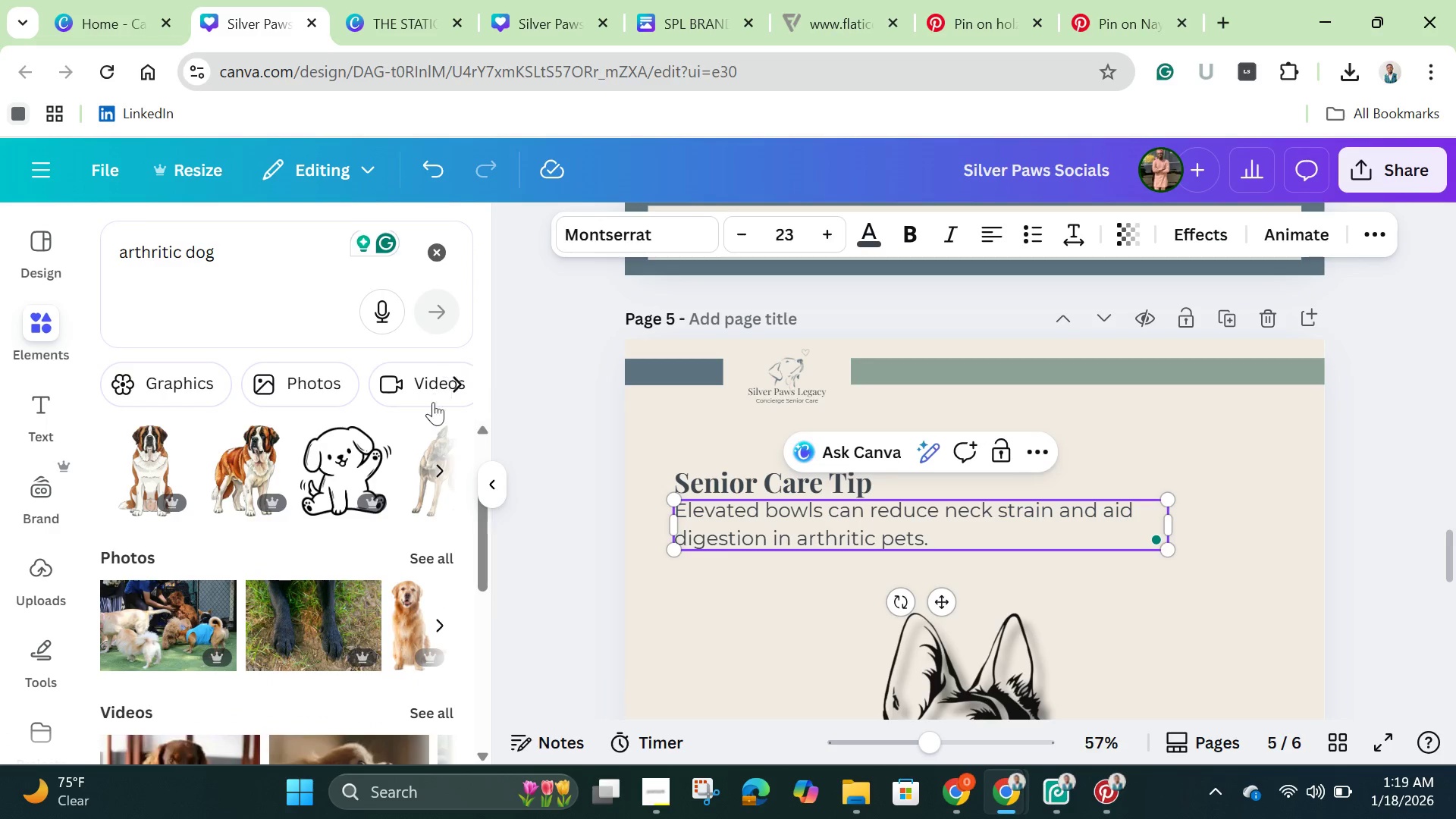 
scroll: coordinate [435, 467], scroll_direction: up, amount: 2.0
 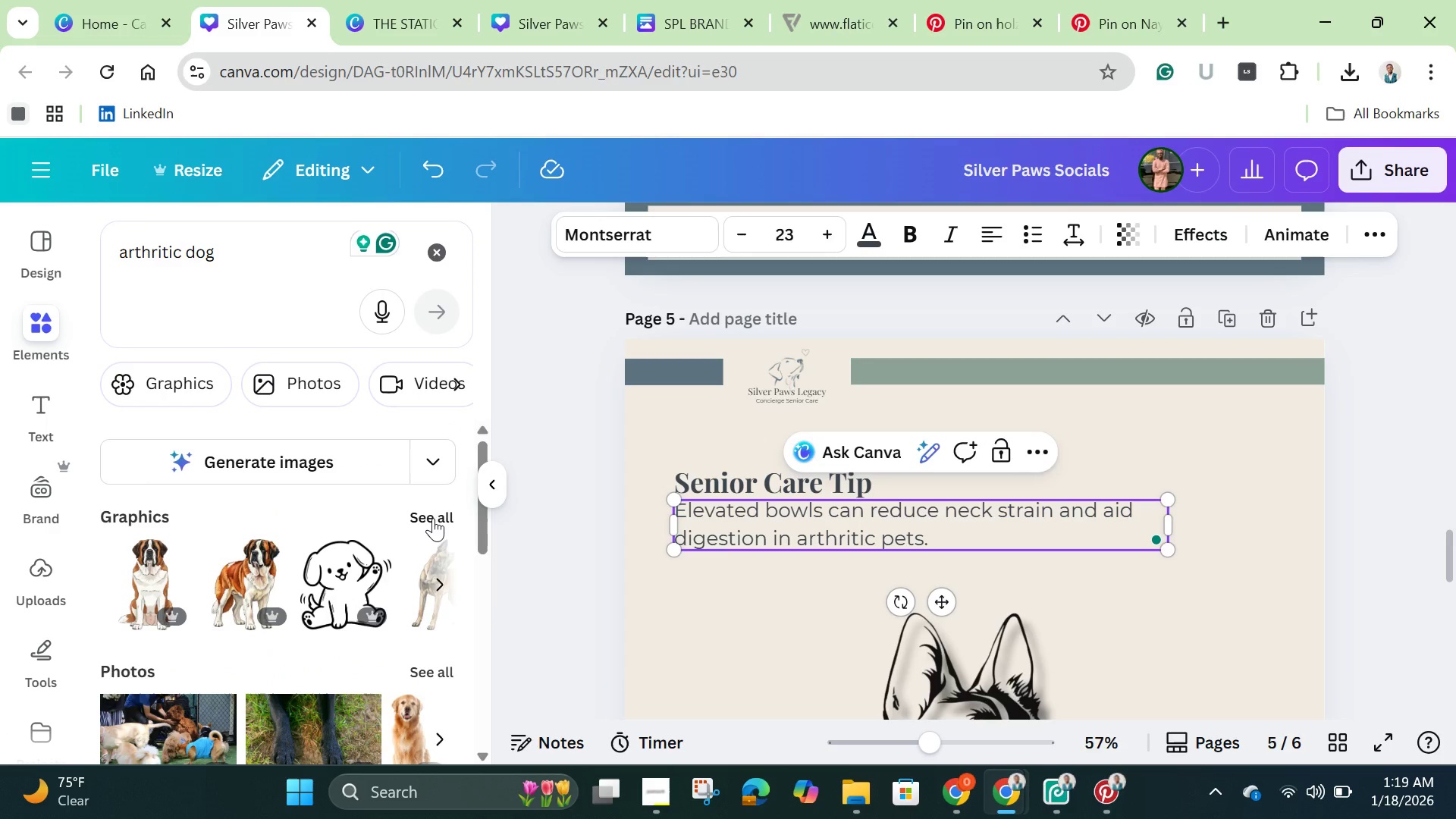 
left_click([433, 517])
 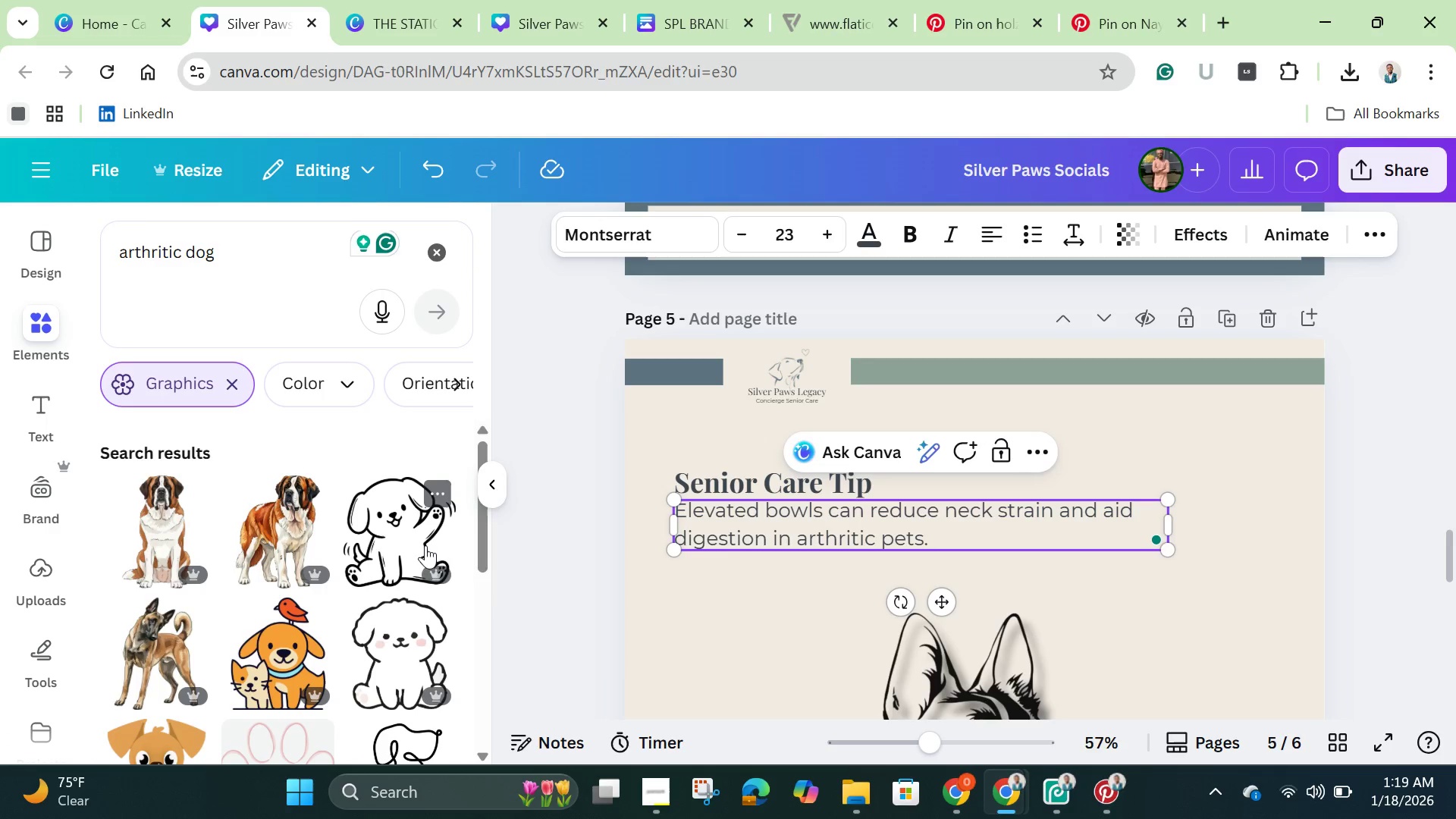 
scroll: coordinate [423, 552], scroll_direction: down, amount: 13.0
 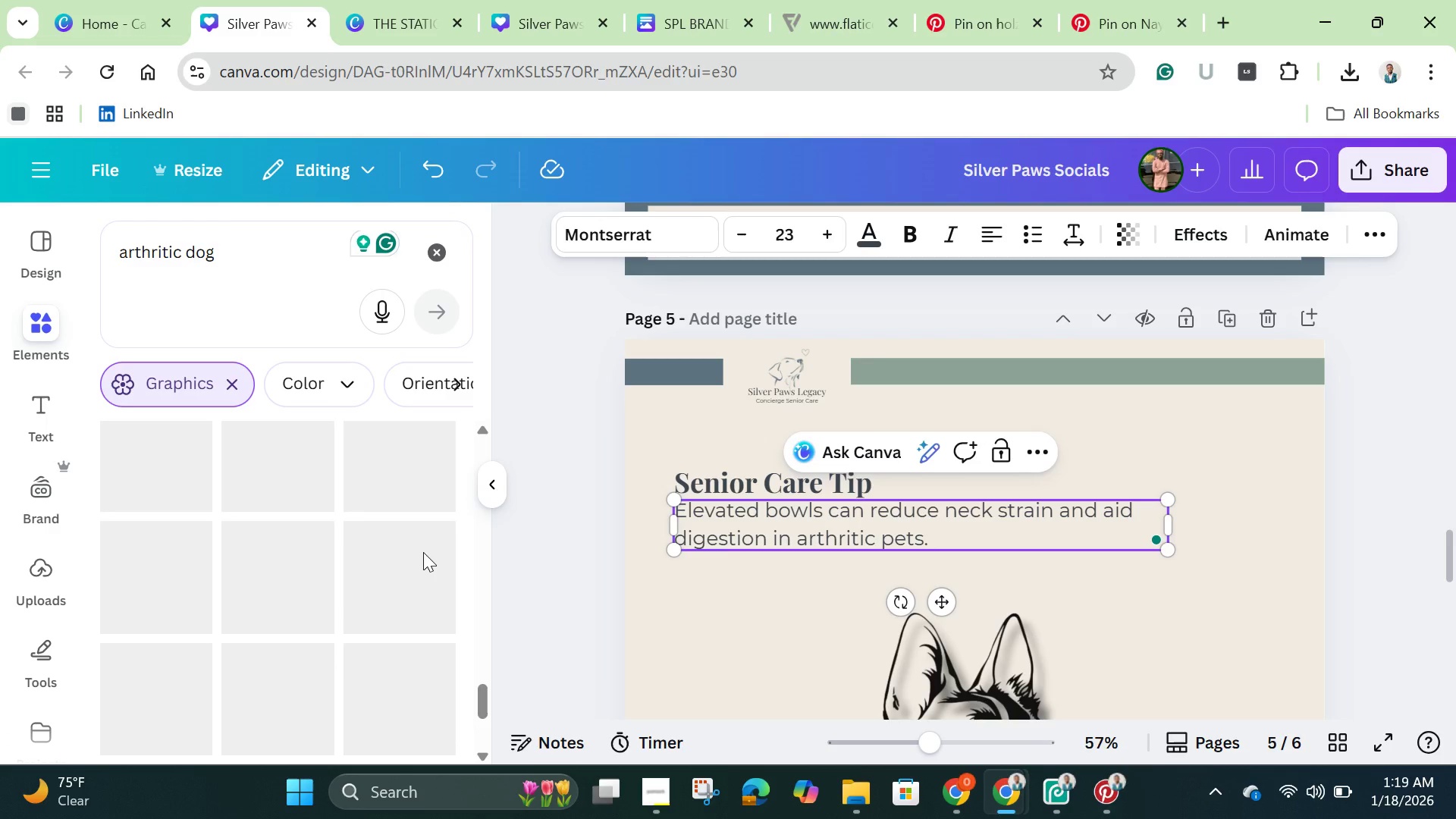 
scroll: coordinate [422, 555], scroll_direction: down, amount: 15.0
 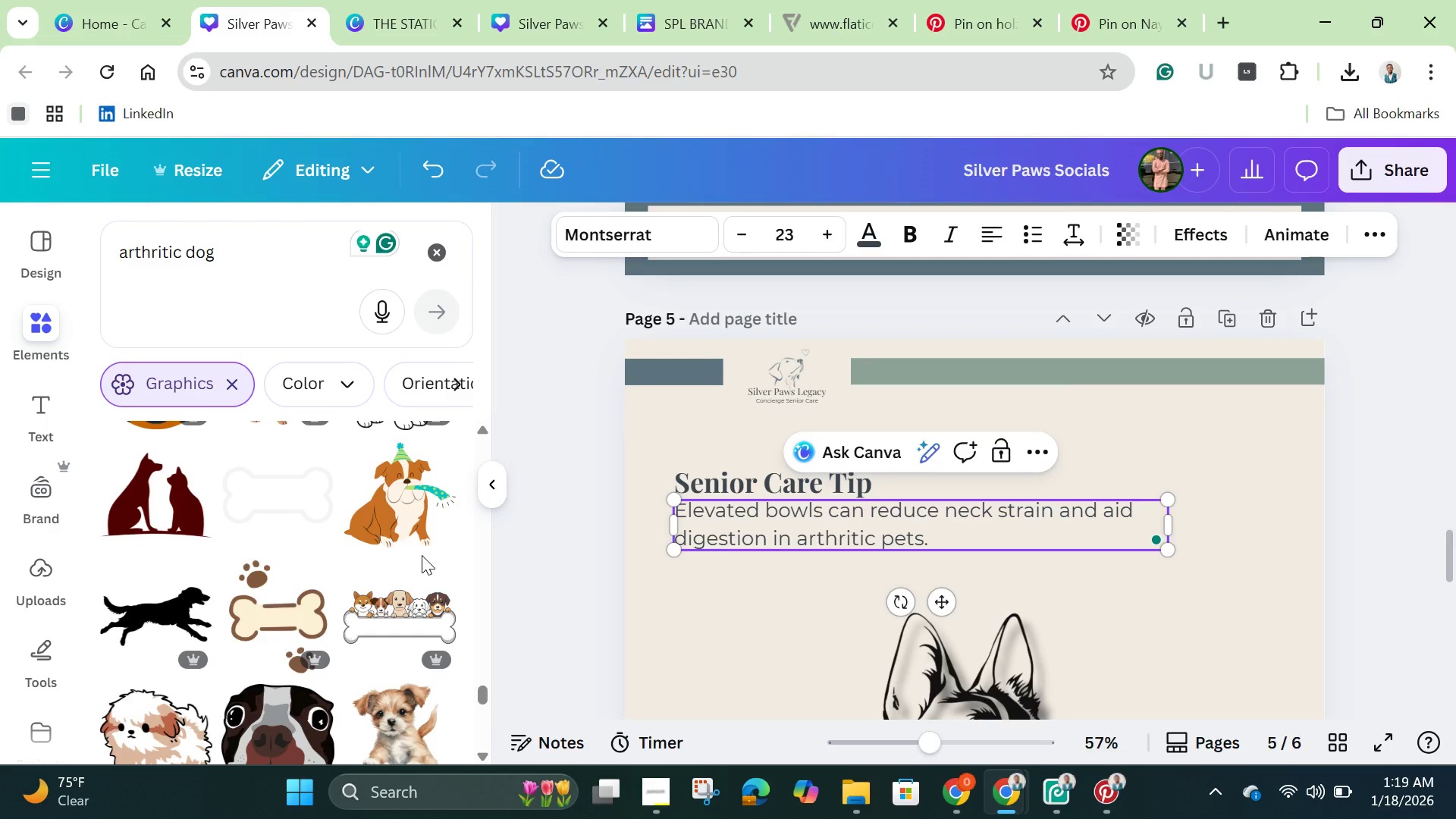 
scroll: coordinate [418, 563], scroll_direction: down, amount: 9.0
 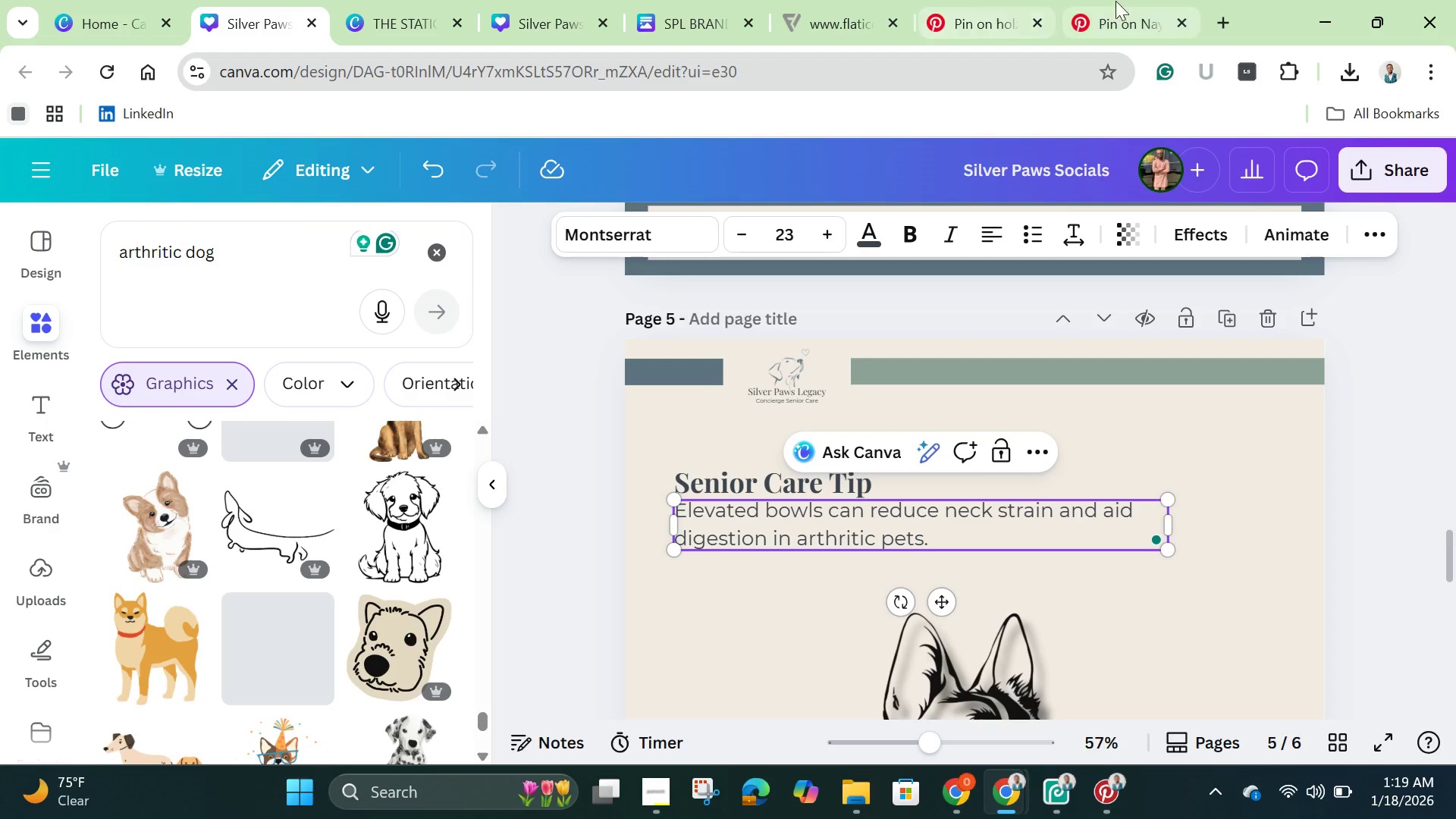 
left_click([1130, 8])
 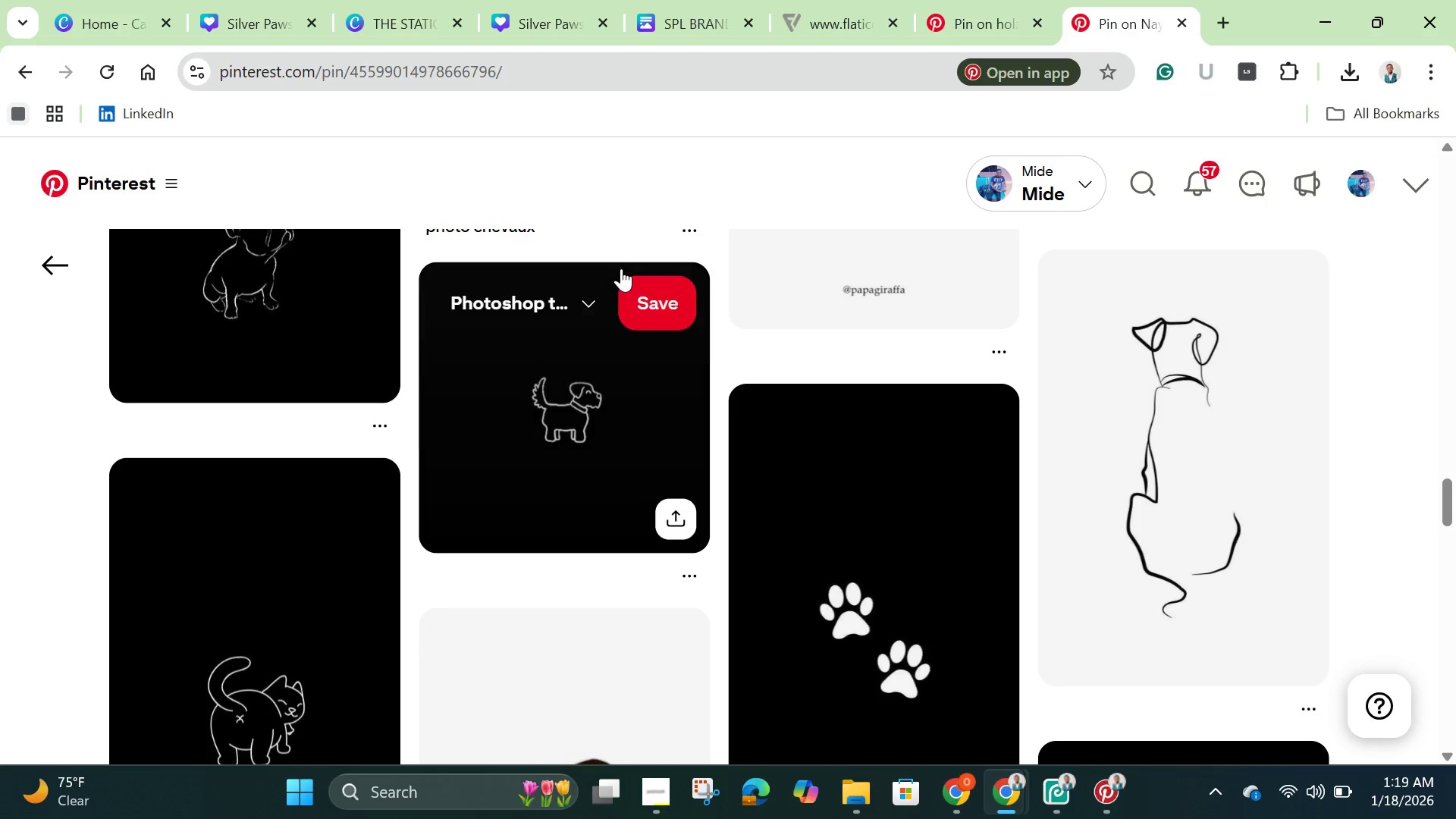 
scroll: coordinate [626, 272], scroll_direction: up, amount: 11.0
 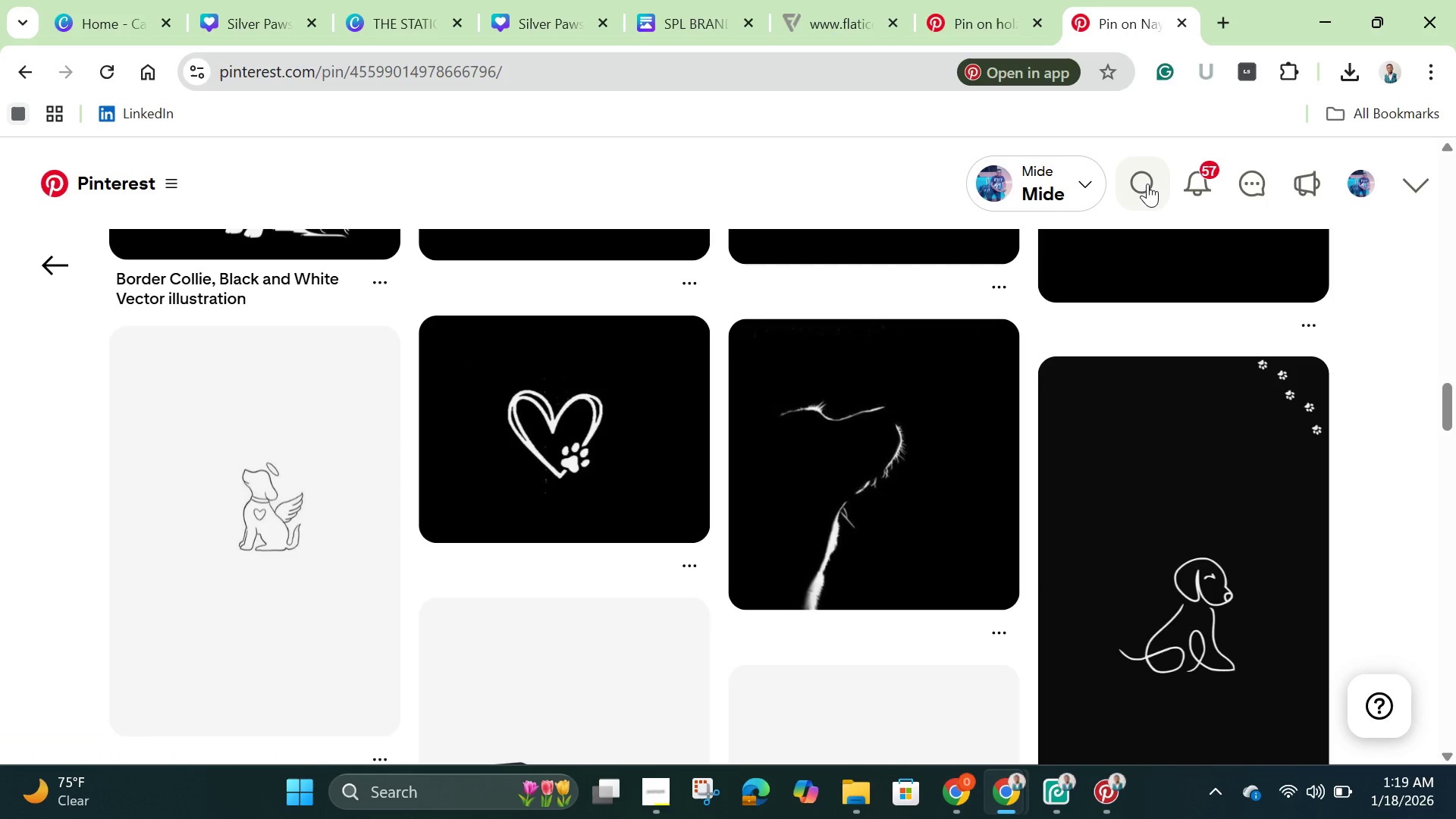 
left_click([1146, 184])
 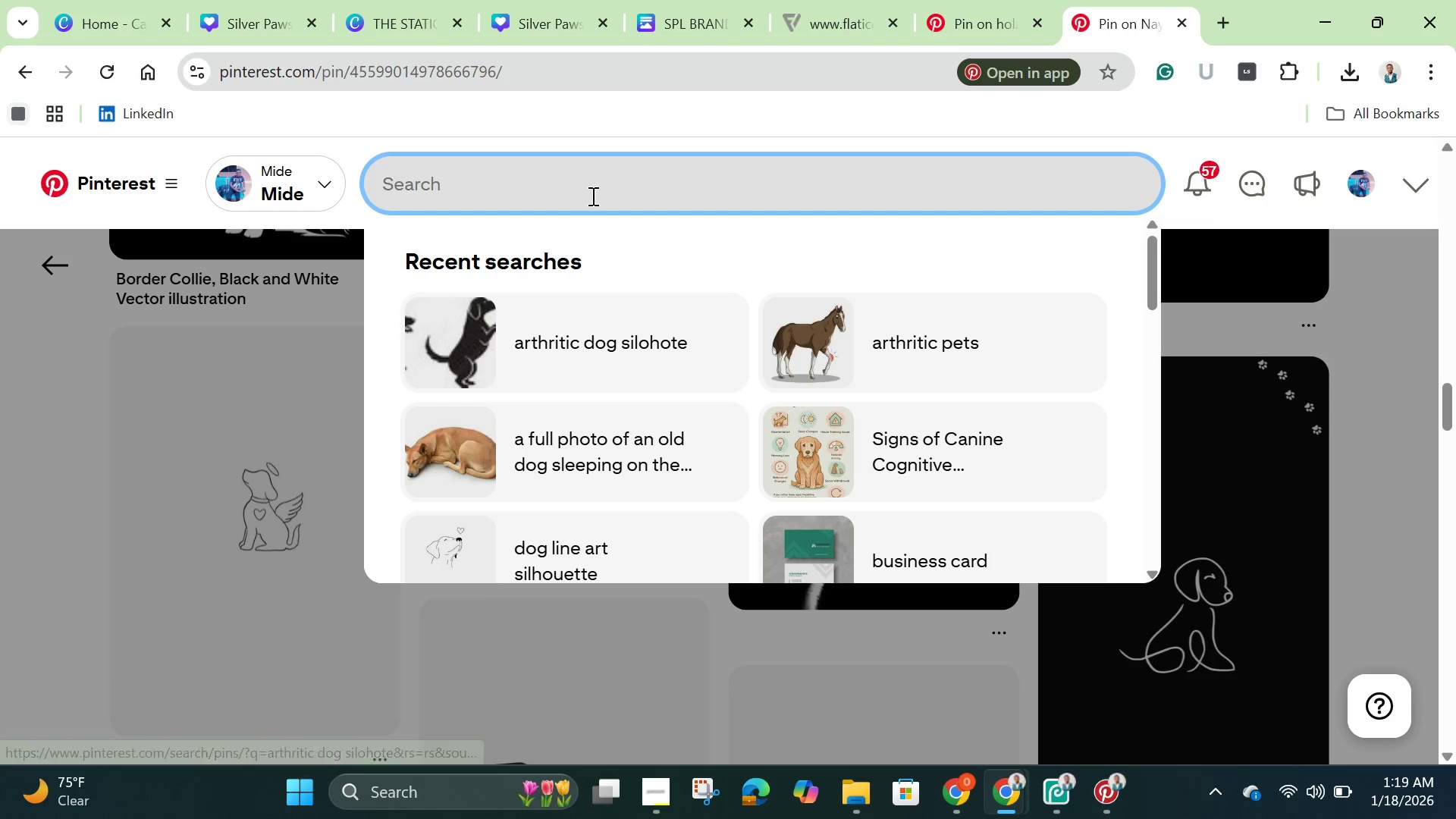 
left_click([582, 450])
 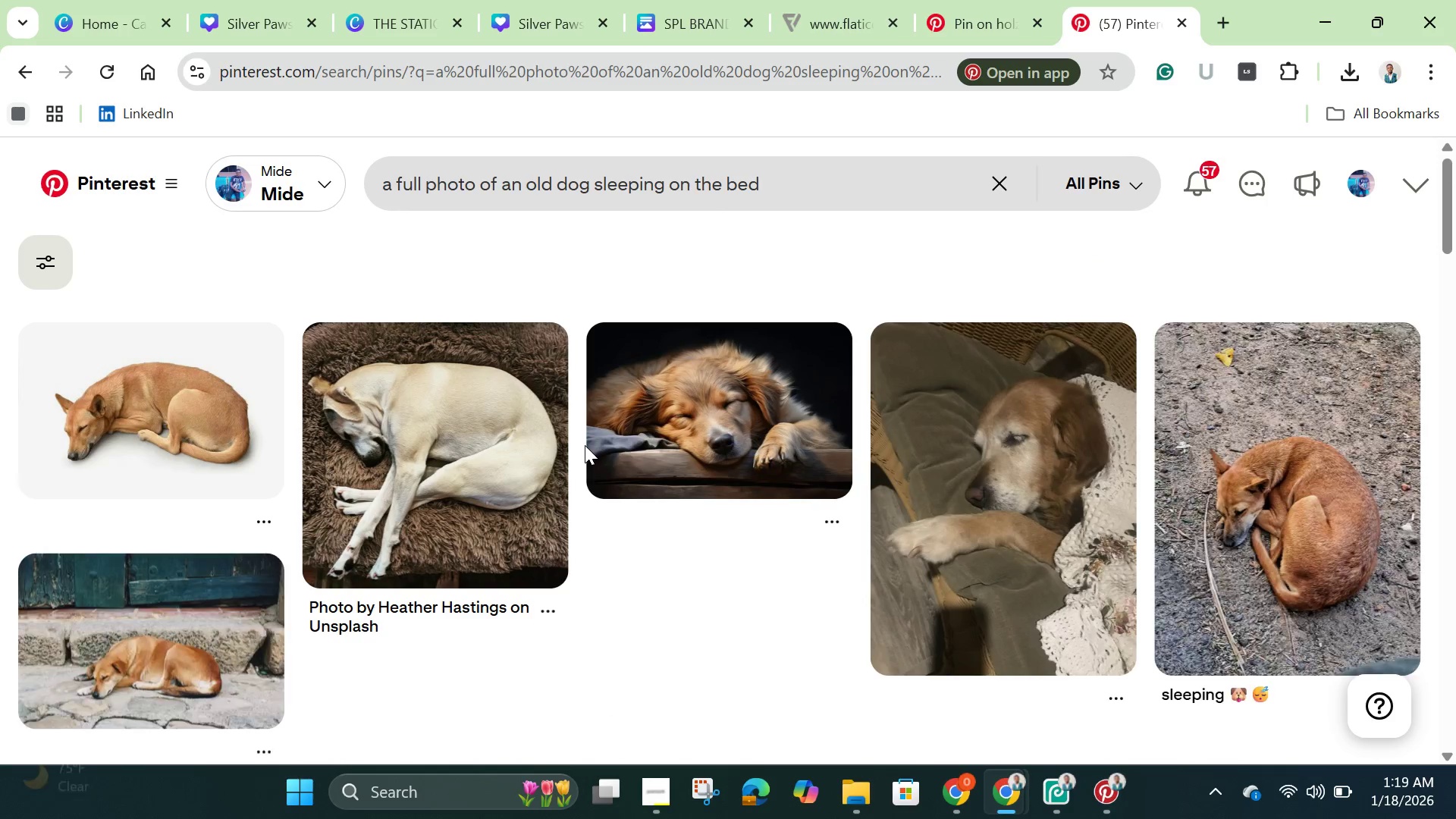 
scroll: coordinate [605, 504], scroll_direction: down, amount: 12.0
 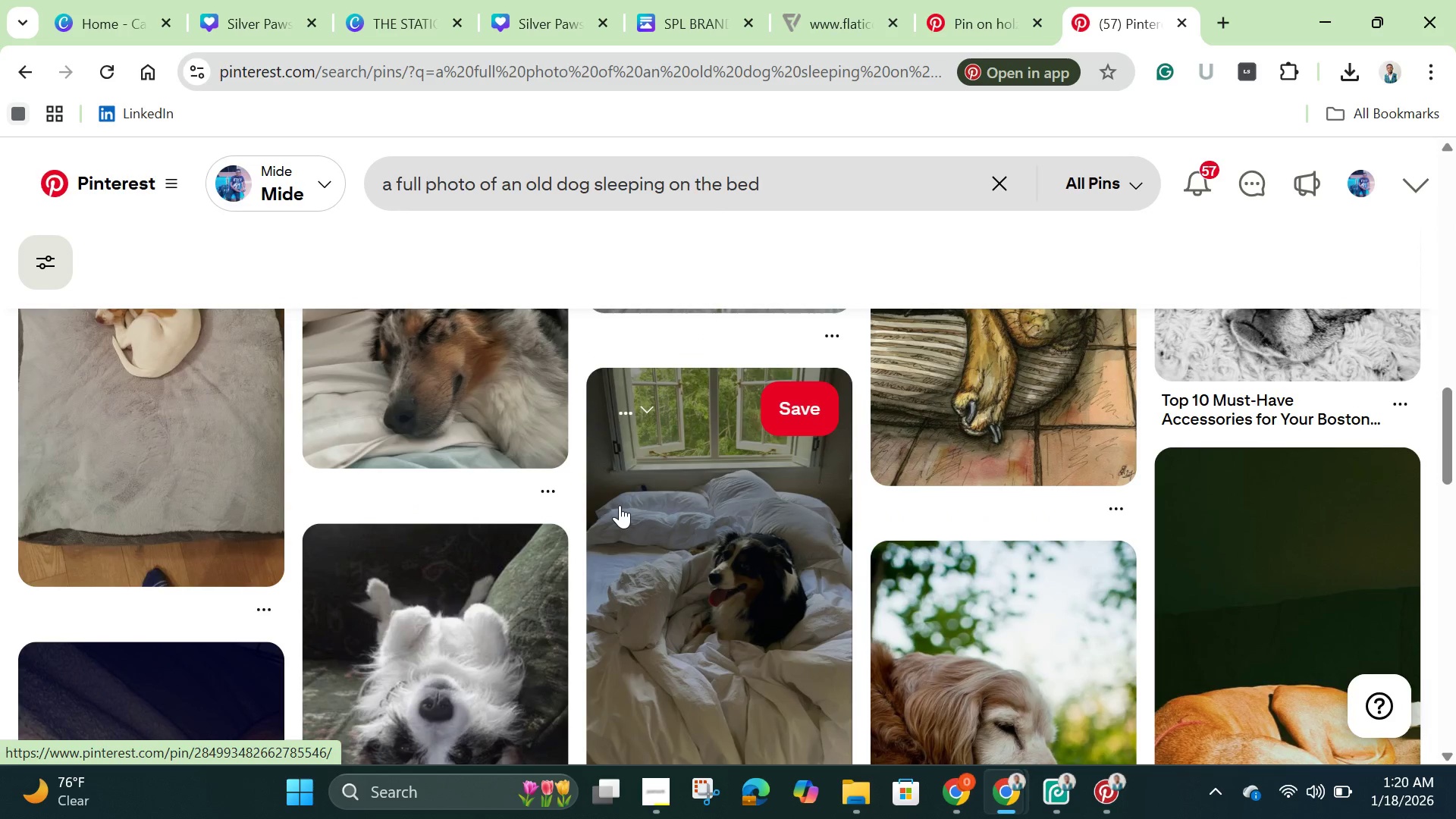 
scroll: coordinate [620, 505], scroll_direction: up, amount: 2.0
 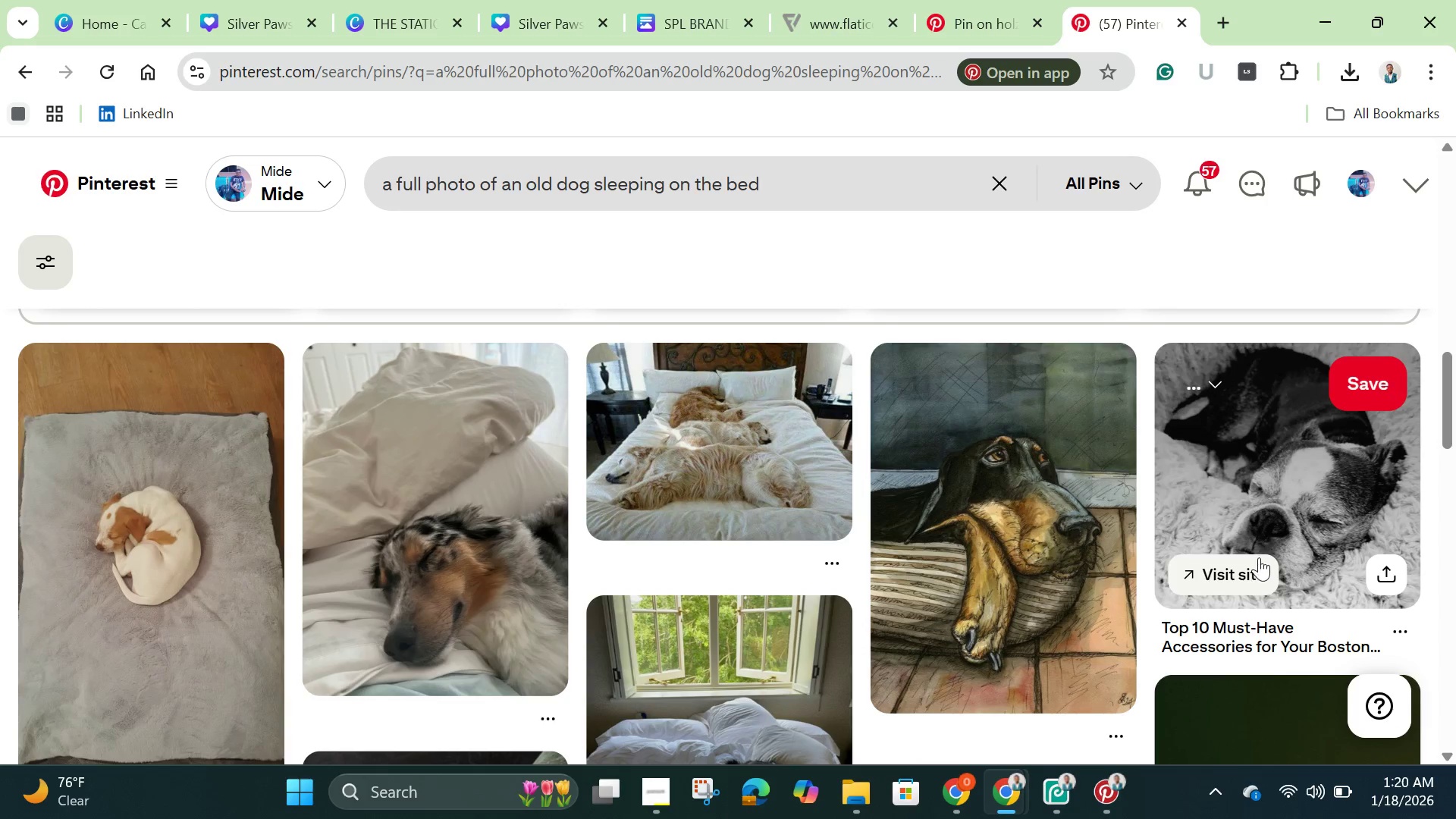 
left_click([1266, 505])
 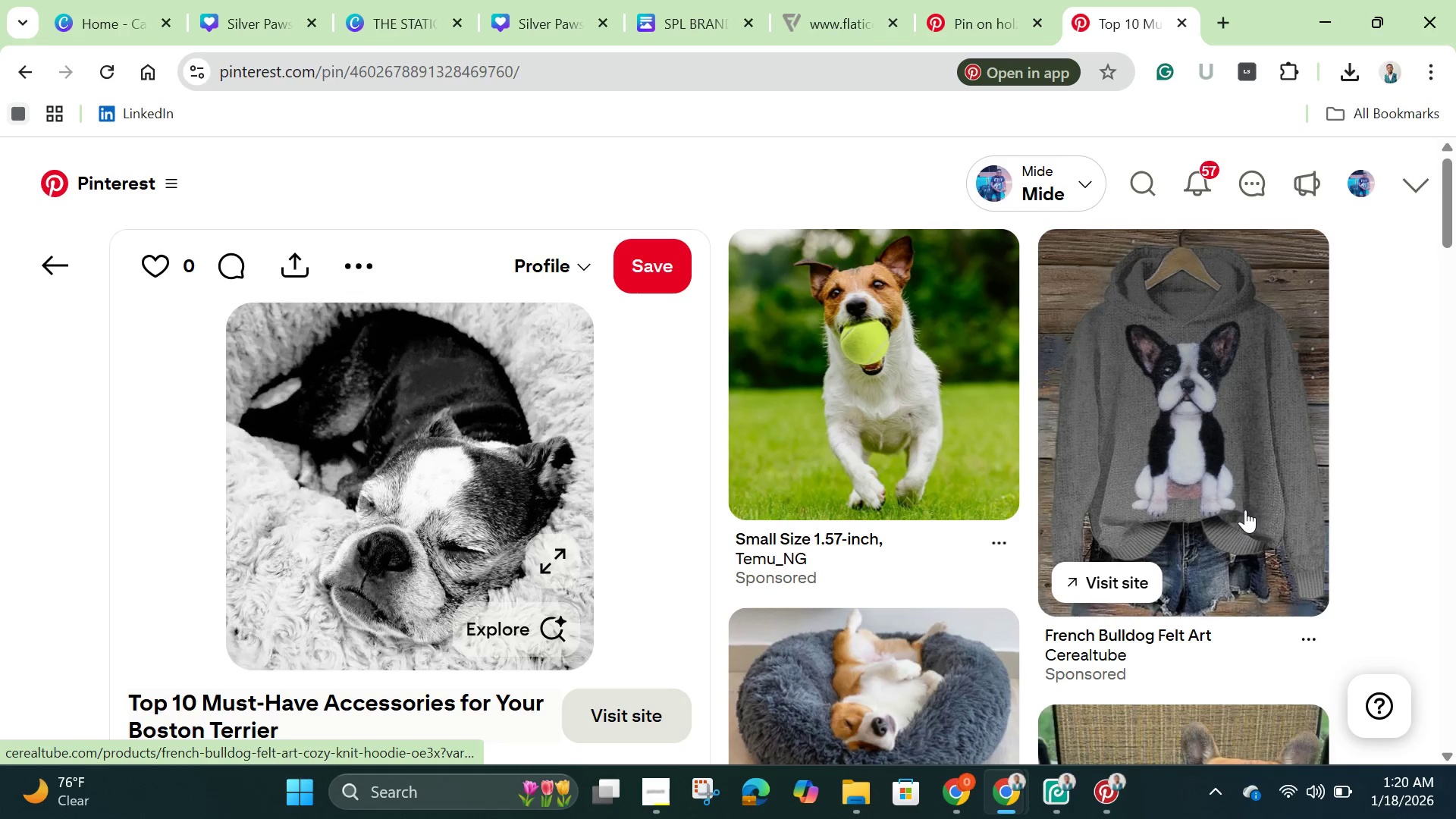 
scroll: coordinate [1238, 525], scroll_direction: down, amount: 12.0
 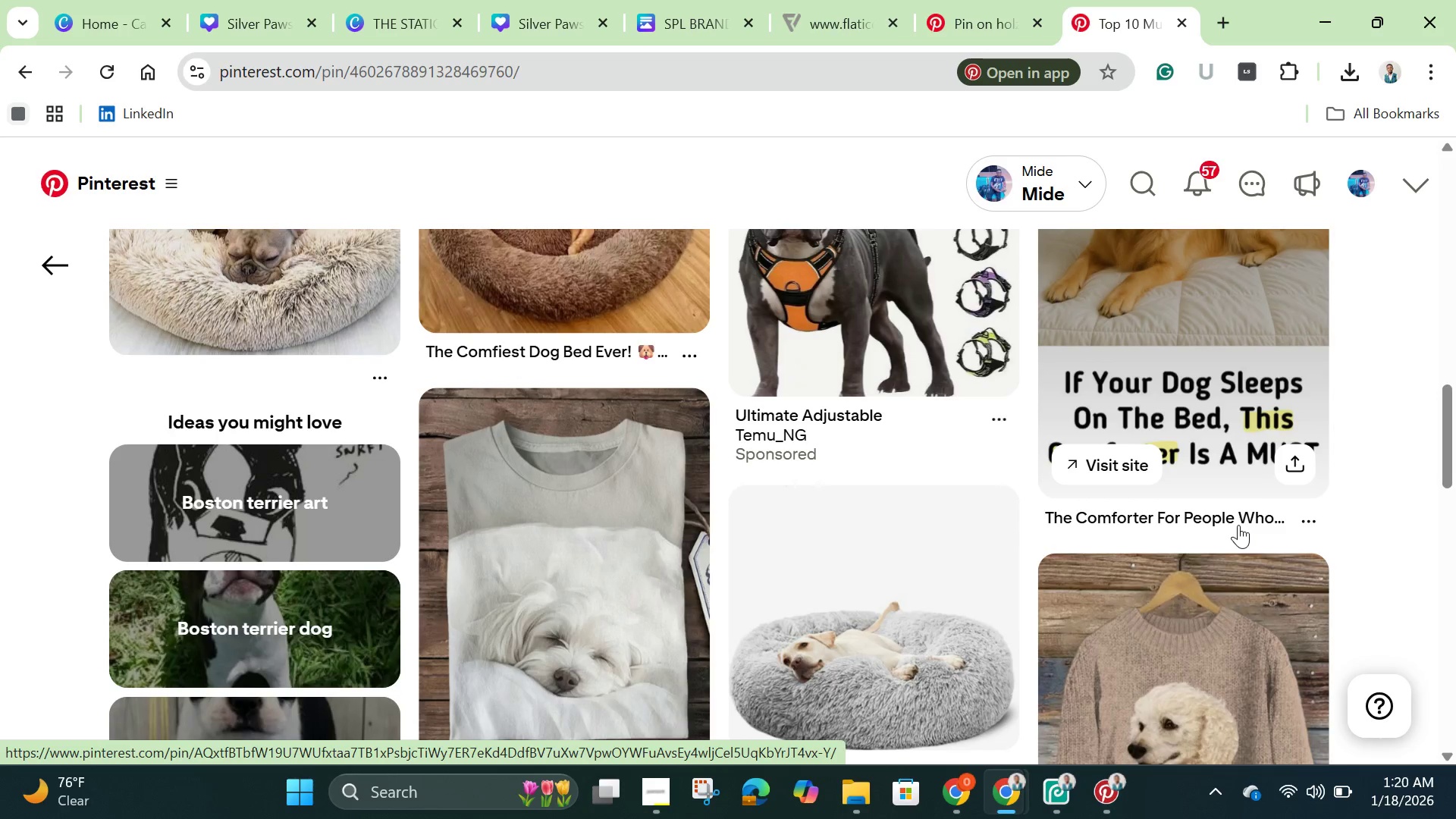 
scroll: coordinate [1239, 528], scroll_direction: down, amount: 11.0
 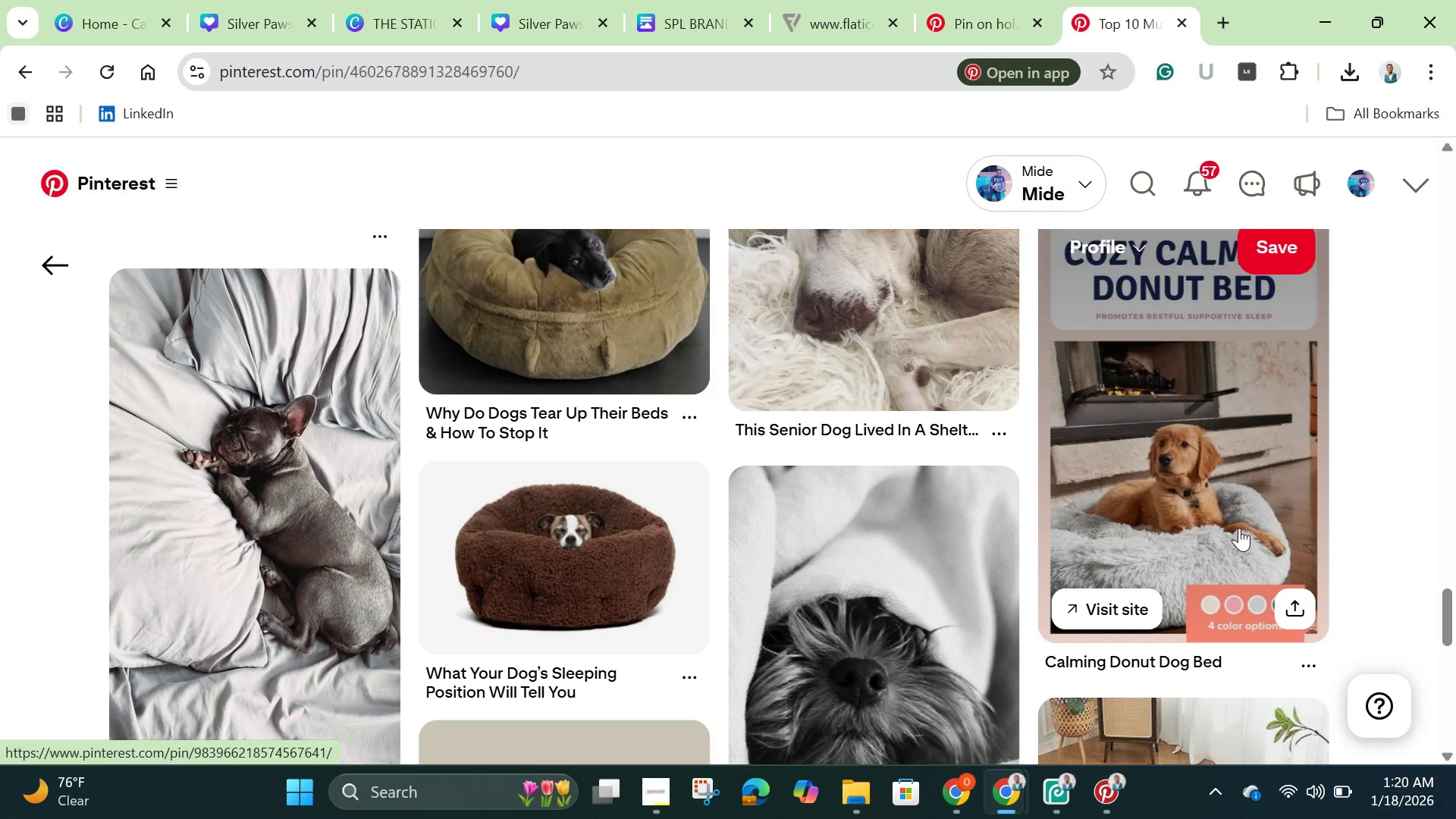 
left_click([308, 488])
 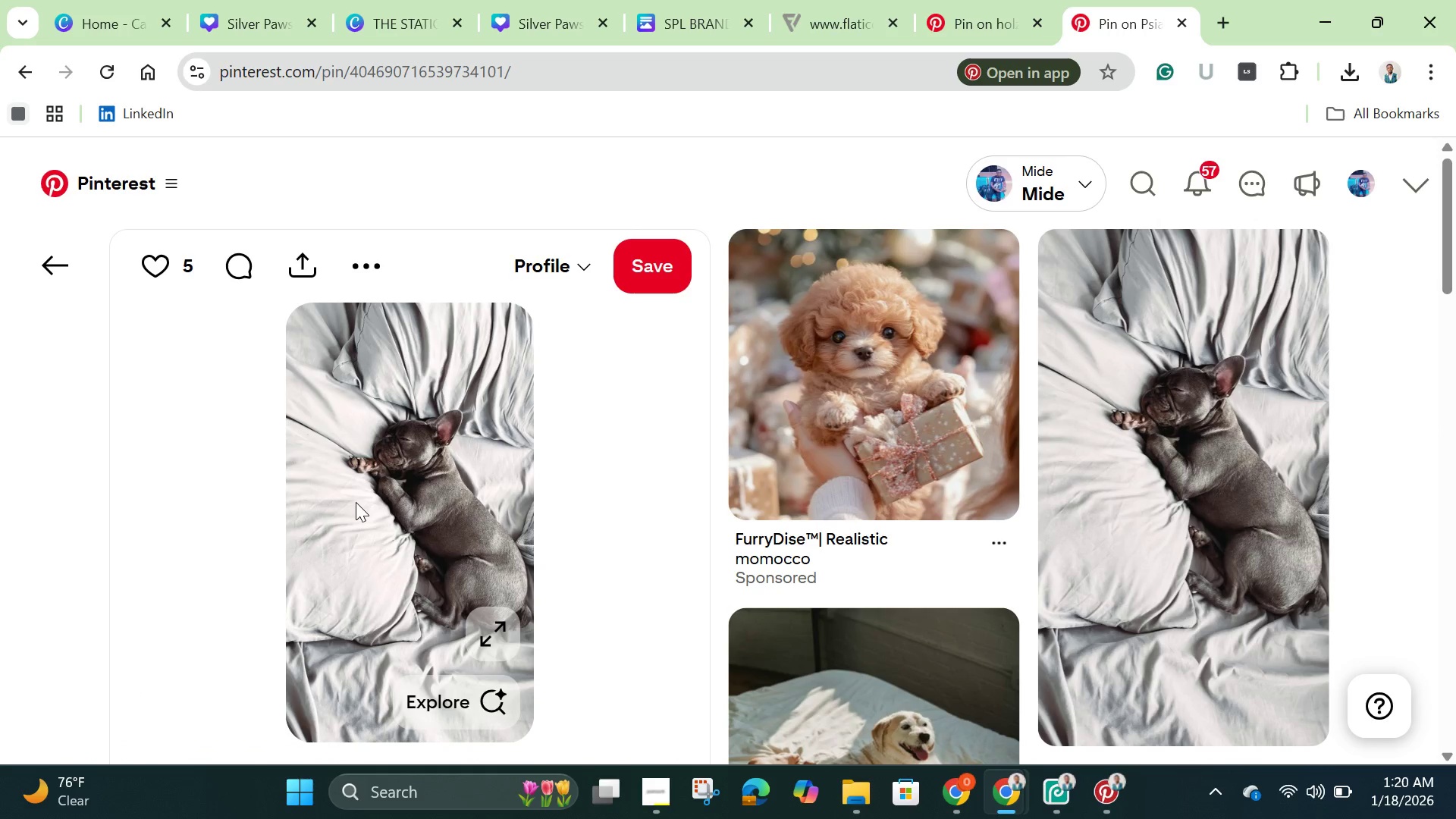 
right_click([358, 499])
 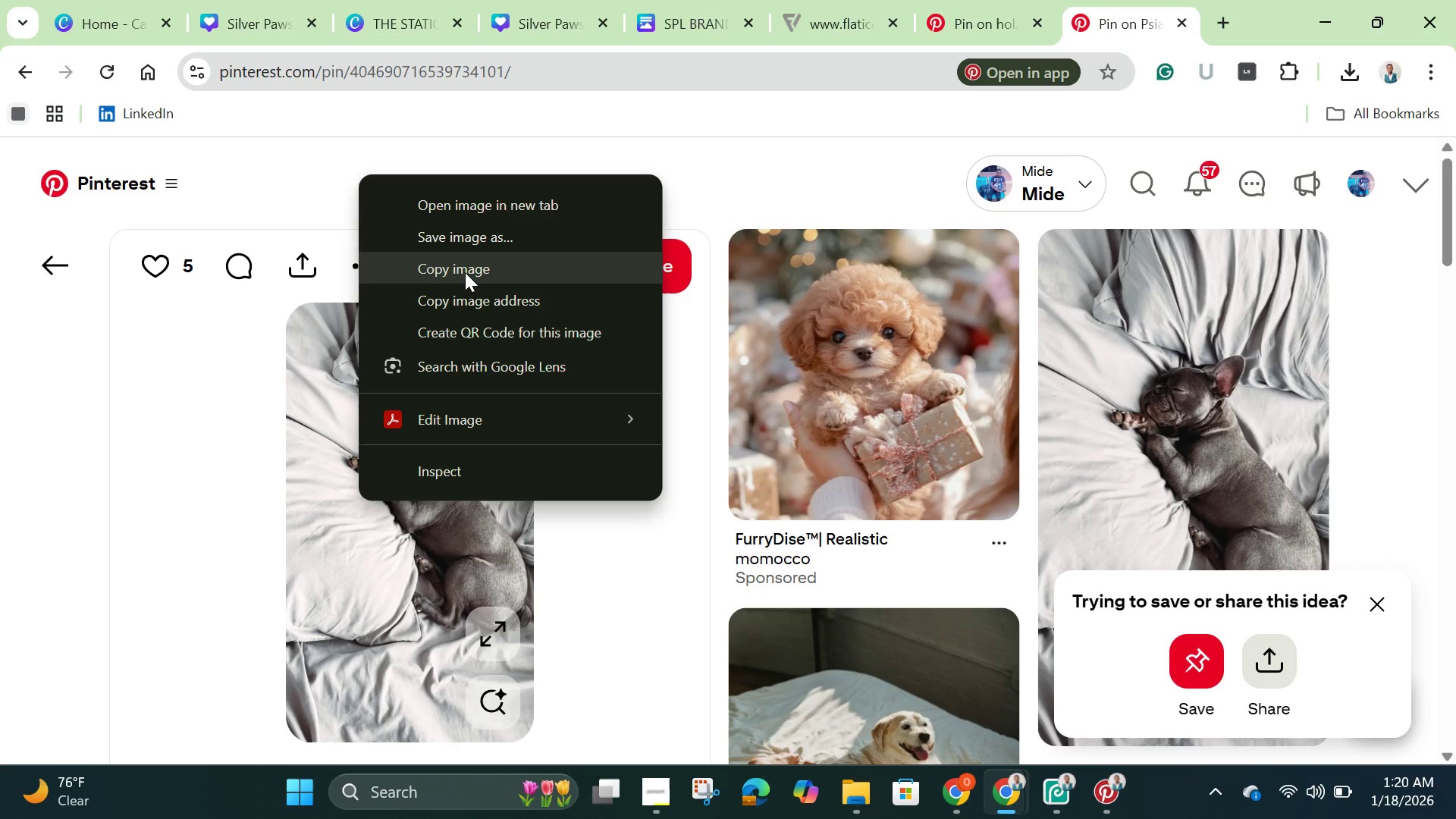 
left_click([465, 272])
 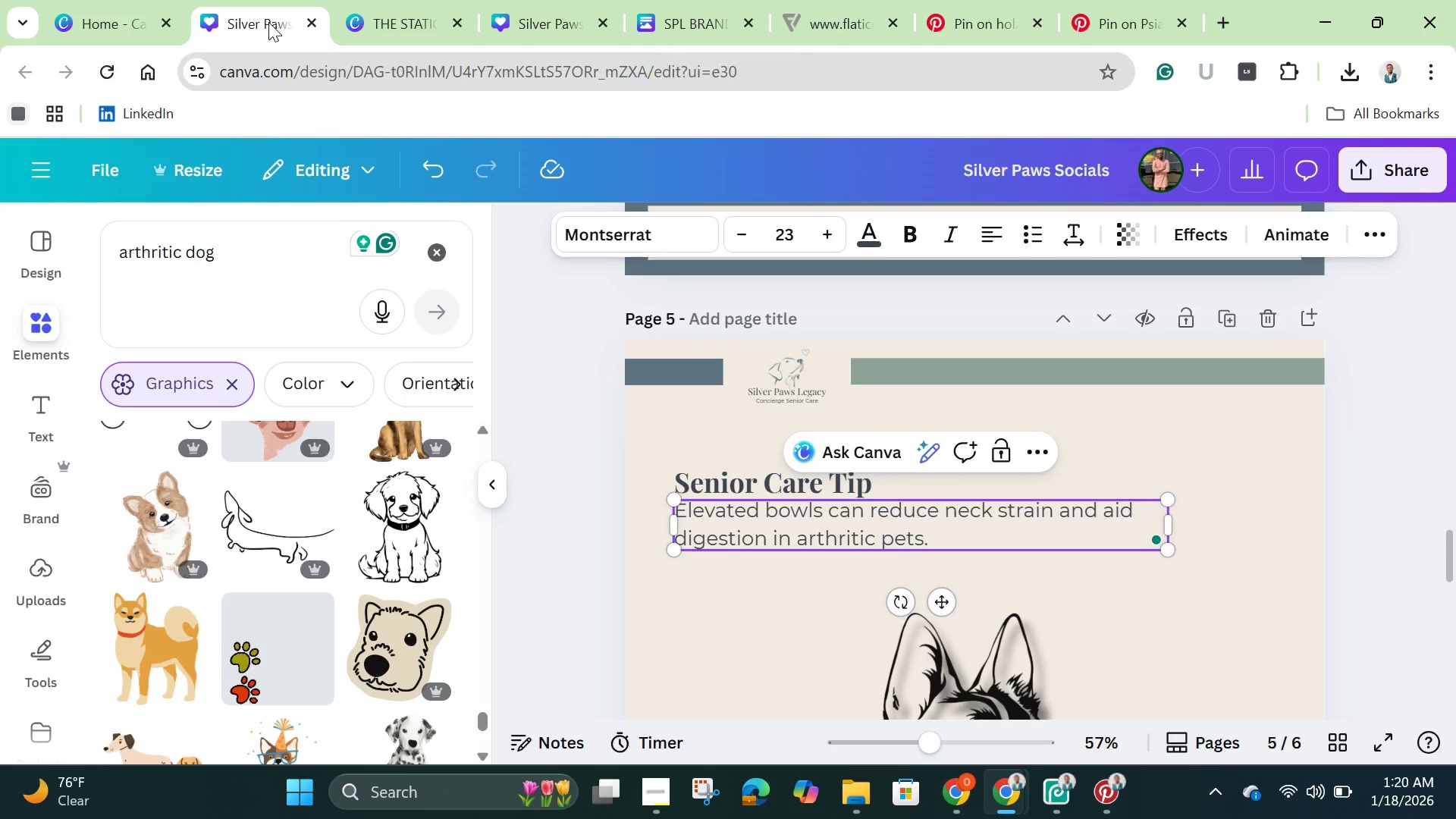 
scroll: coordinate [953, 575], scroll_direction: down, amount: 2.0
 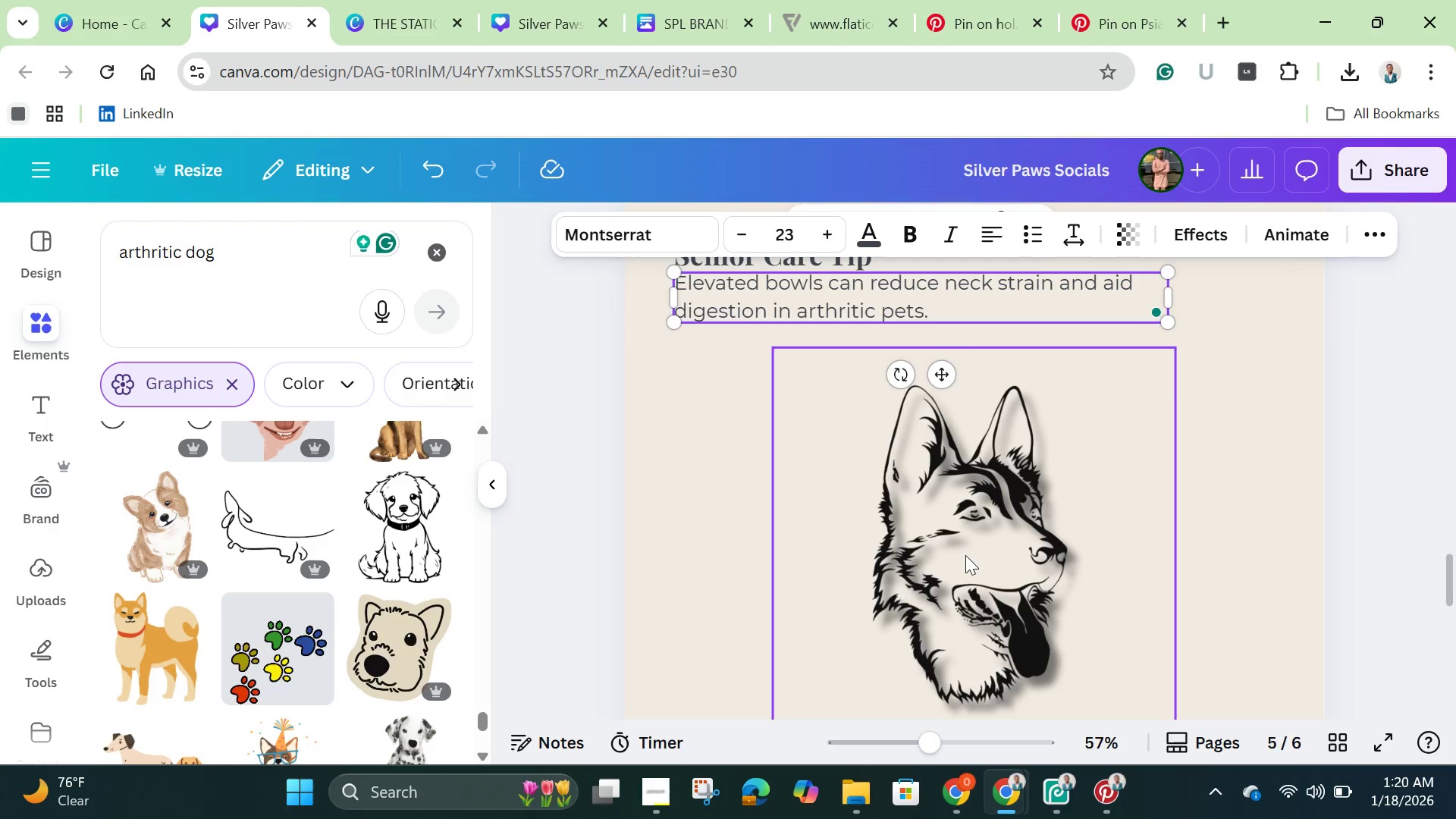 
left_click([965, 555])
 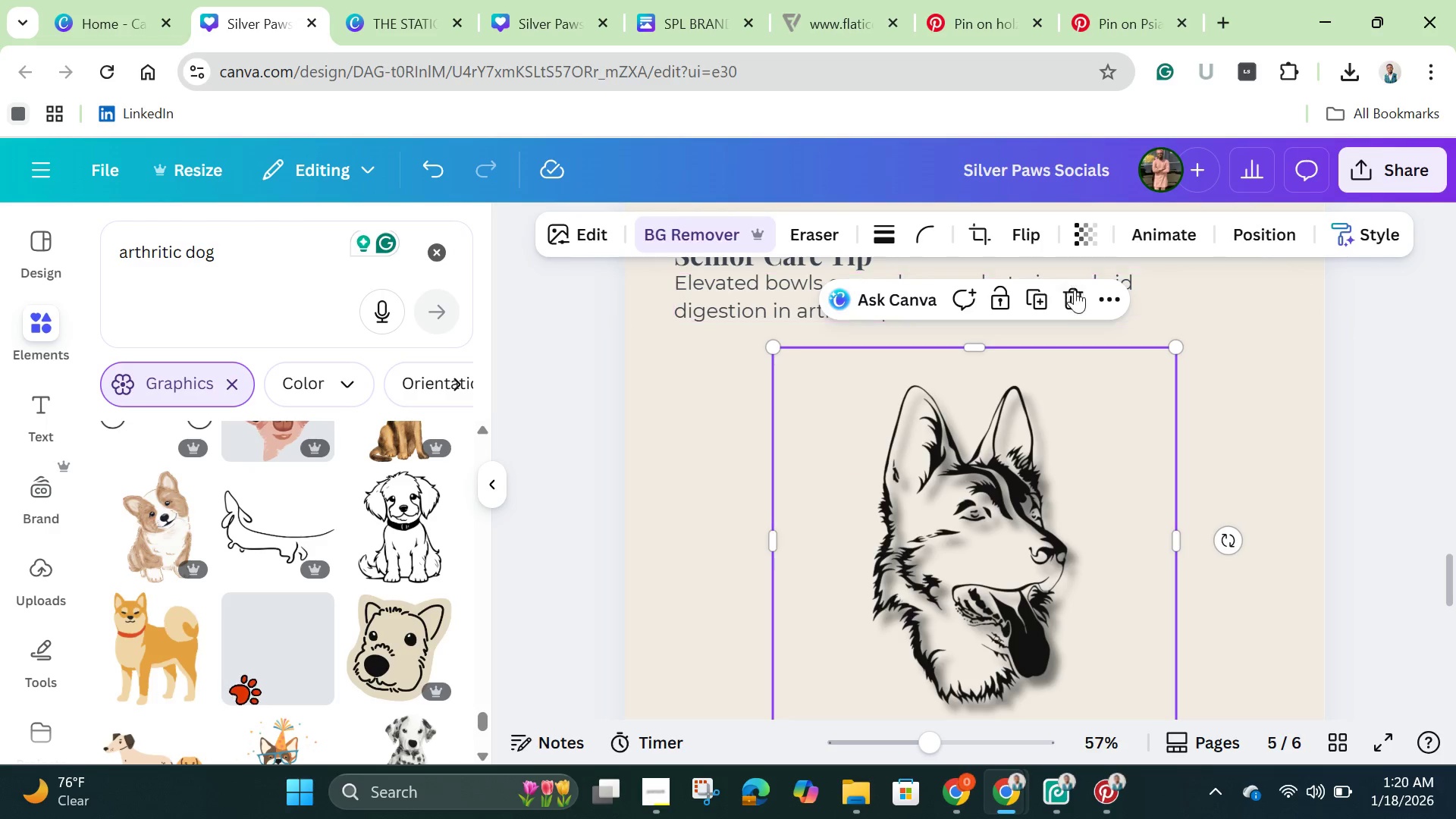 
left_click([1075, 295])
 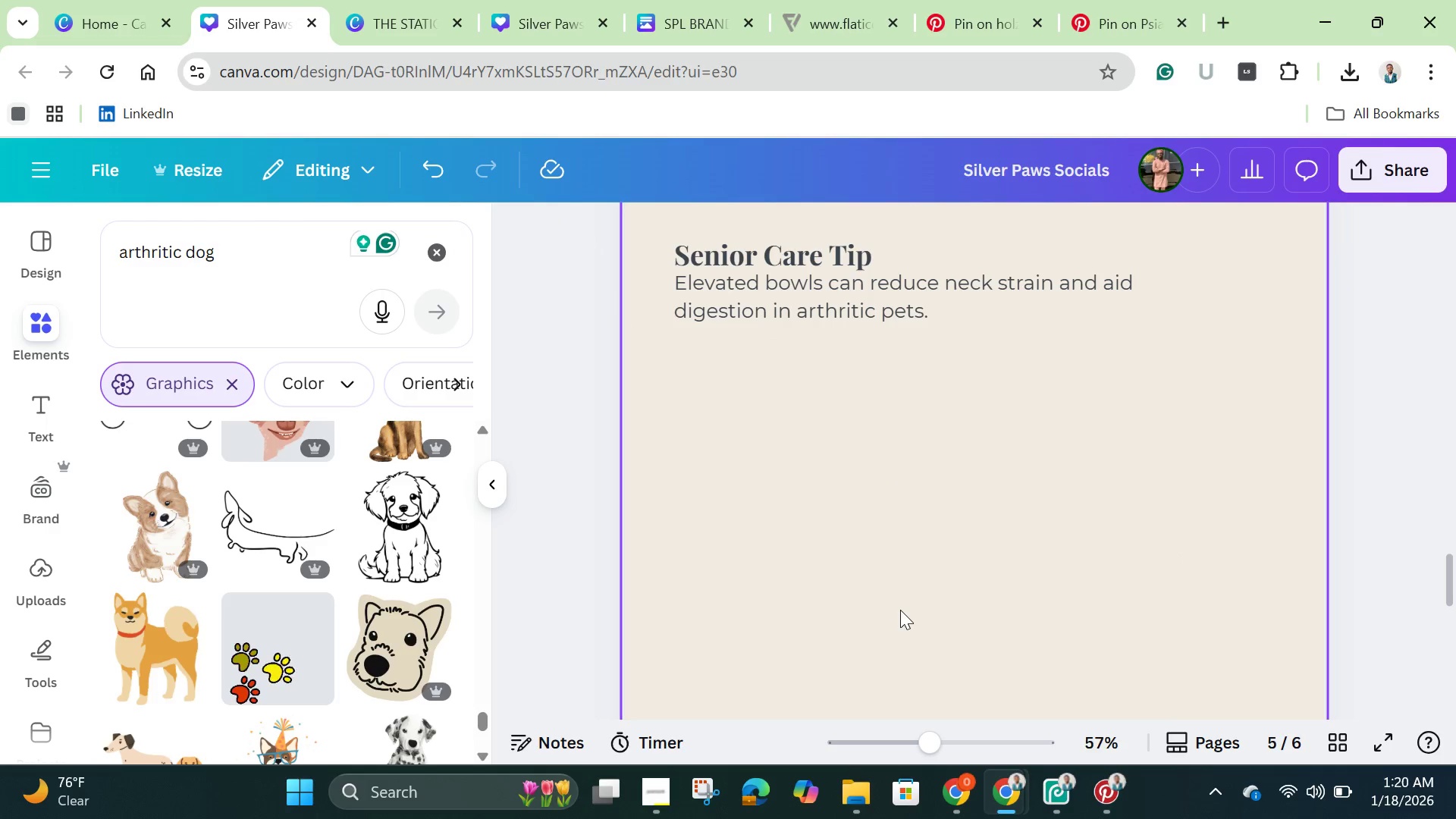 
key(Control+V)
 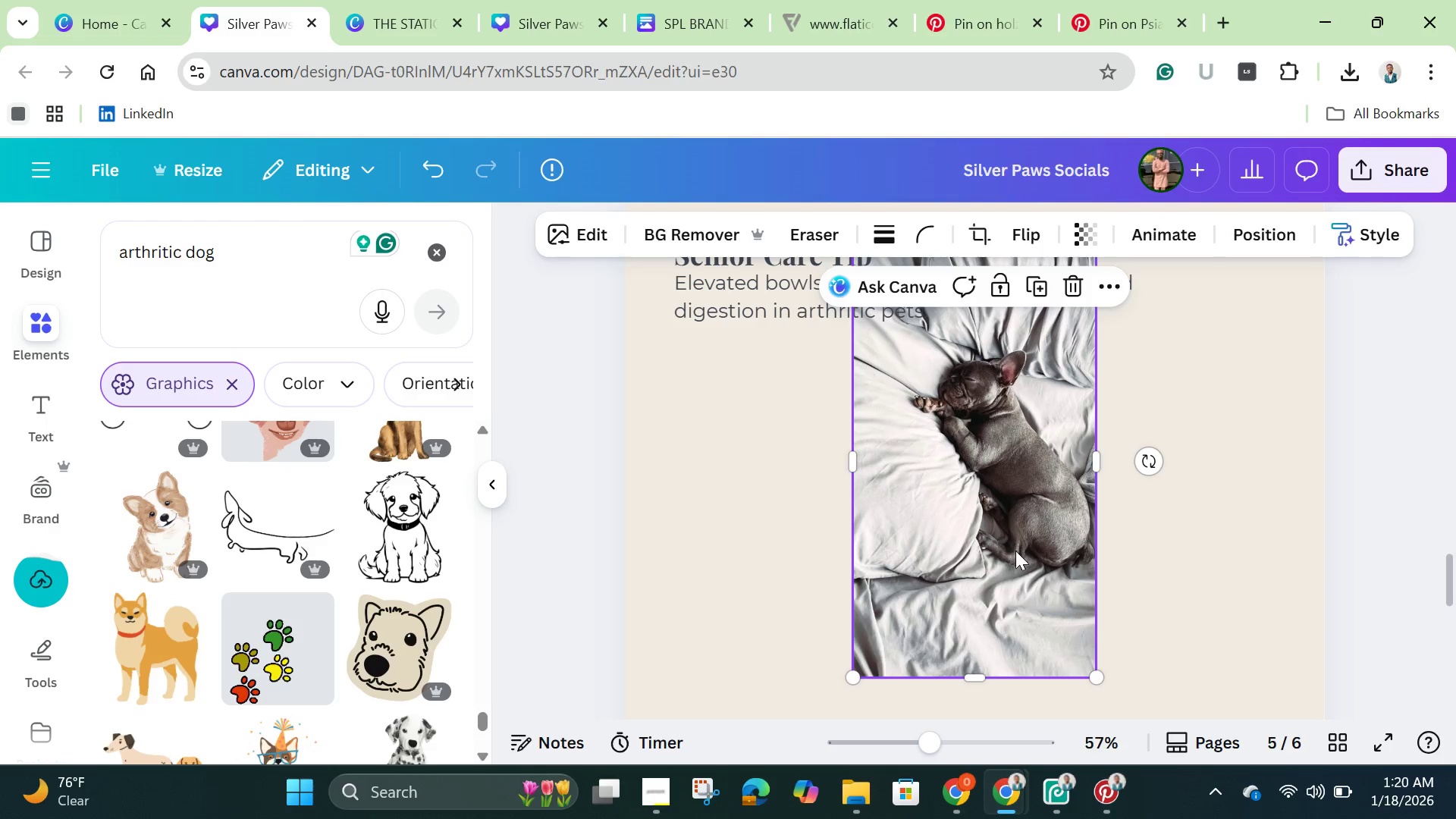 
wait(7.67)
 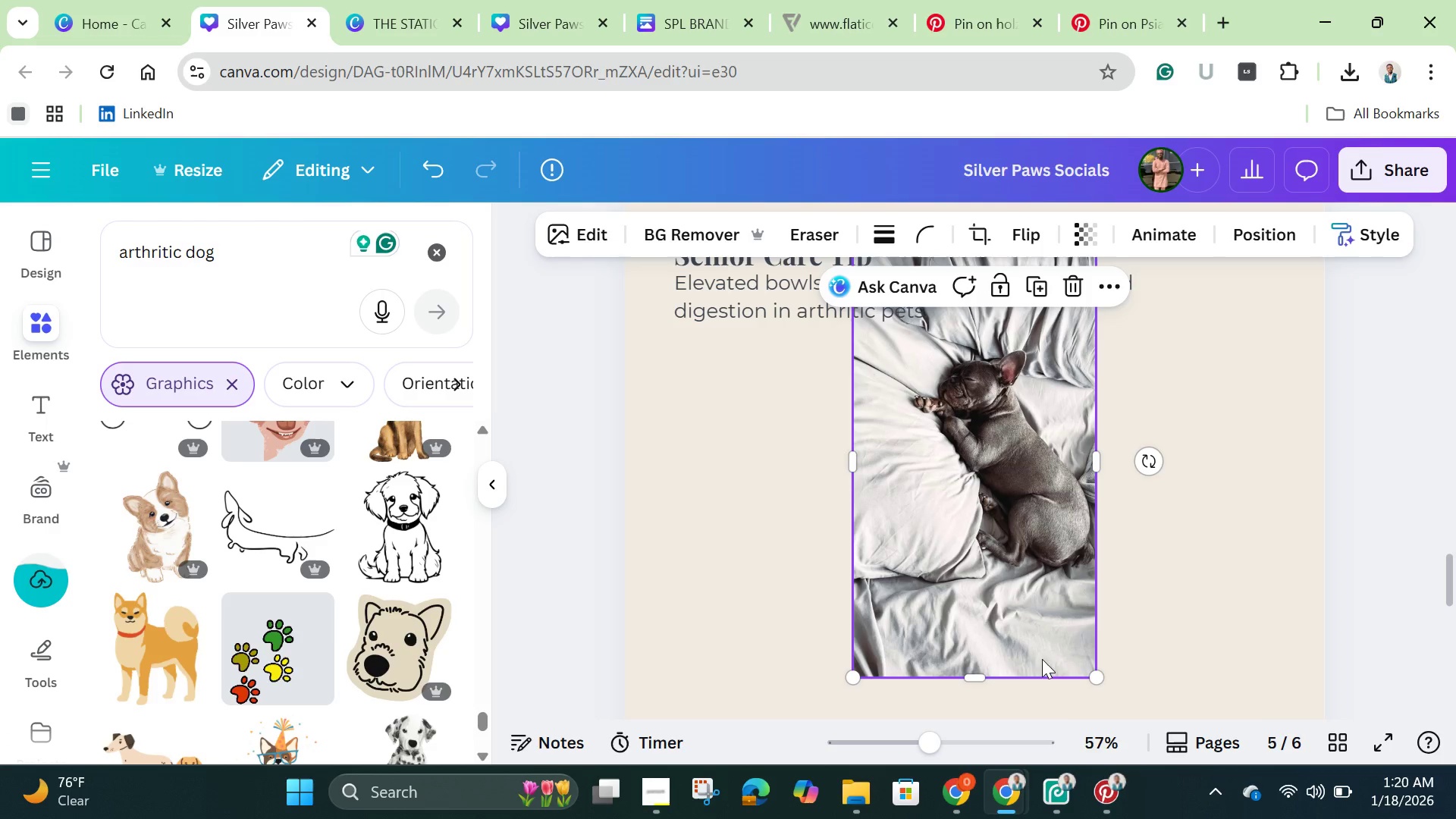 
scroll: coordinate [1022, 562], scroll_direction: up, amount: 2.0
 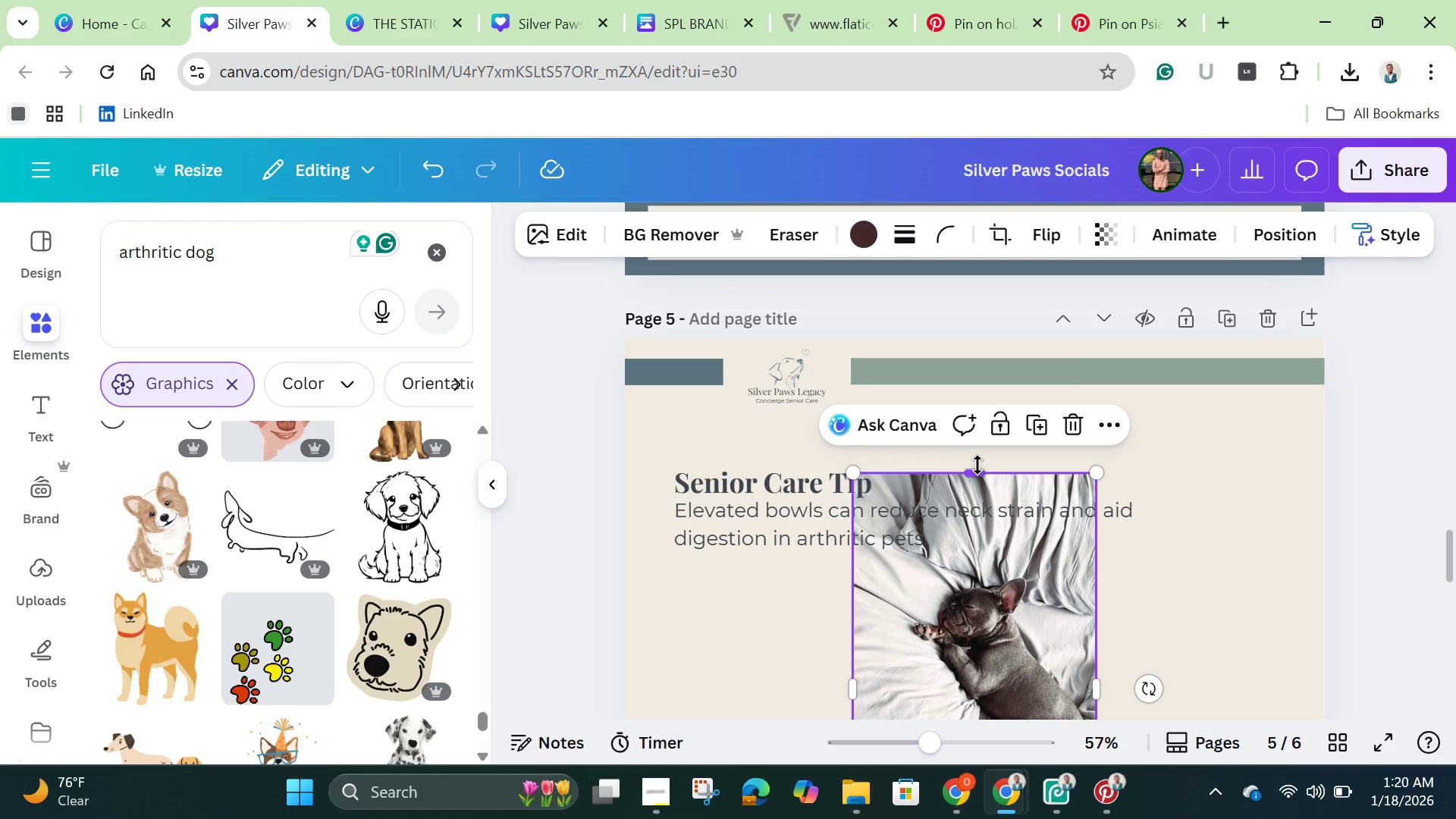 
left_click_drag(start_coordinate=[977, 465], to_coordinate=[980, 557])
 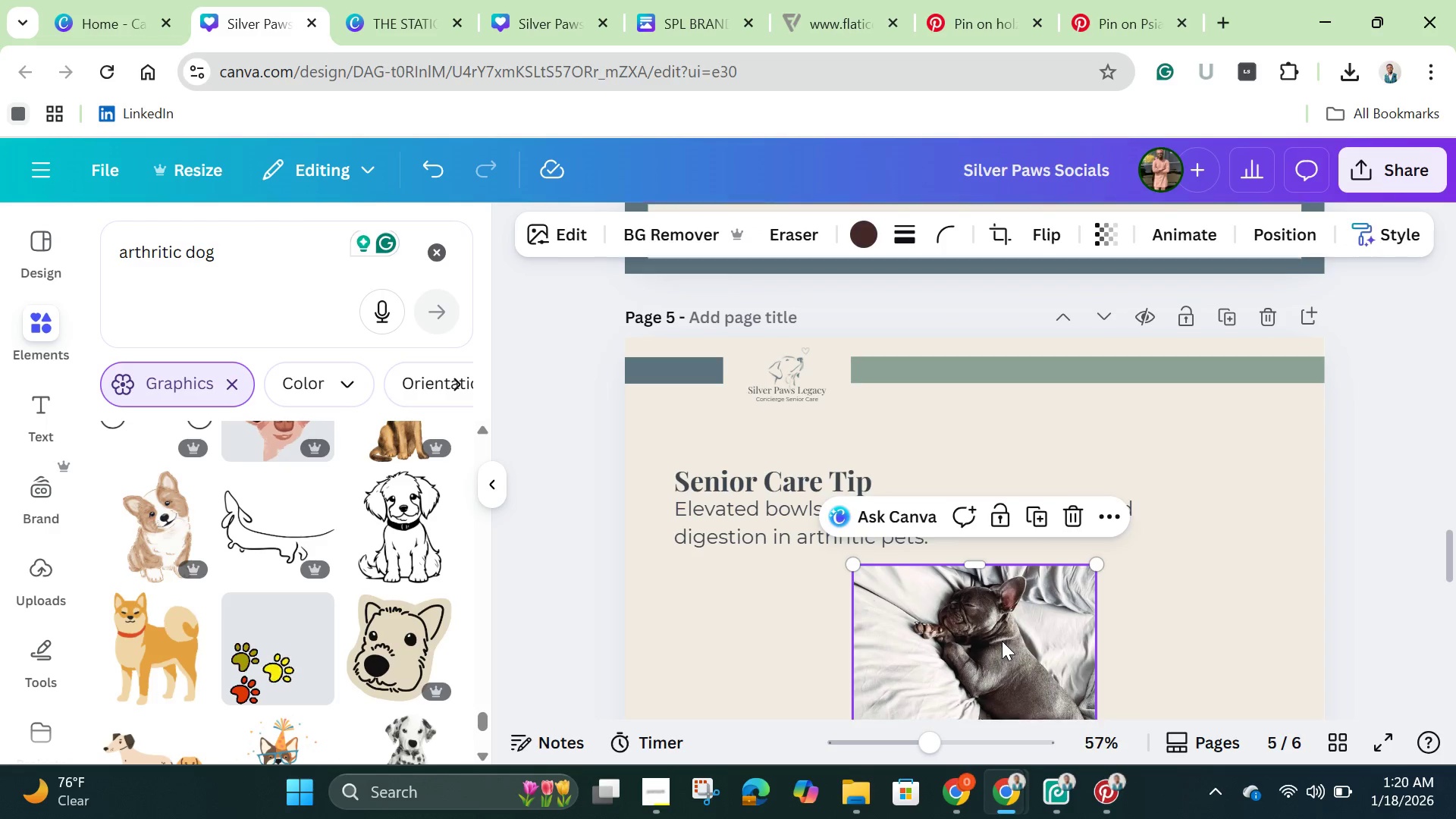 
scroll: coordinate [1002, 641], scroll_direction: down, amount: 1.0
 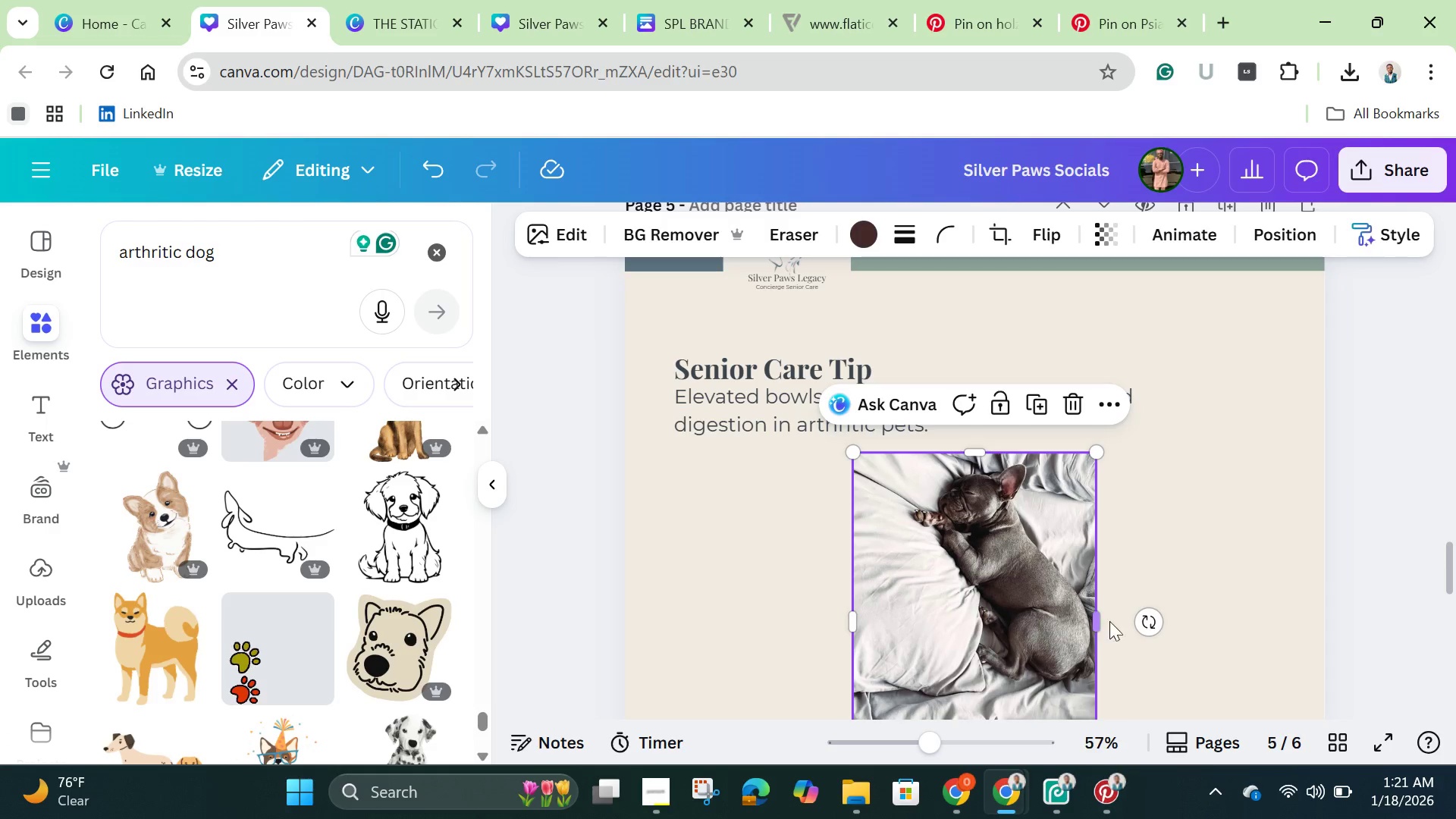 
left_click_drag(start_coordinate=[1153, 619], to_coordinate=[972, 516])
 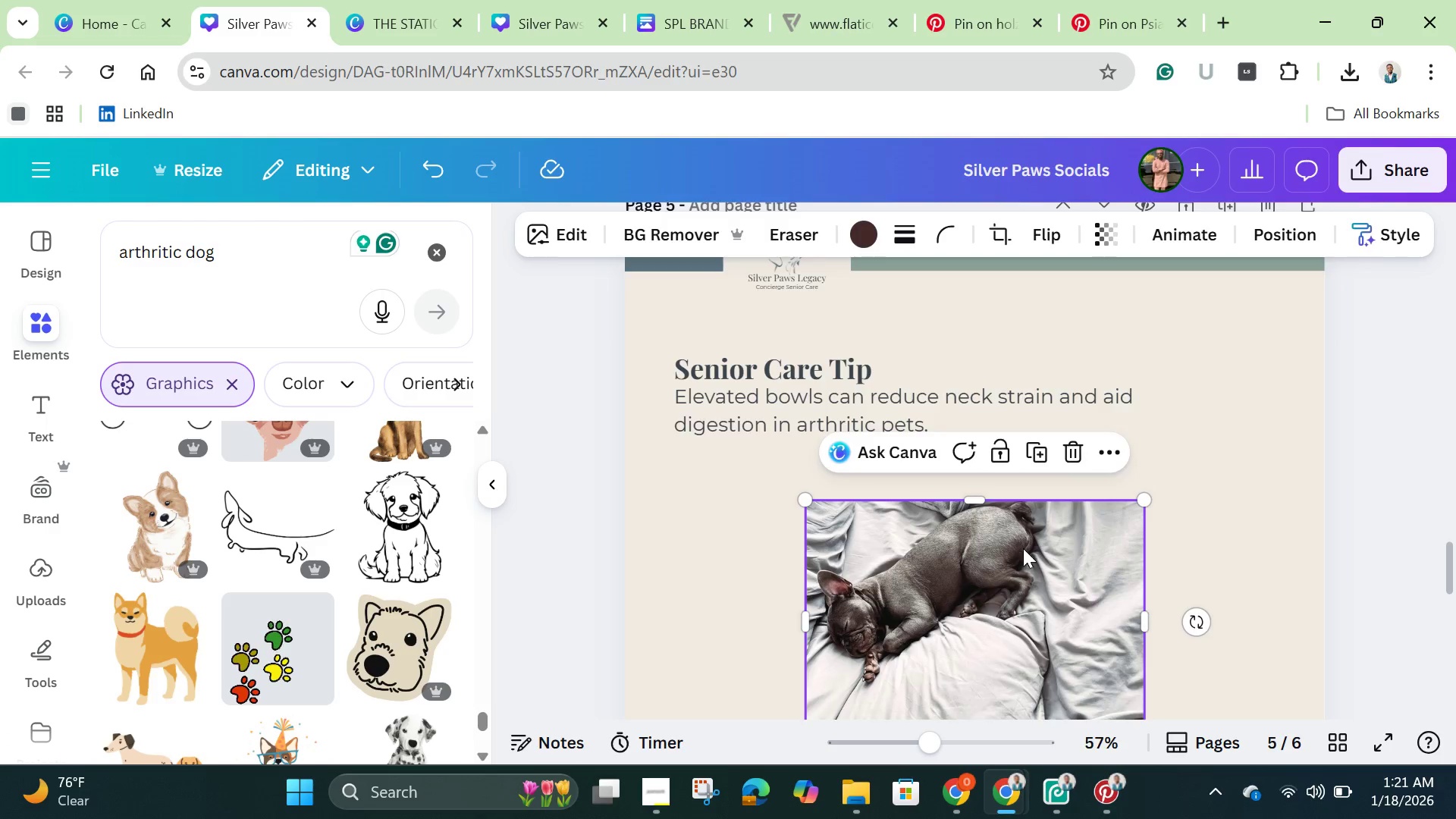 
scroll: coordinate [1023, 548], scroll_direction: down, amount: 1.0
 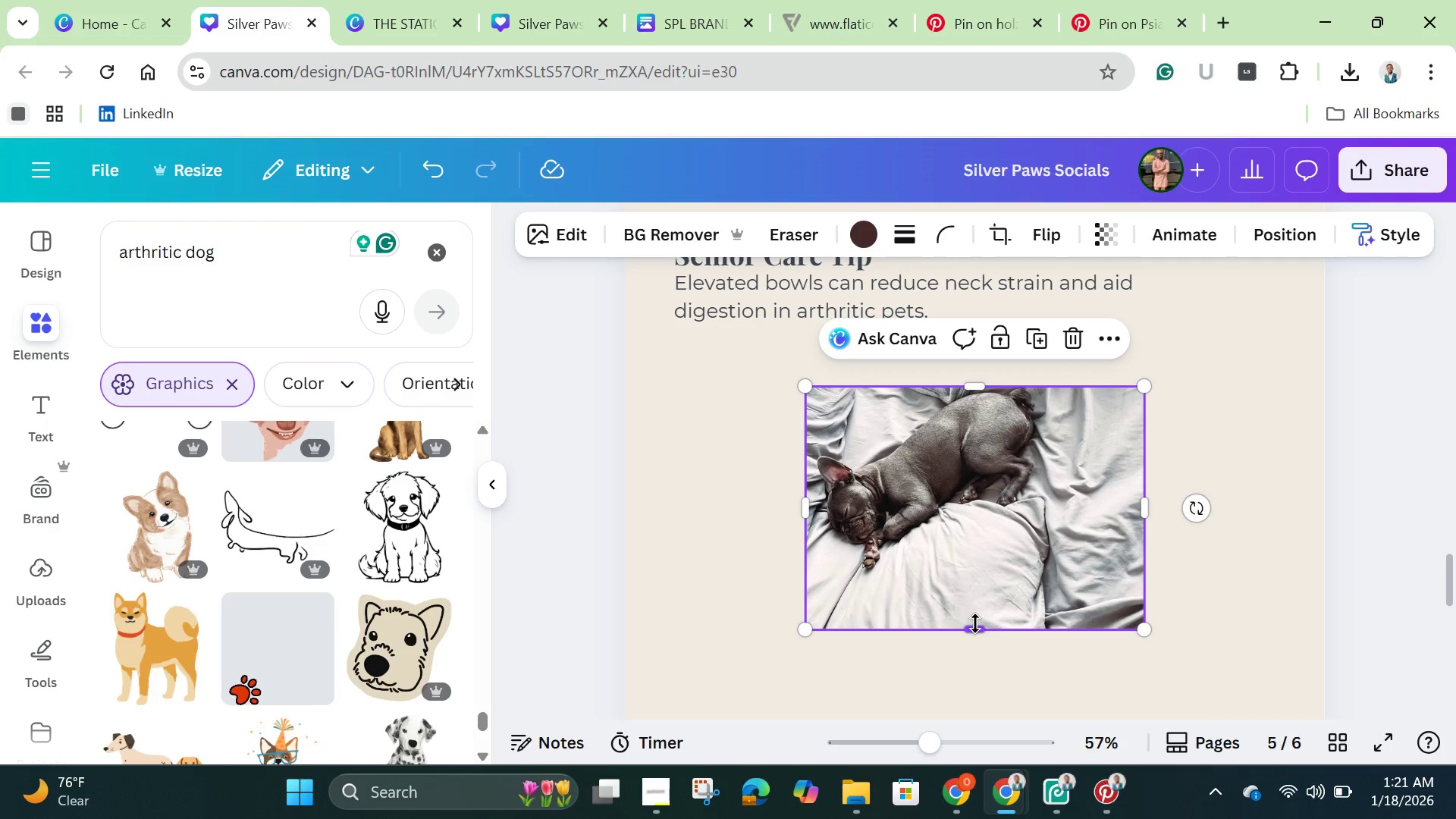 
left_click_drag(start_coordinate=[972, 623], to_coordinate=[964, 581])
 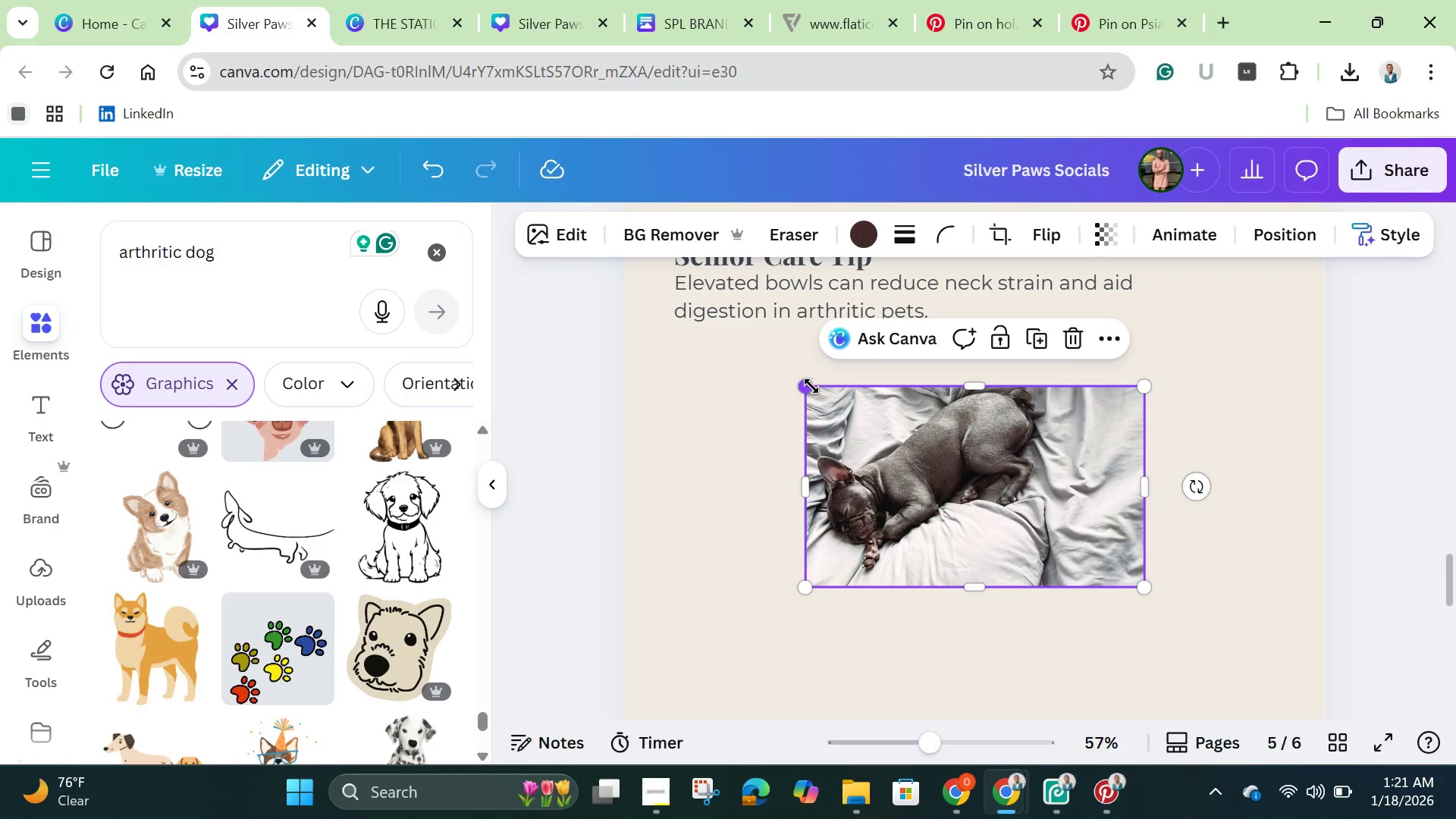 
left_click_drag(start_coordinate=[808, 386], to_coordinate=[706, 325])
 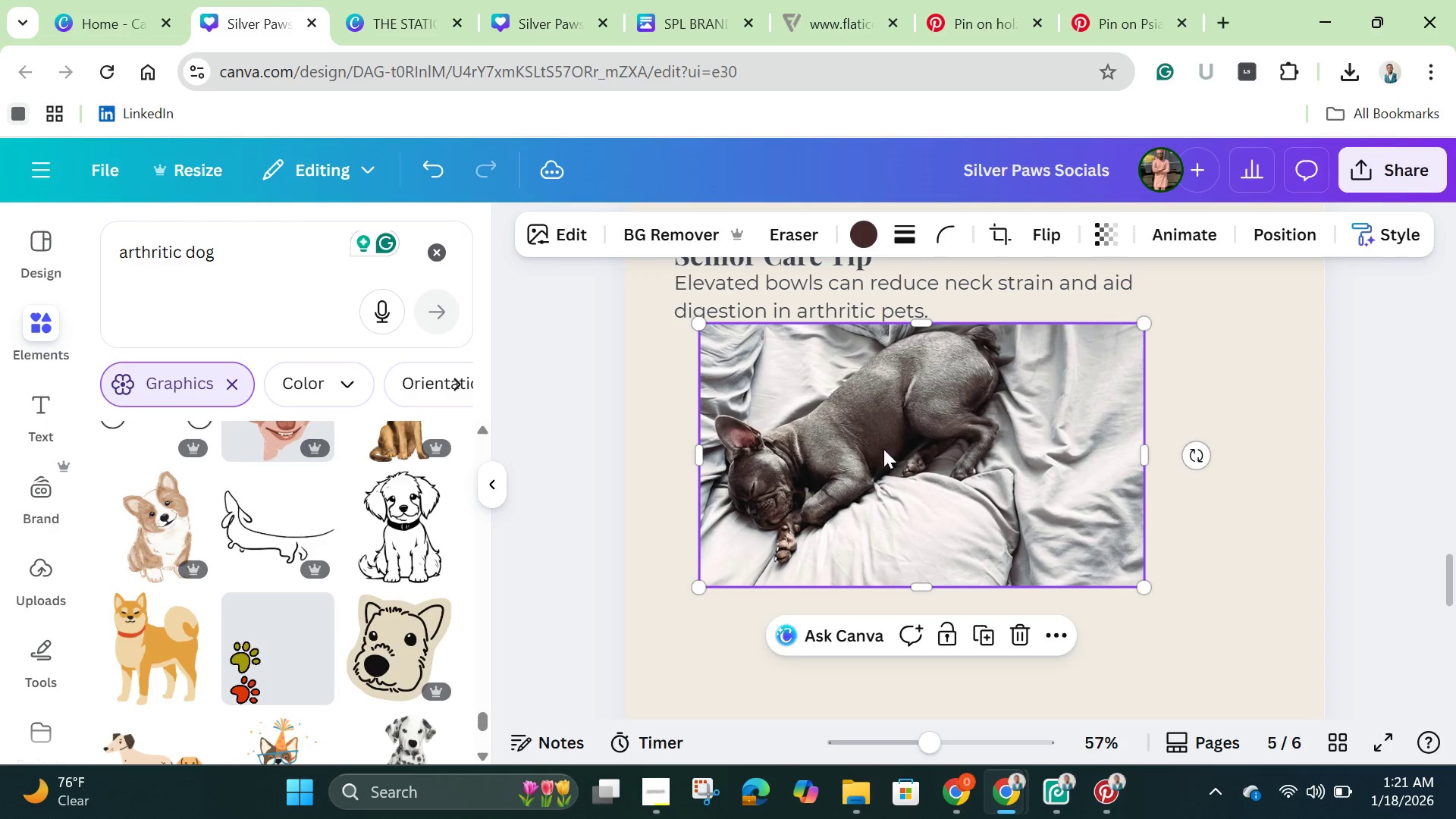 
left_click_drag(start_coordinate=[875, 434], to_coordinate=[916, 504])
 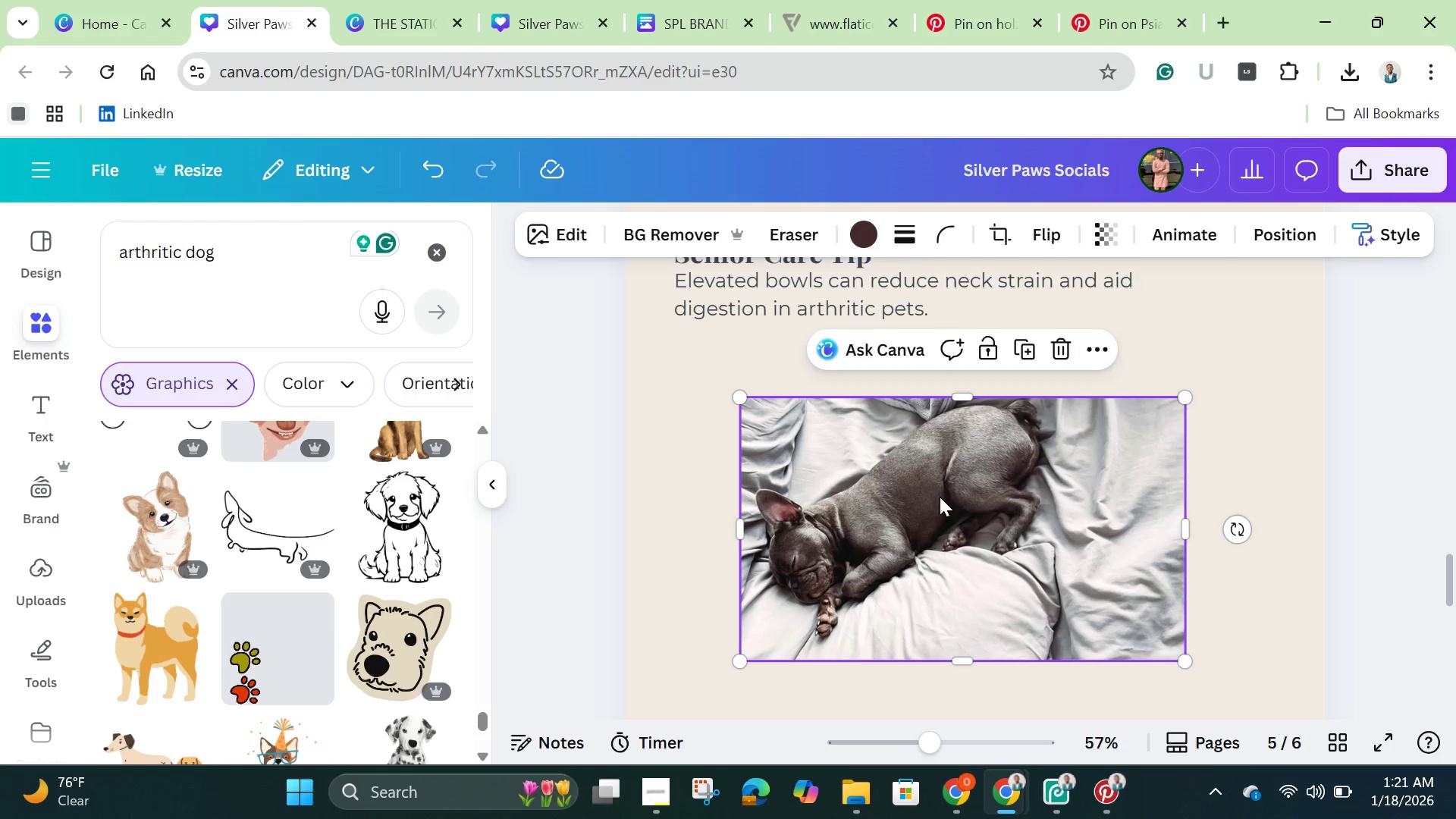 
scroll: coordinate [940, 498], scroll_direction: down, amount: 2.0
 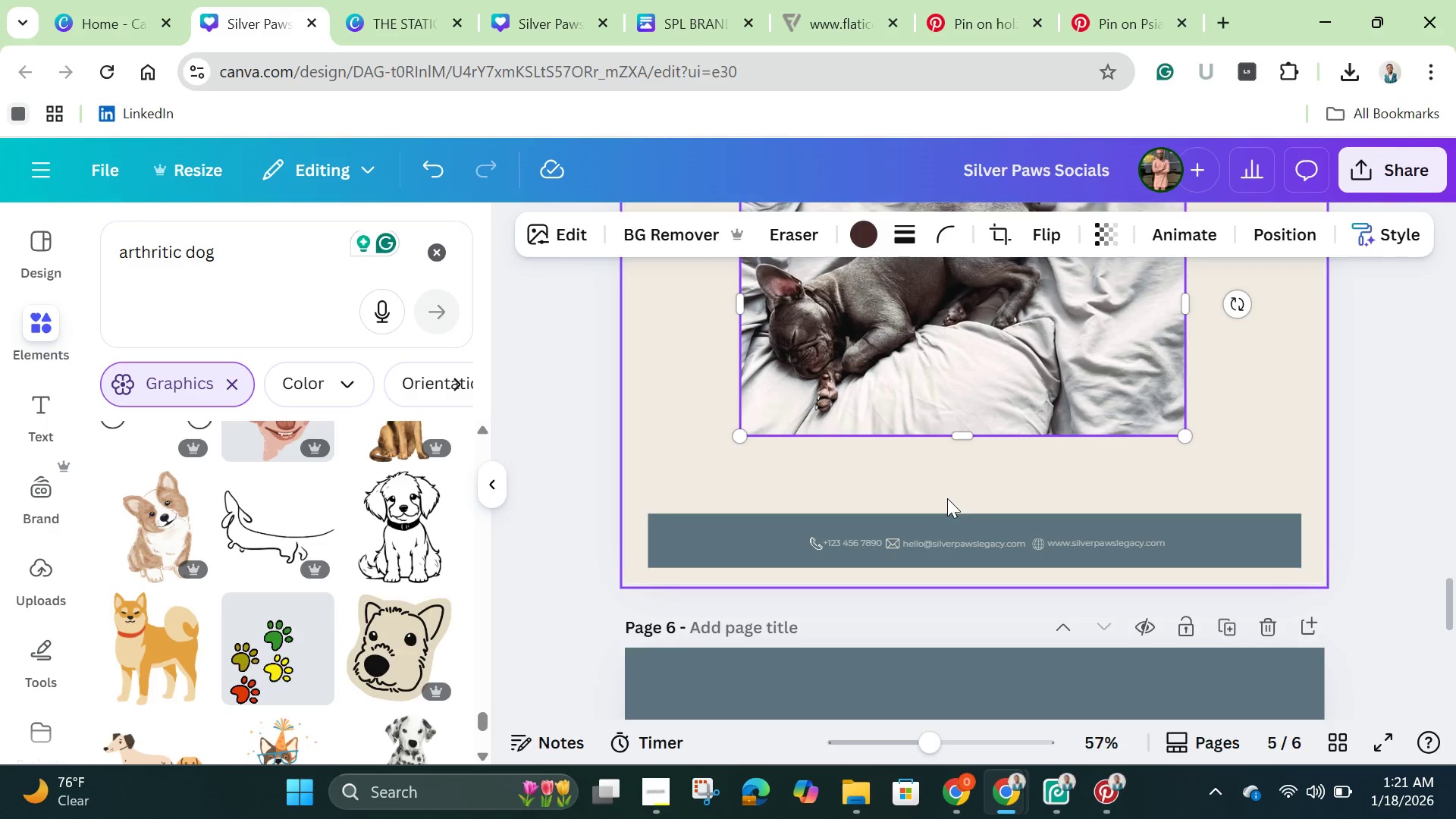 
scroll: coordinate [947, 498], scroll_direction: up, amount: 2.0
 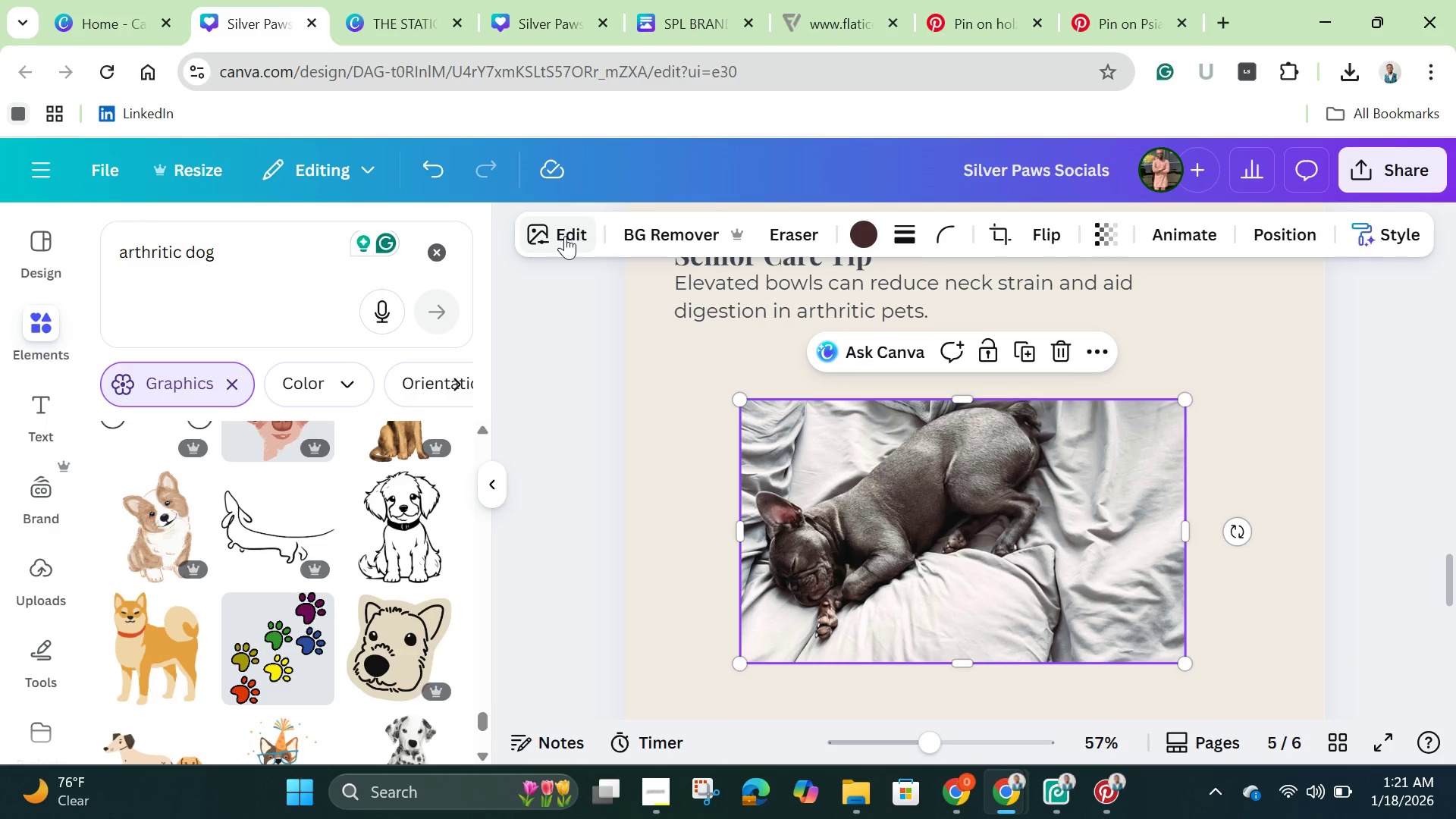 
left_click([565, 236])
 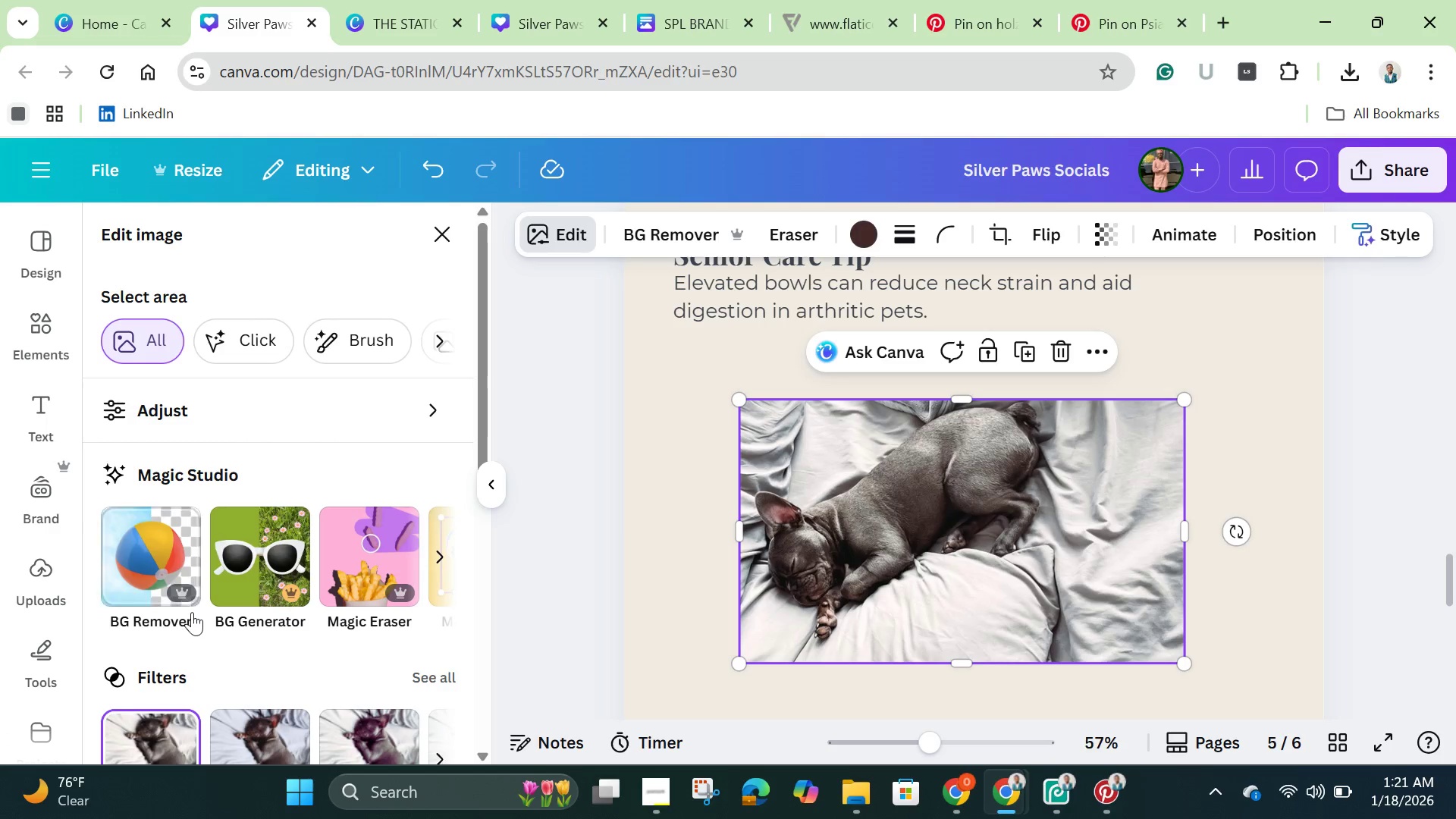 
scroll: coordinate [164, 628], scroll_direction: down, amount: 3.0
 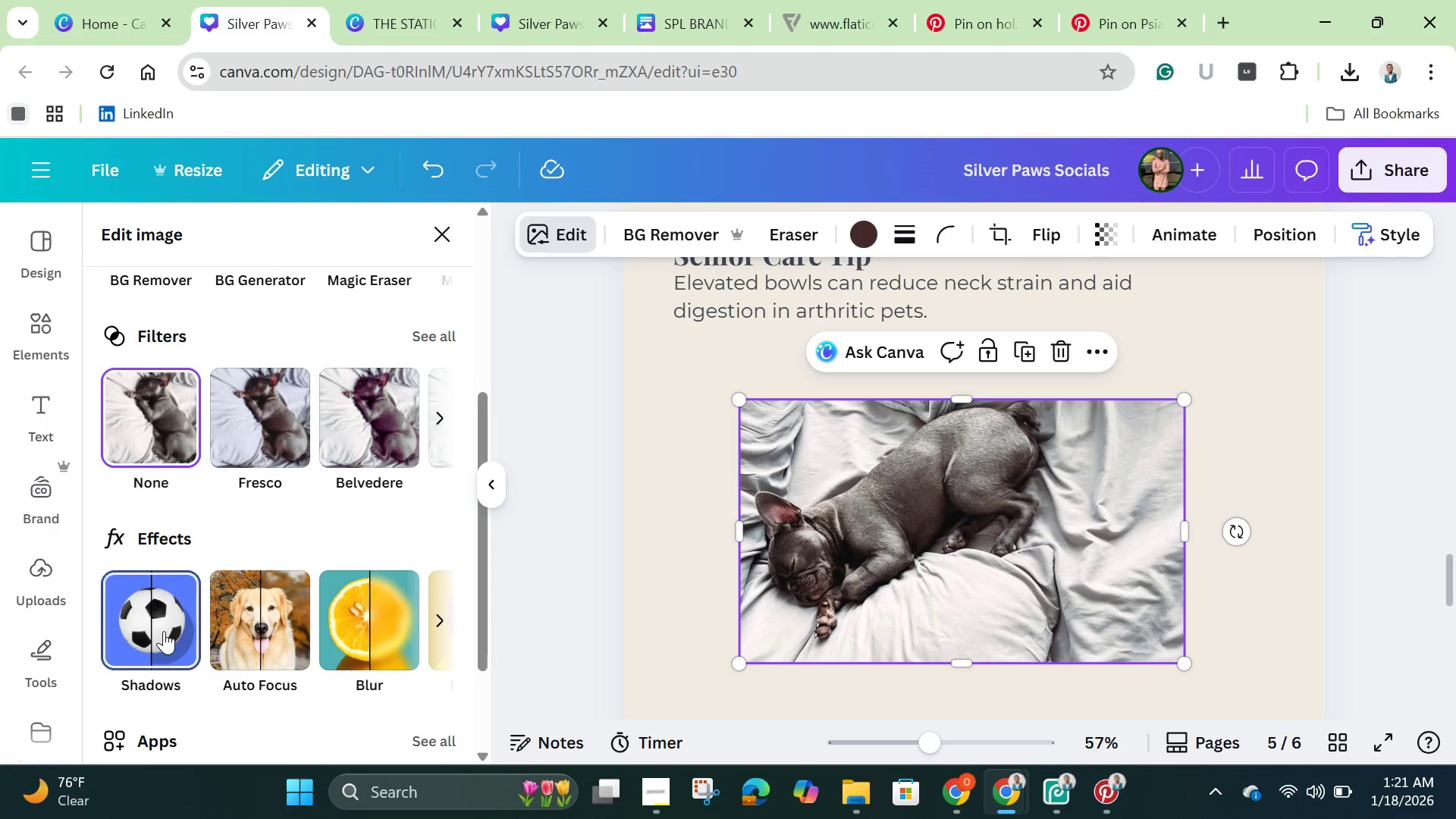 
left_click([164, 631])
 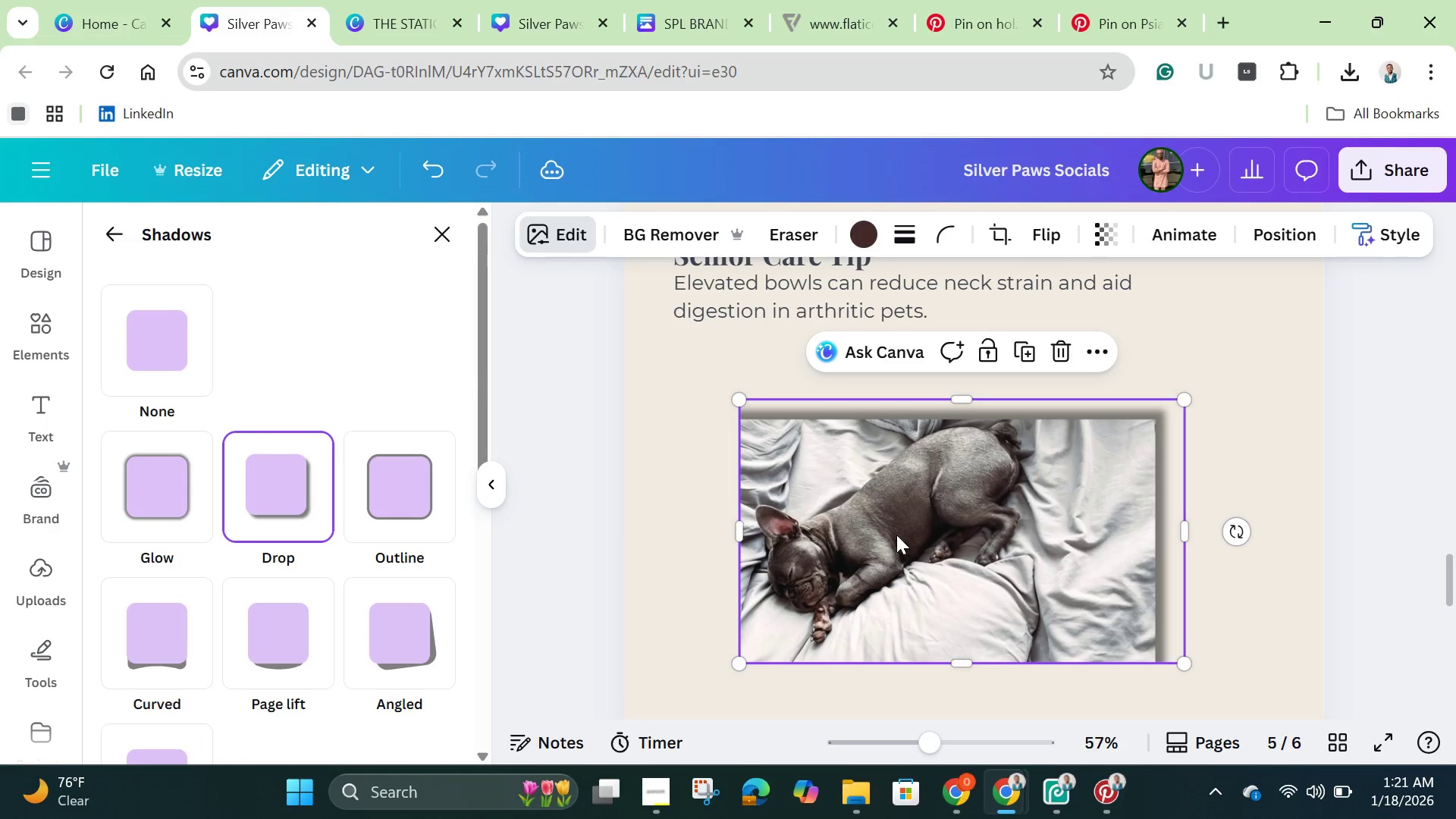 
left_click_drag(start_coordinate=[918, 535], to_coordinate=[933, 531])
 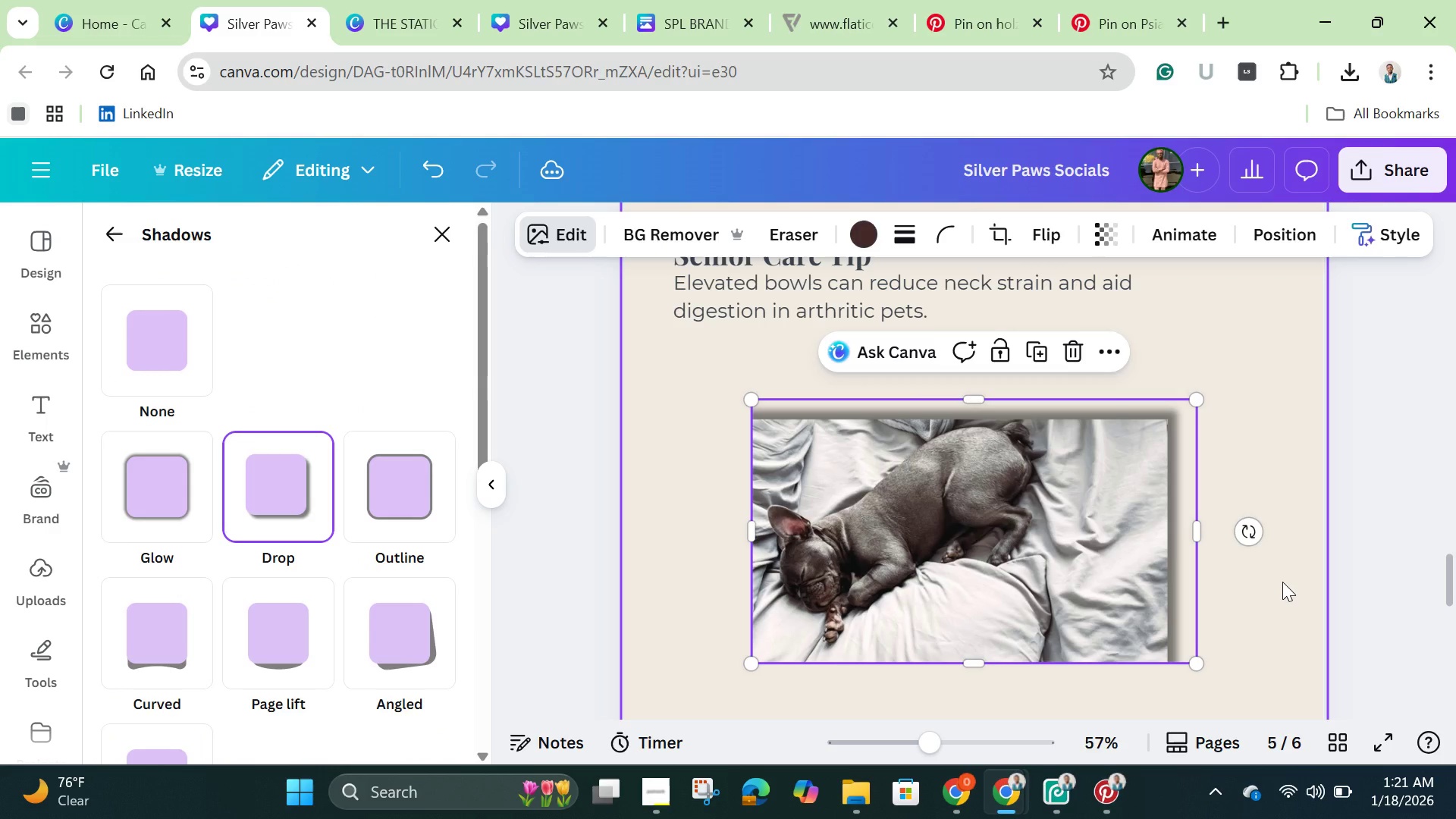 
left_click([1282, 582])
 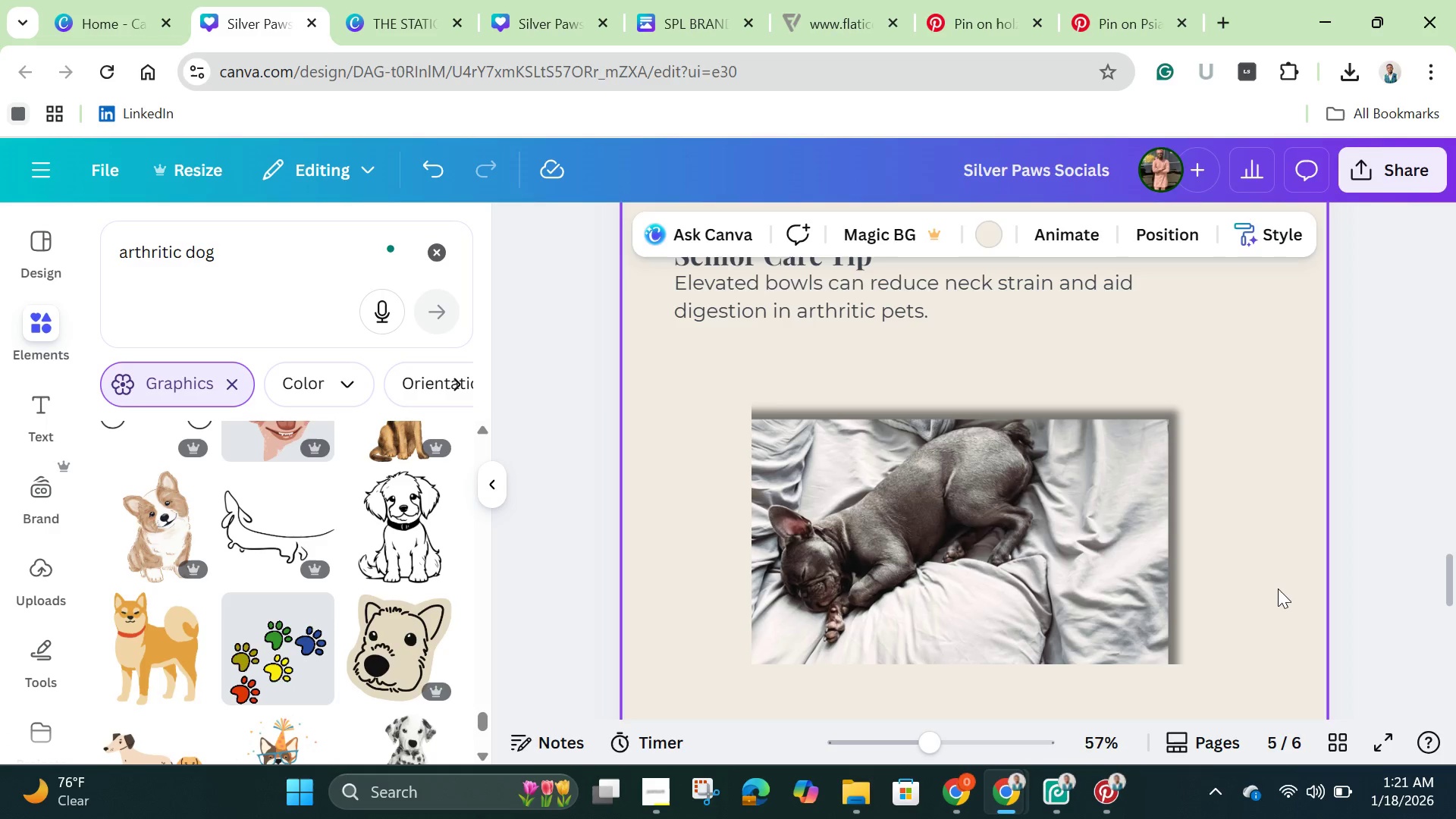 
scroll: coordinate [1278, 588], scroll_direction: down, amount: 2.0
 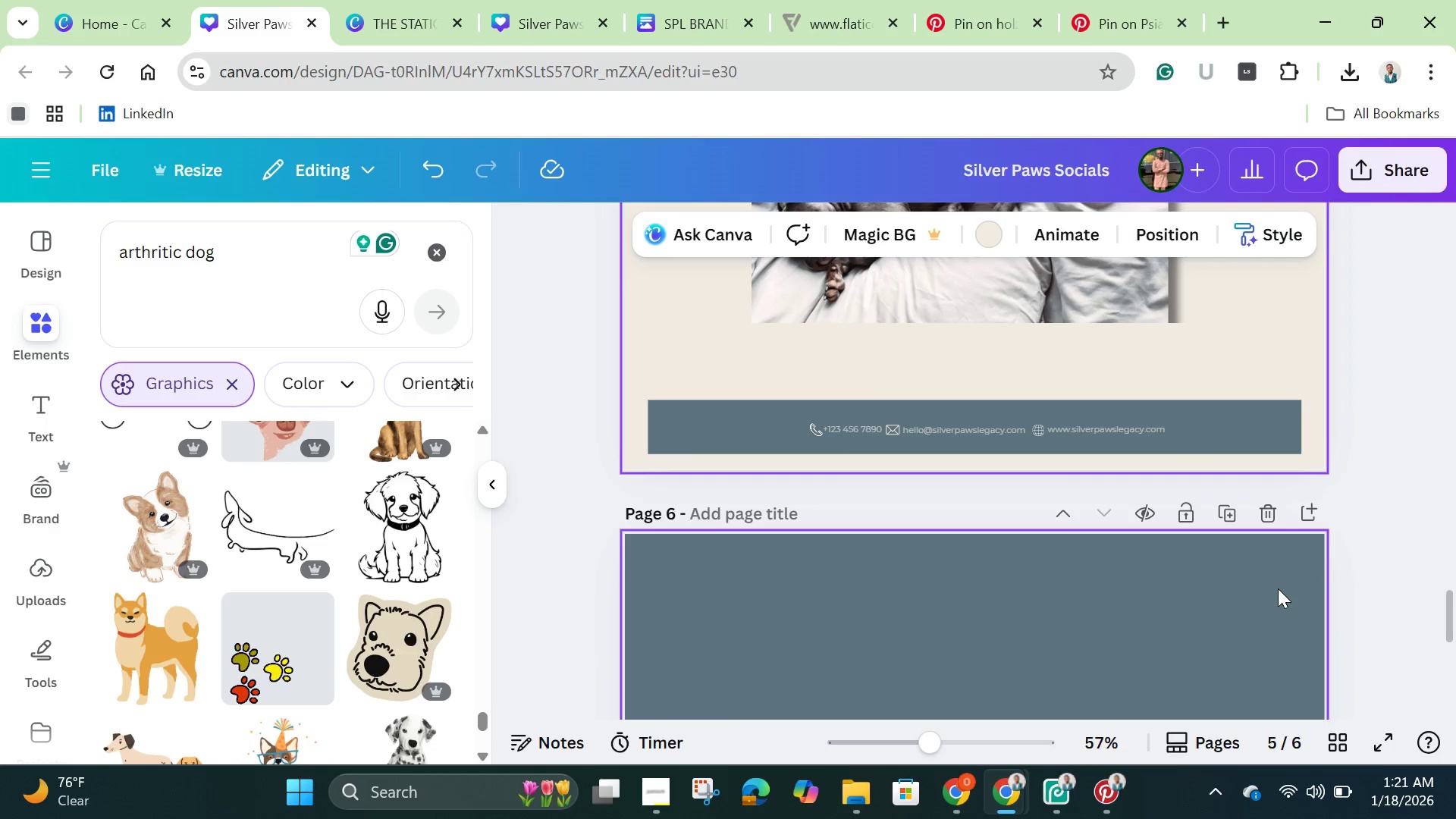 
scroll: coordinate [1278, 588], scroll_direction: up, amount: 2.0
 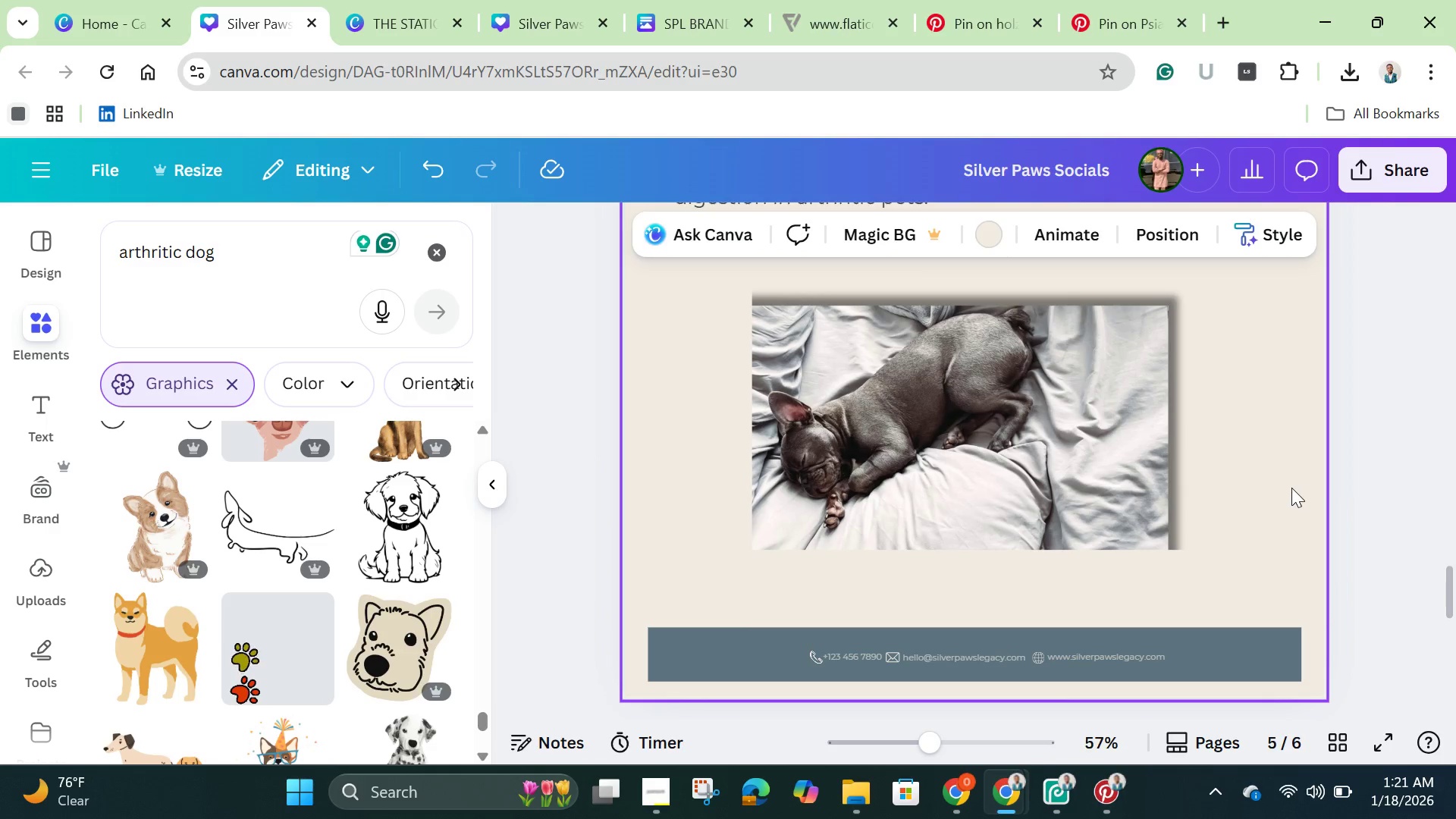 
left_click([1282, 489])
 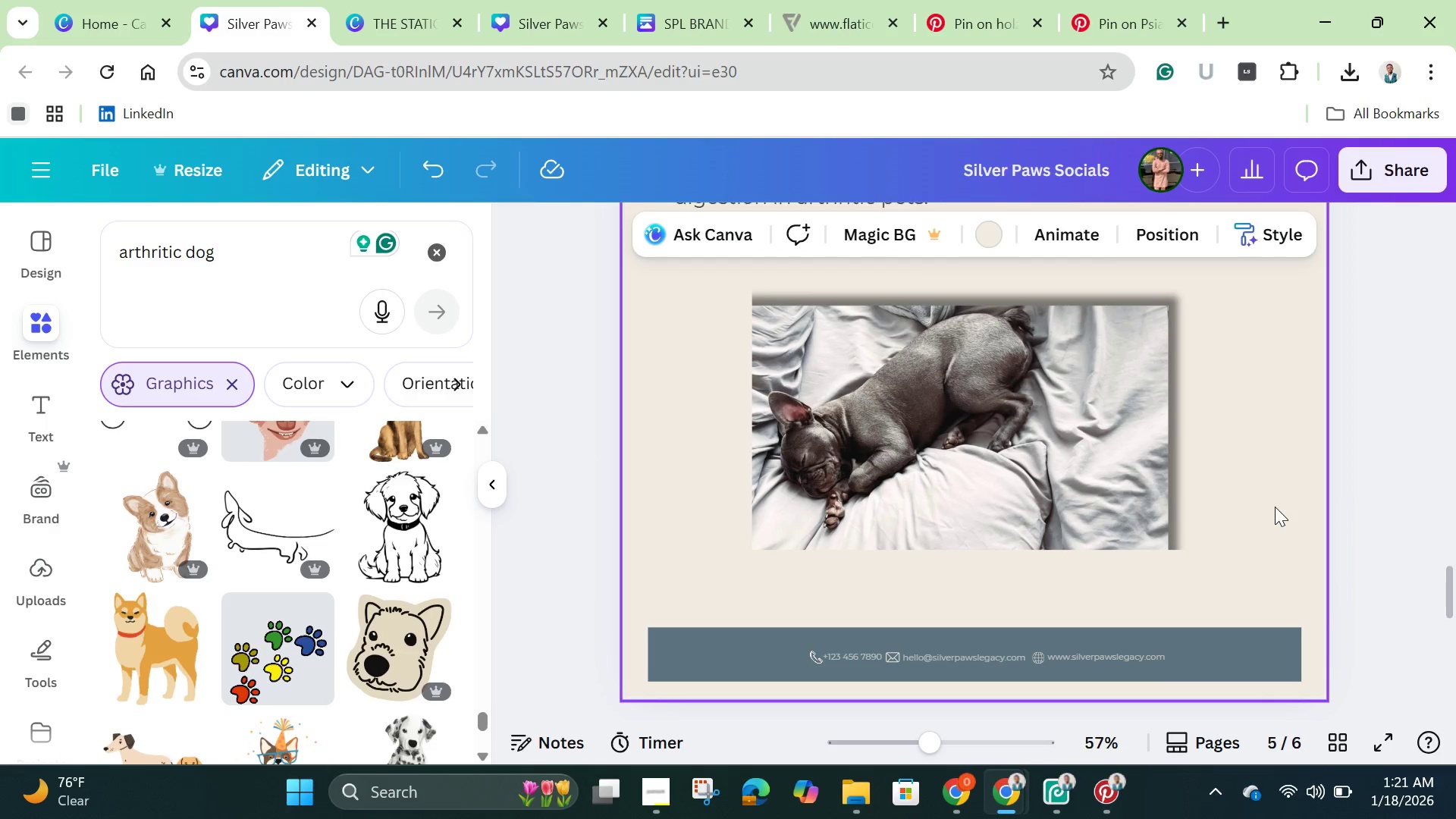 
scroll: coordinate [1276, 508], scroll_direction: up, amount: 2.0
 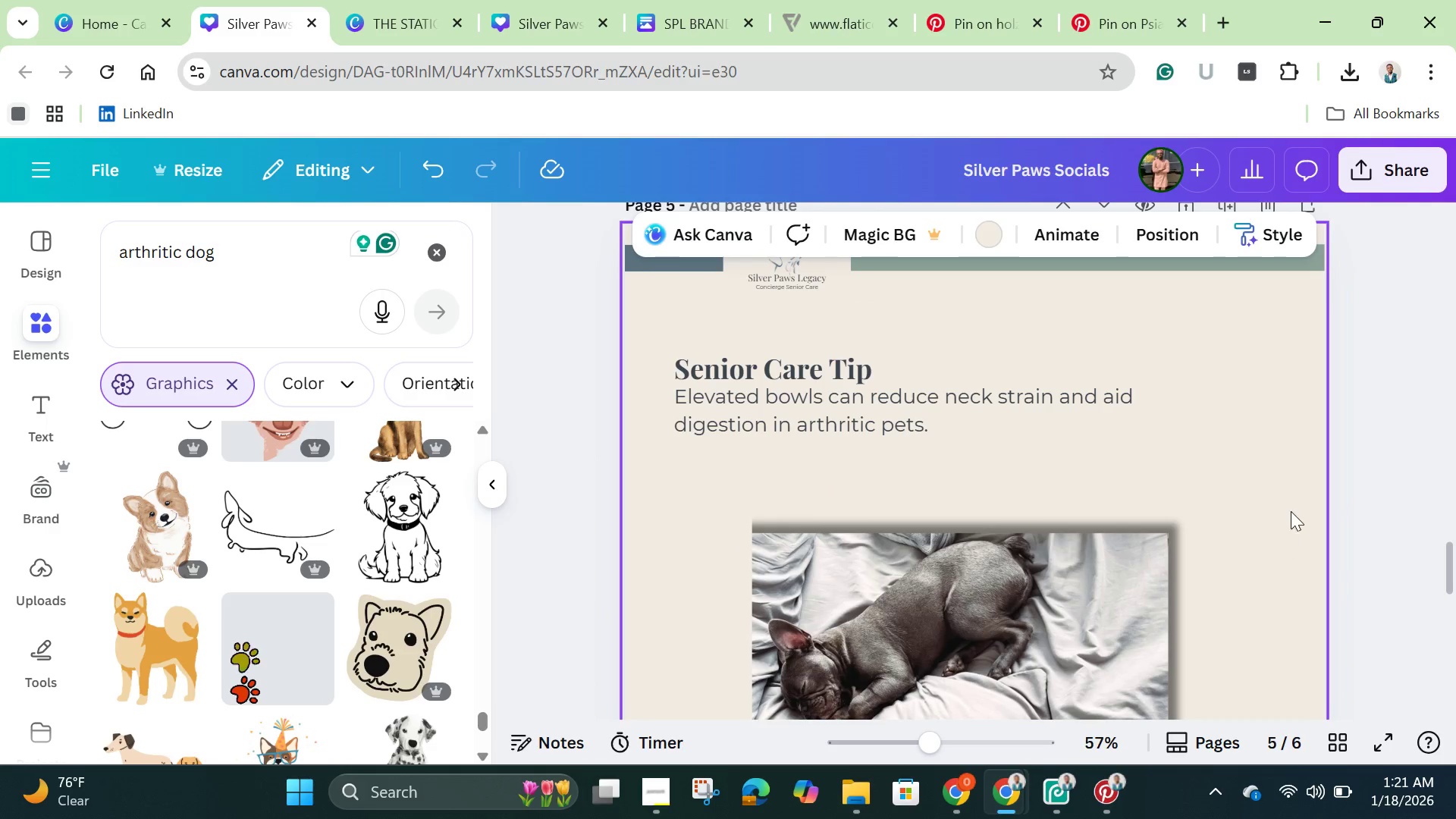 
scroll: coordinate [1288, 529], scroll_direction: down, amount: 9.0
 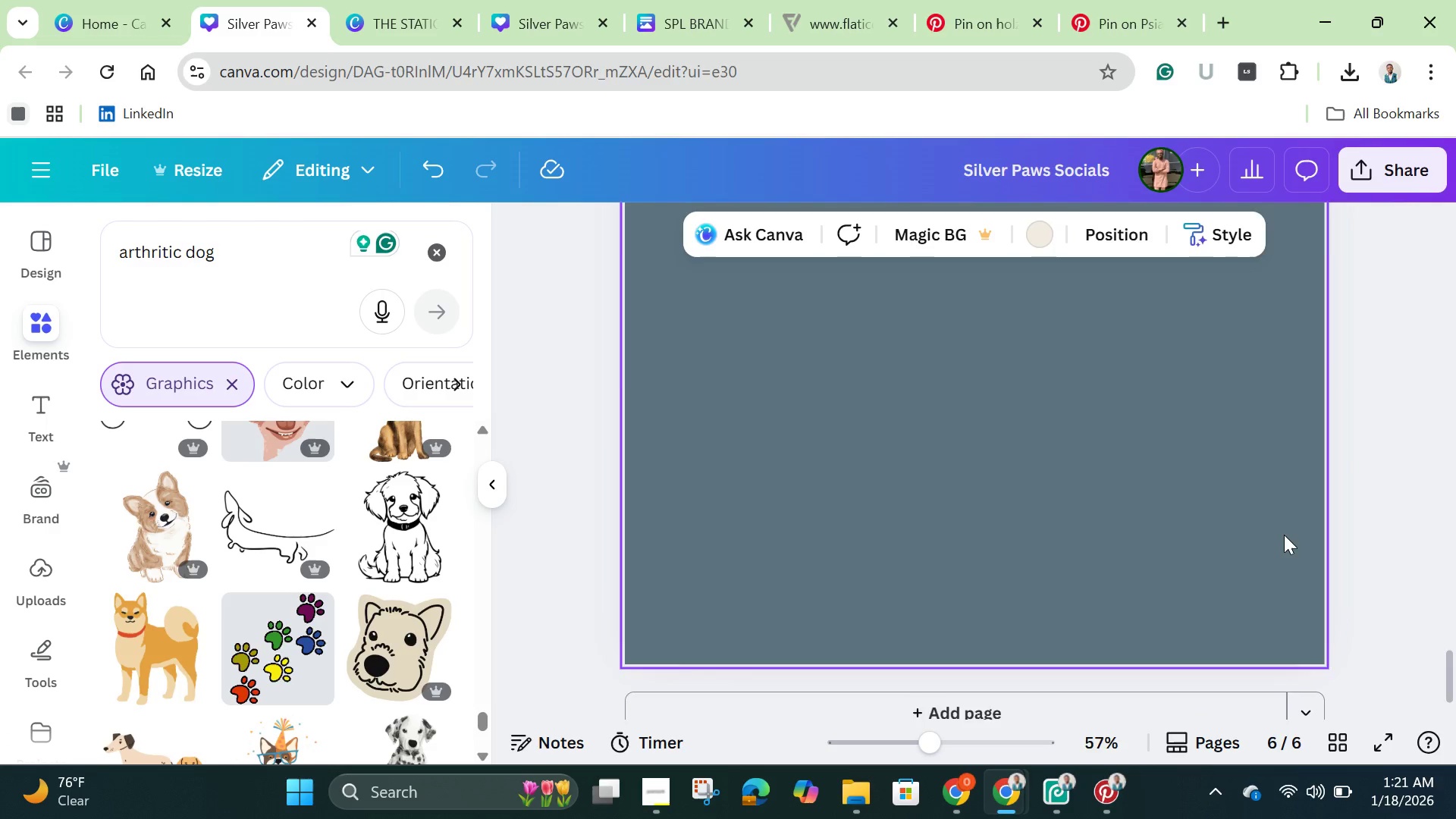 
scroll: coordinate [1284, 535], scroll_direction: up, amount: 5.0
 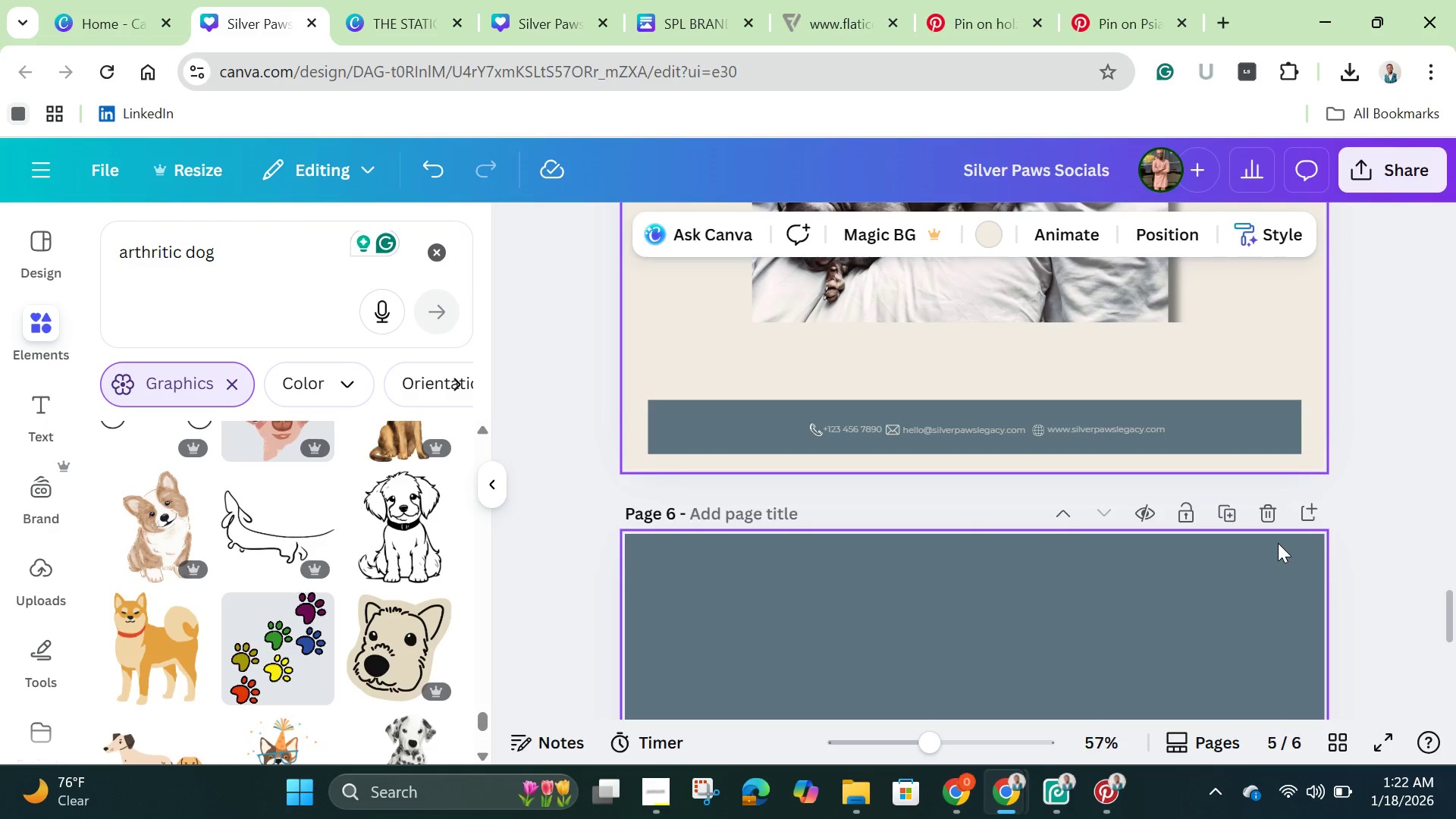 
wait(22.78)
 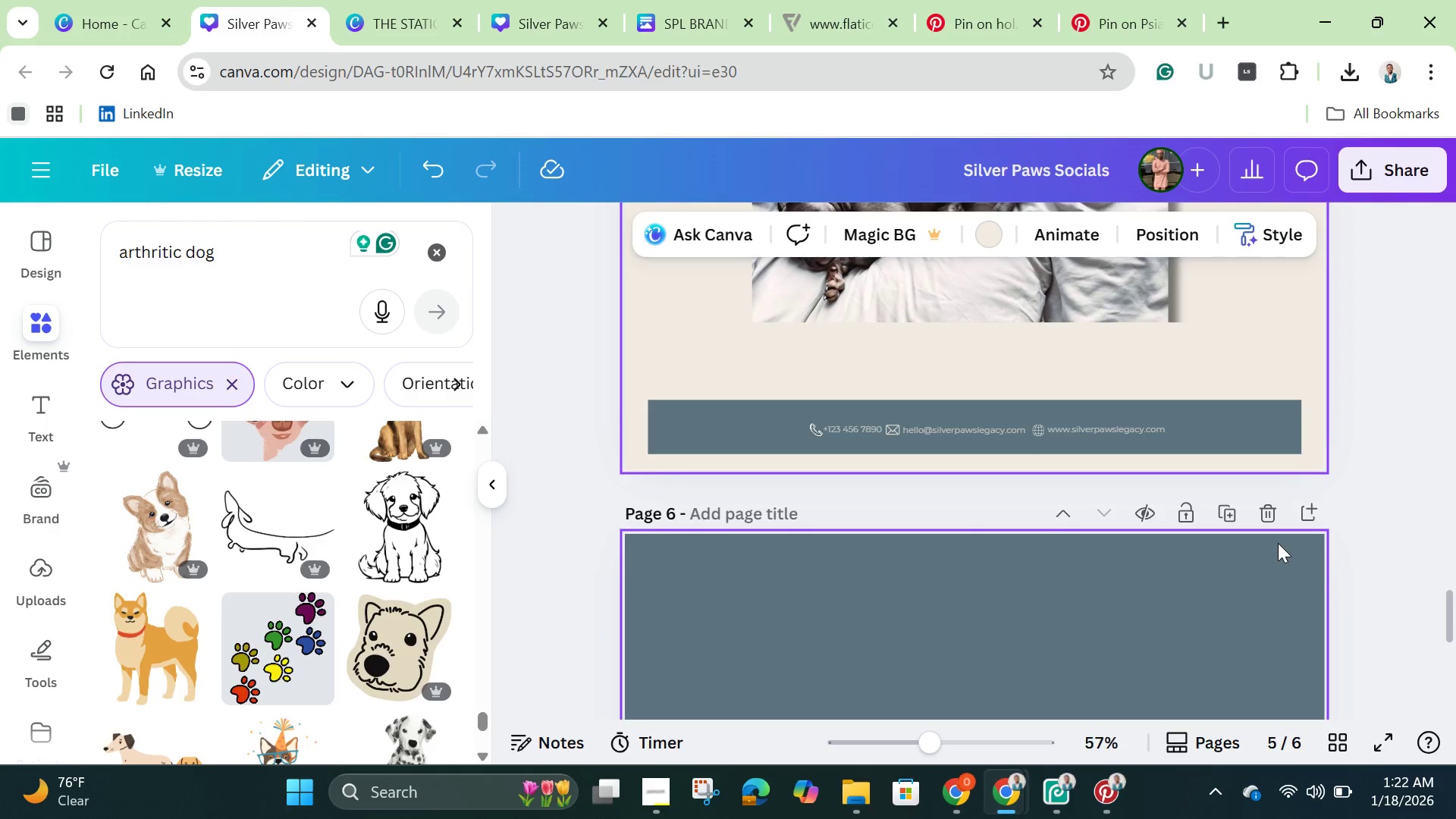 
left_click([1265, 516])
 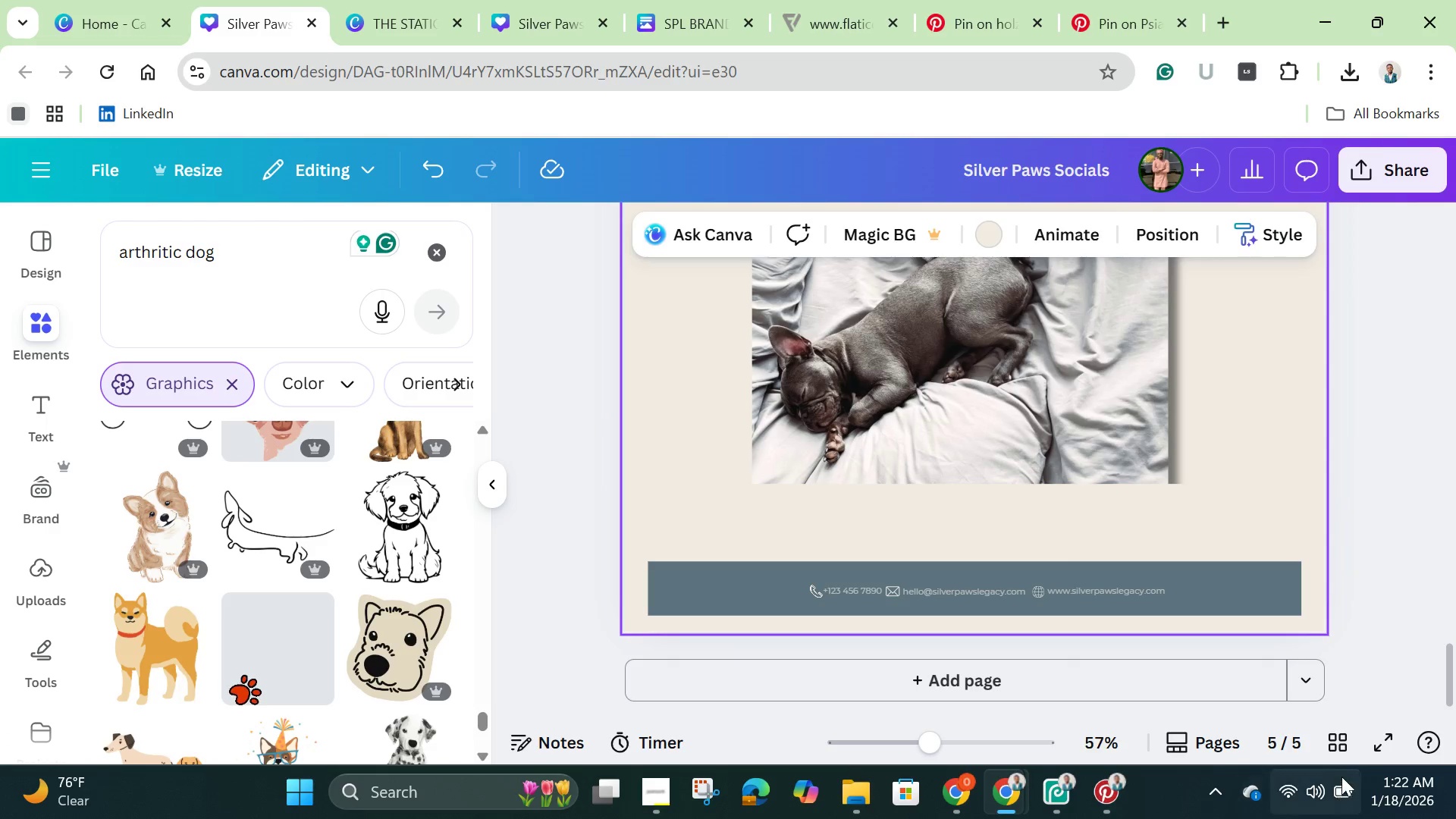 
left_click([1344, 734])
 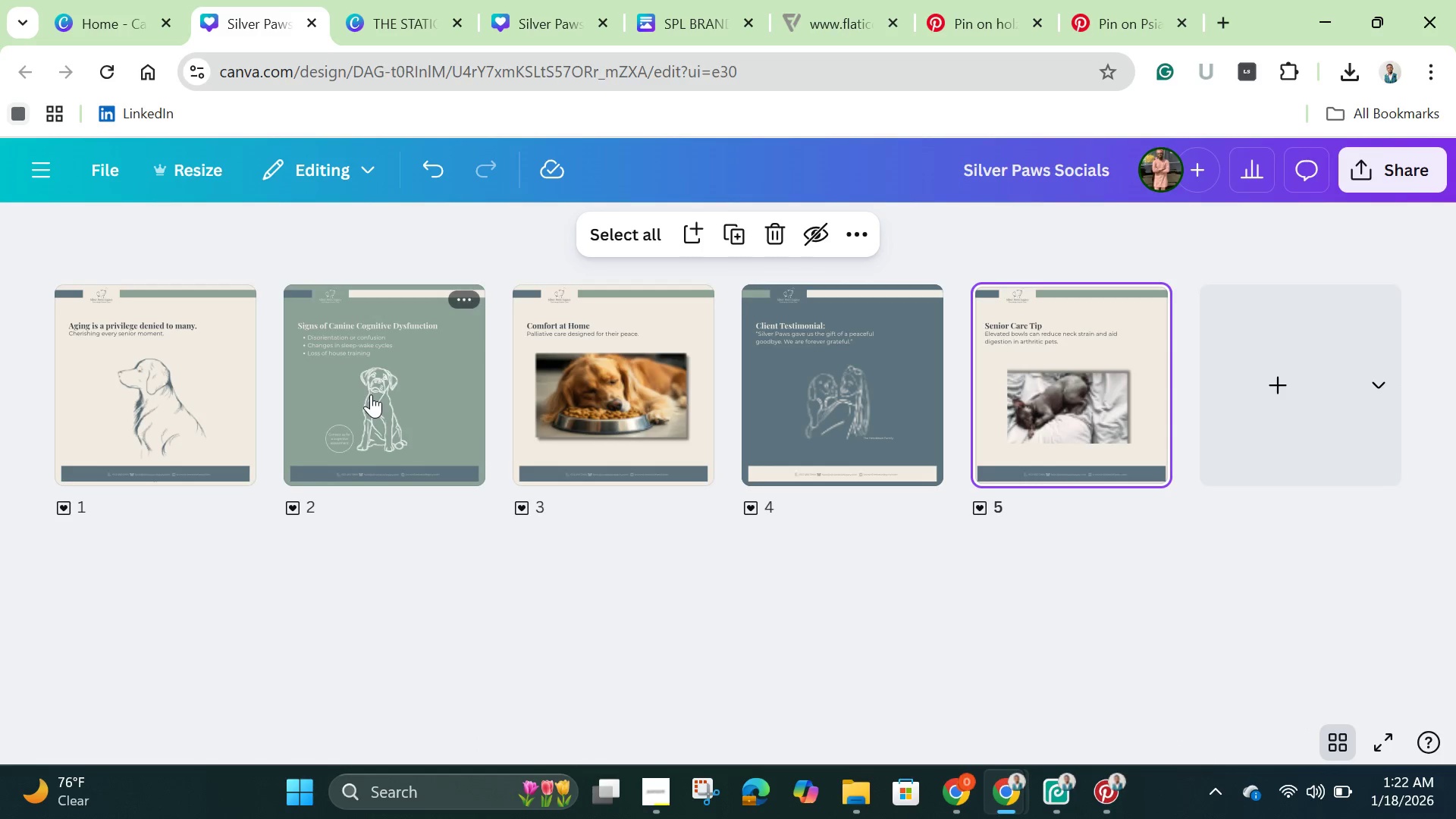 
left_click([371, 394])
 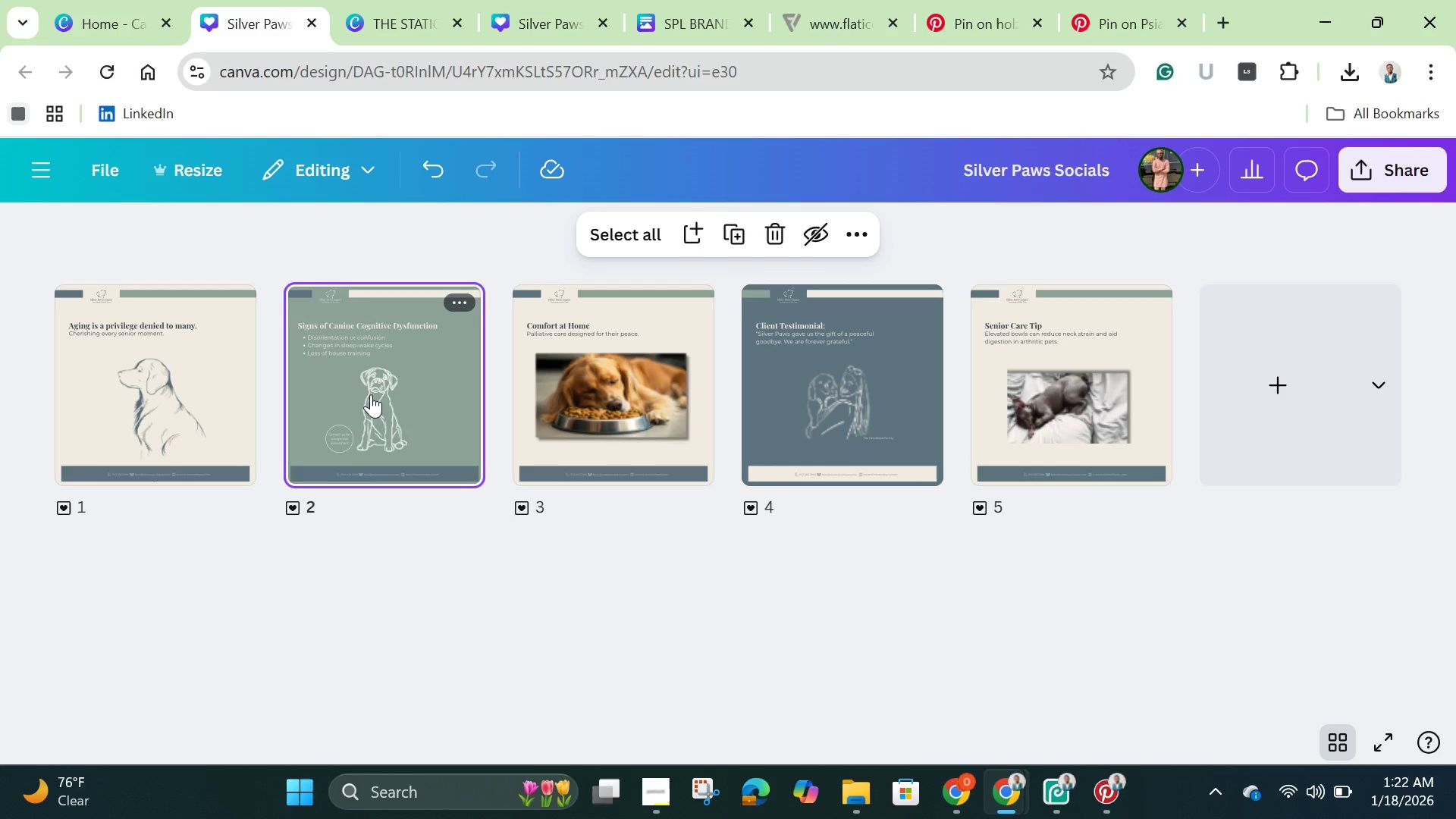 
right_click([371, 394])
 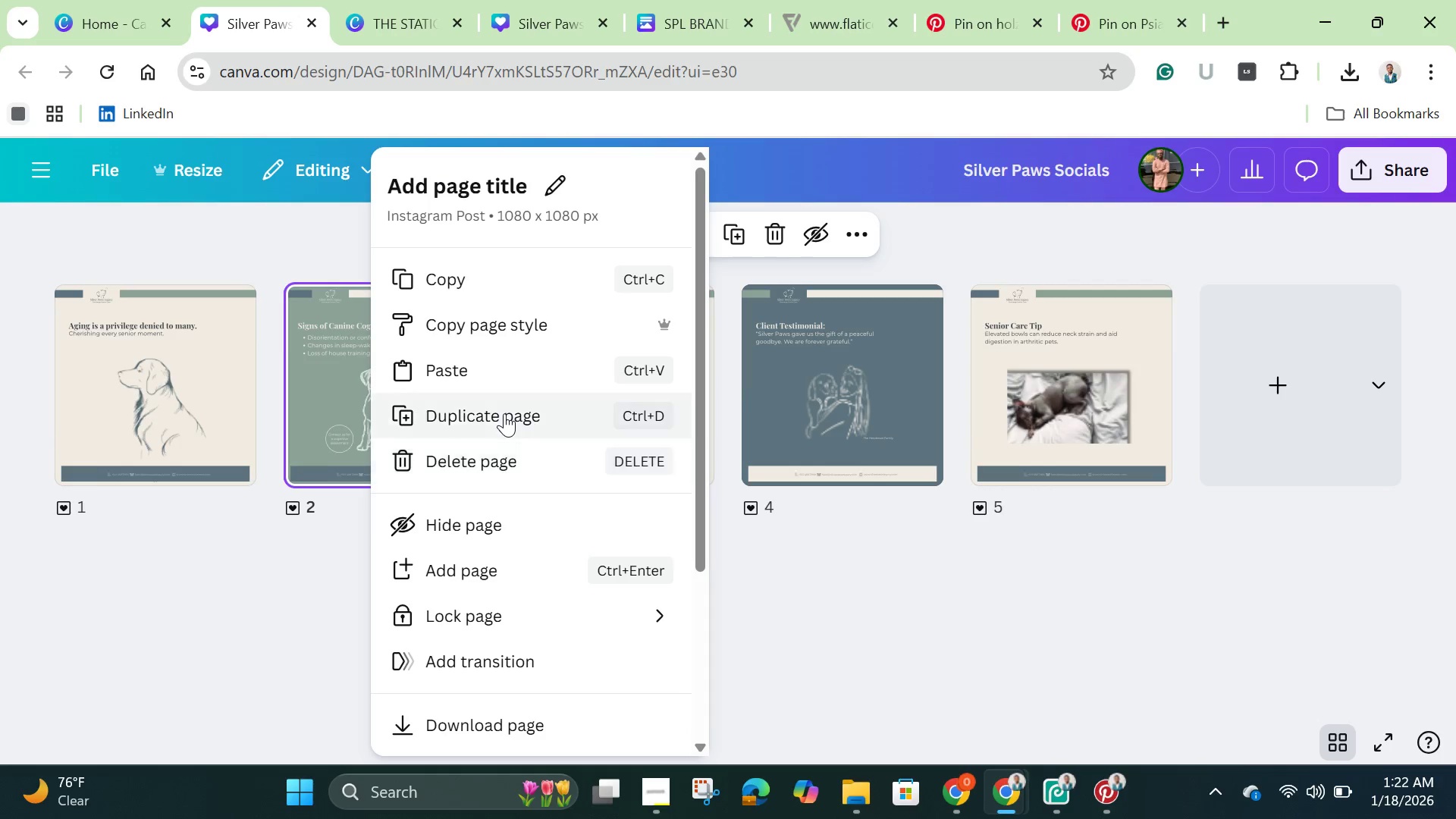 
left_click([504, 413])
 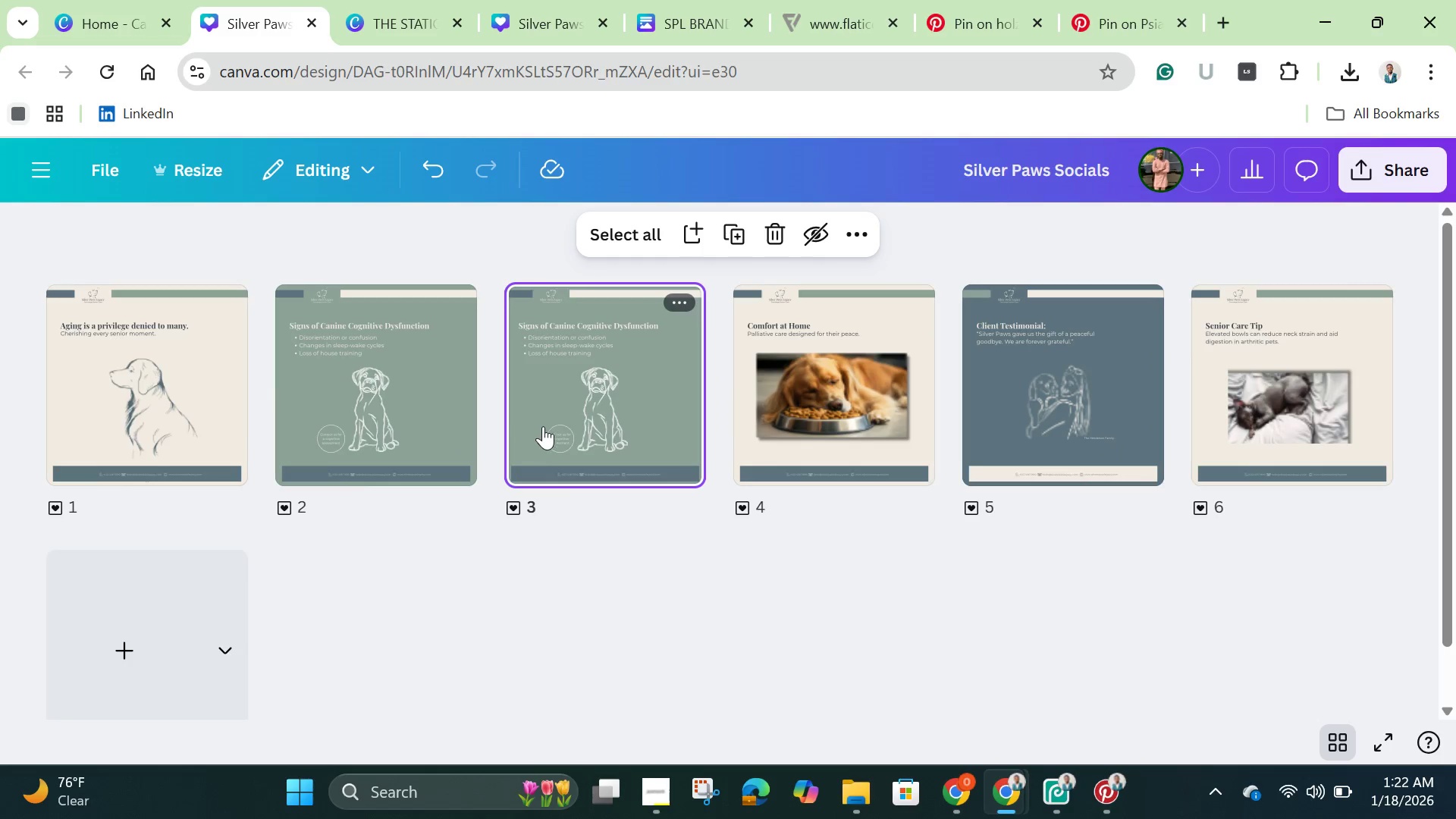 
left_click_drag(start_coordinate=[551, 434], to_coordinate=[1370, 406])
 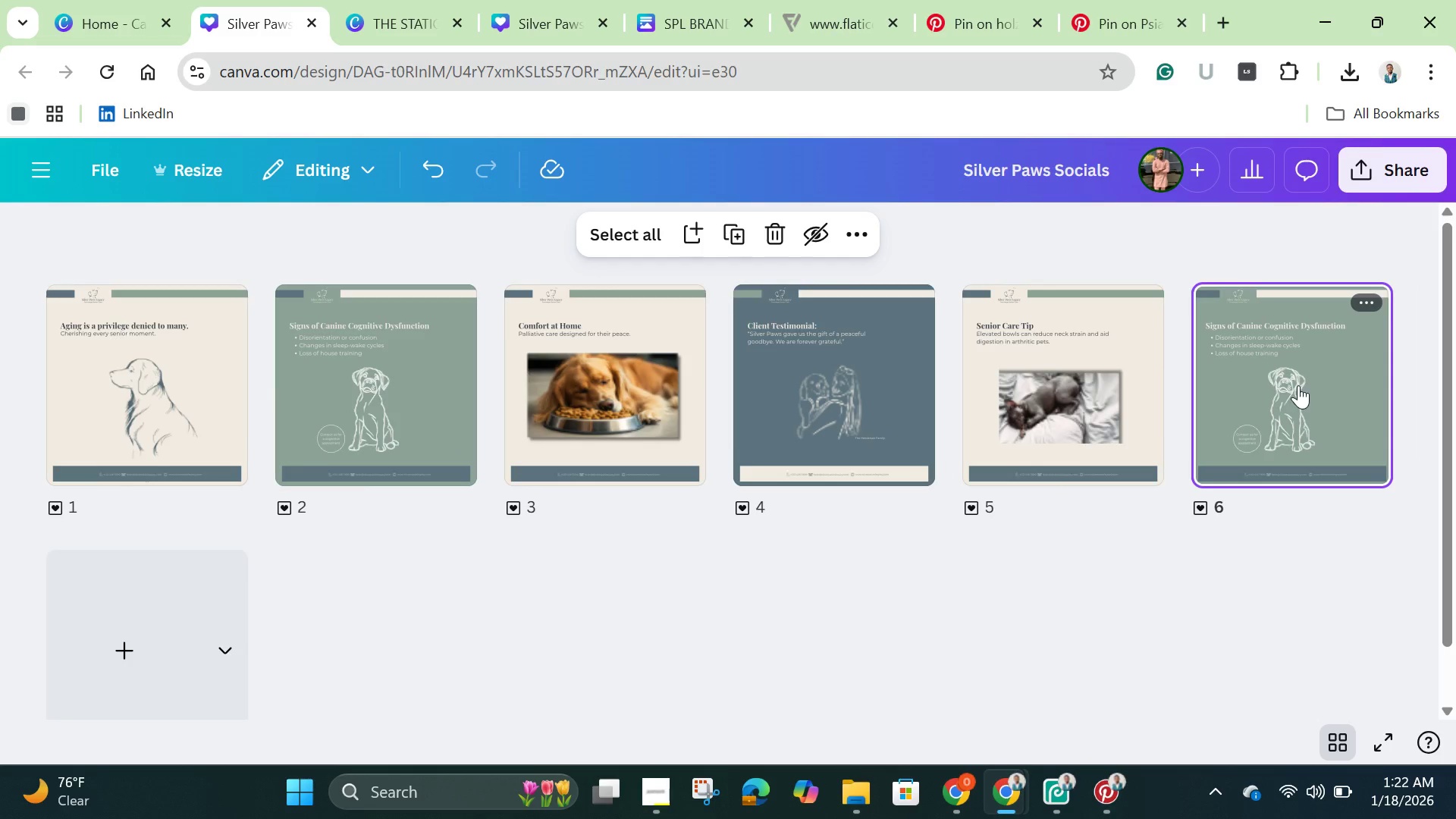 
double_click([1301, 382])
 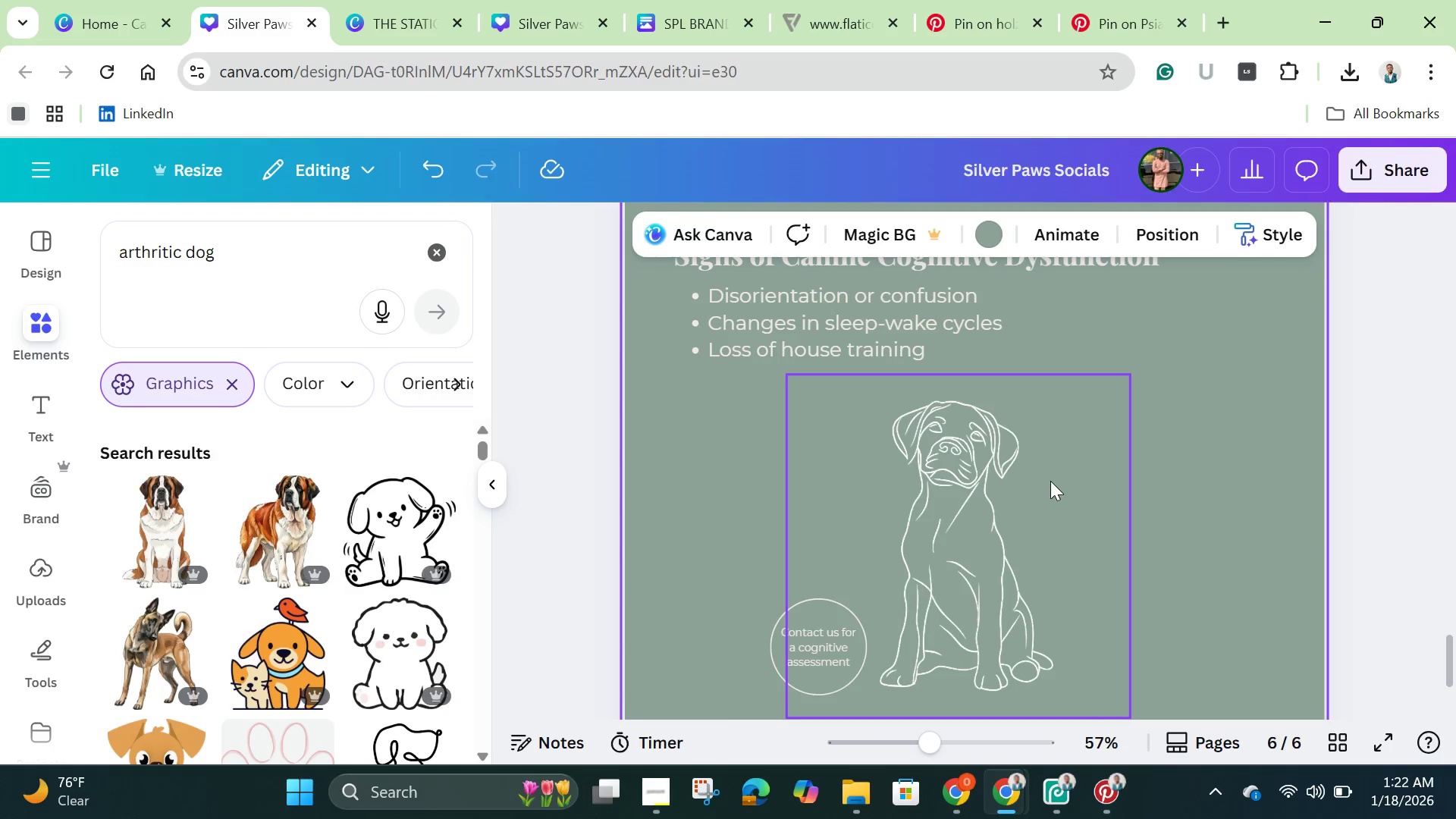 
scroll: coordinate [1050, 481], scroll_direction: up, amount: 2.0
 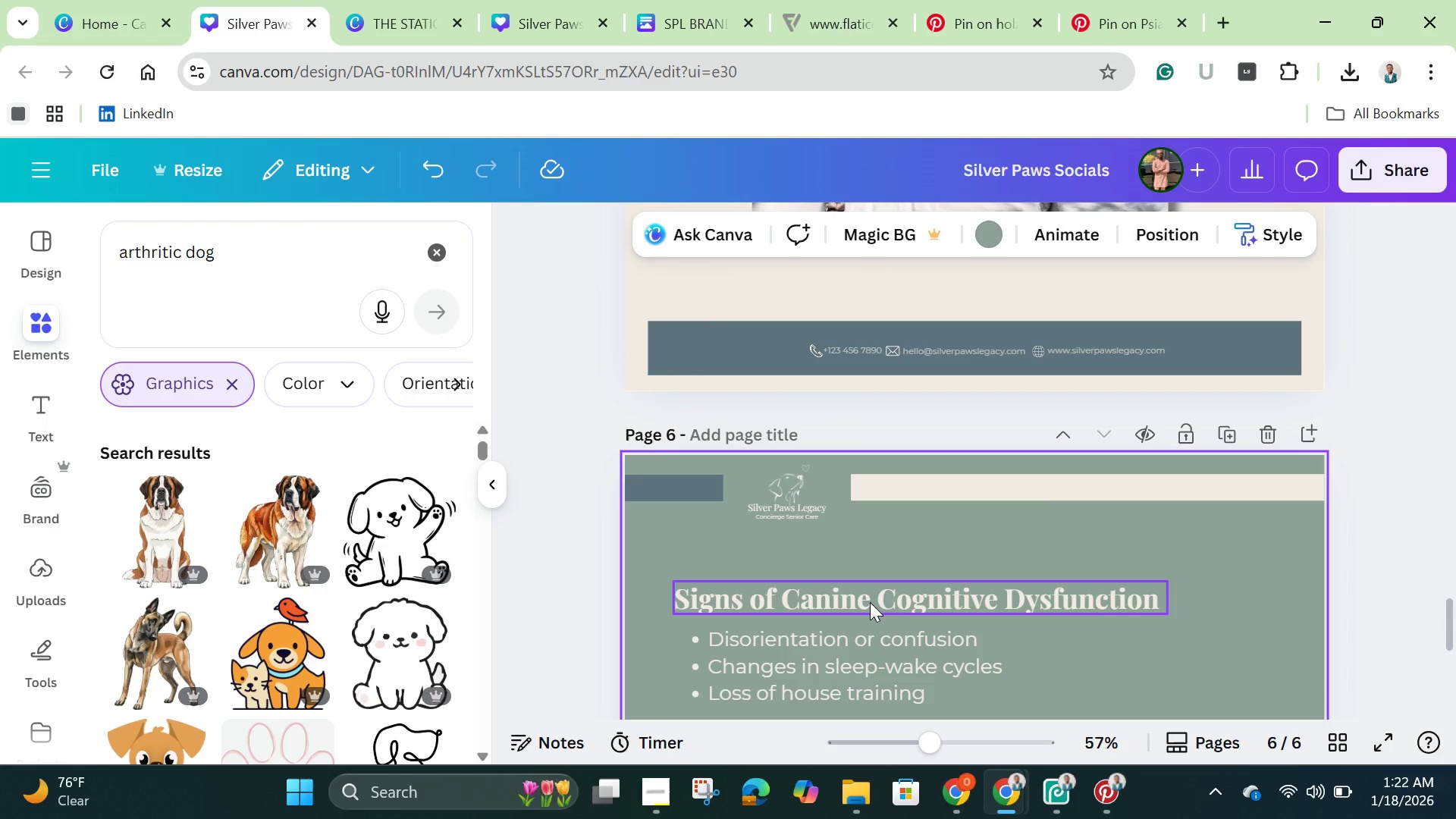 
left_click([870, 602])
 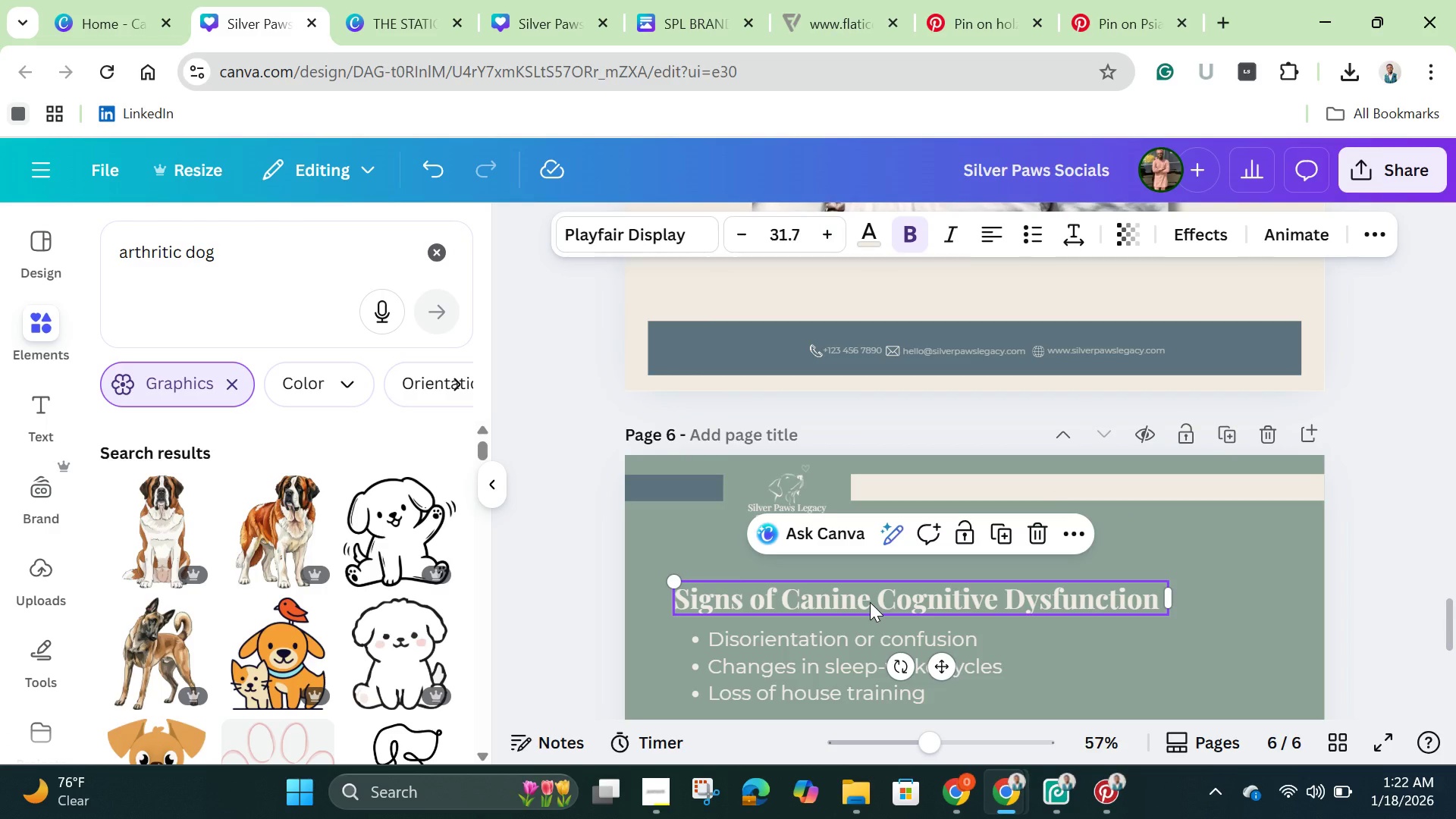 
wait(13.36)
 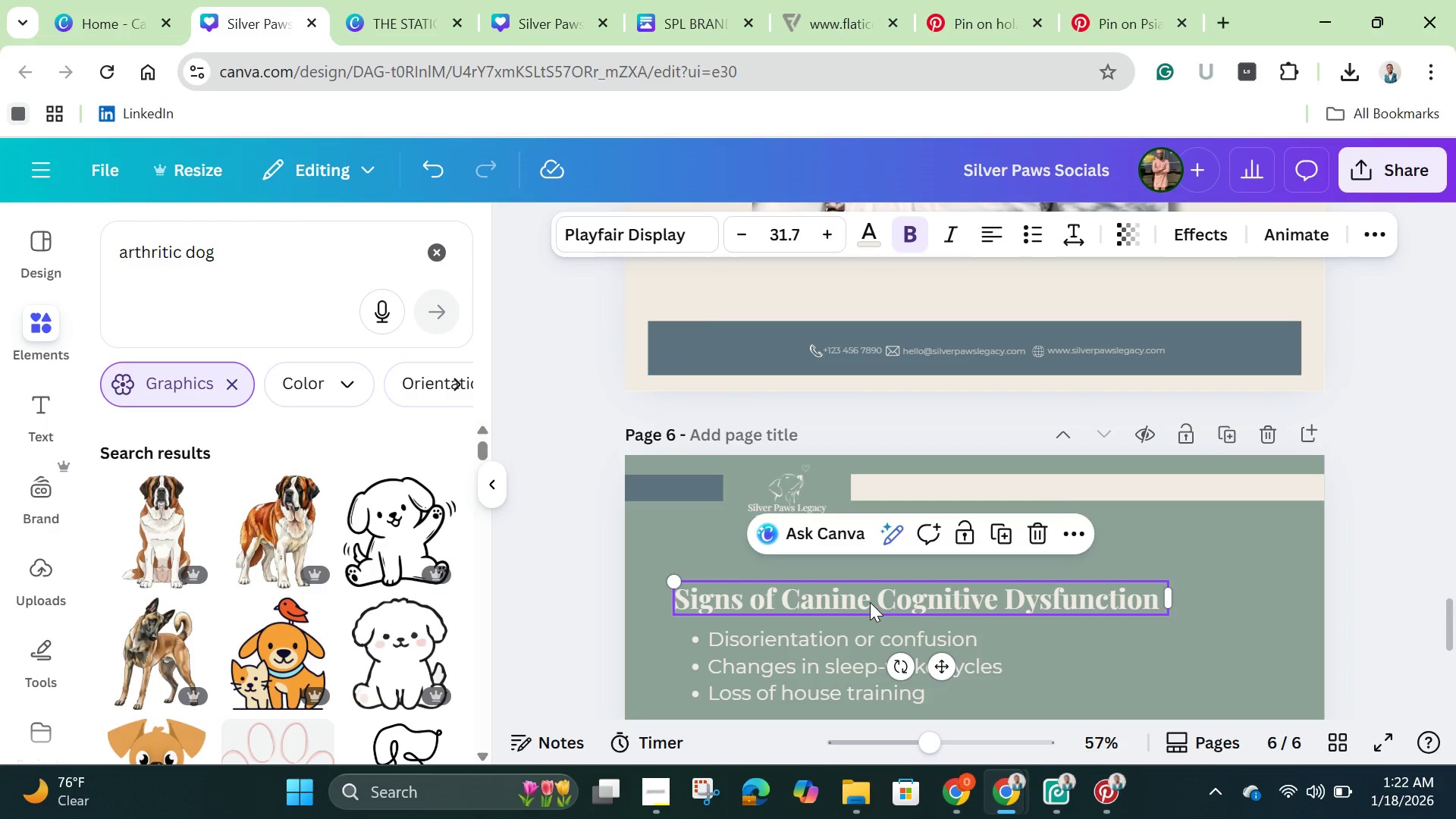 
left_click([870, 602])
 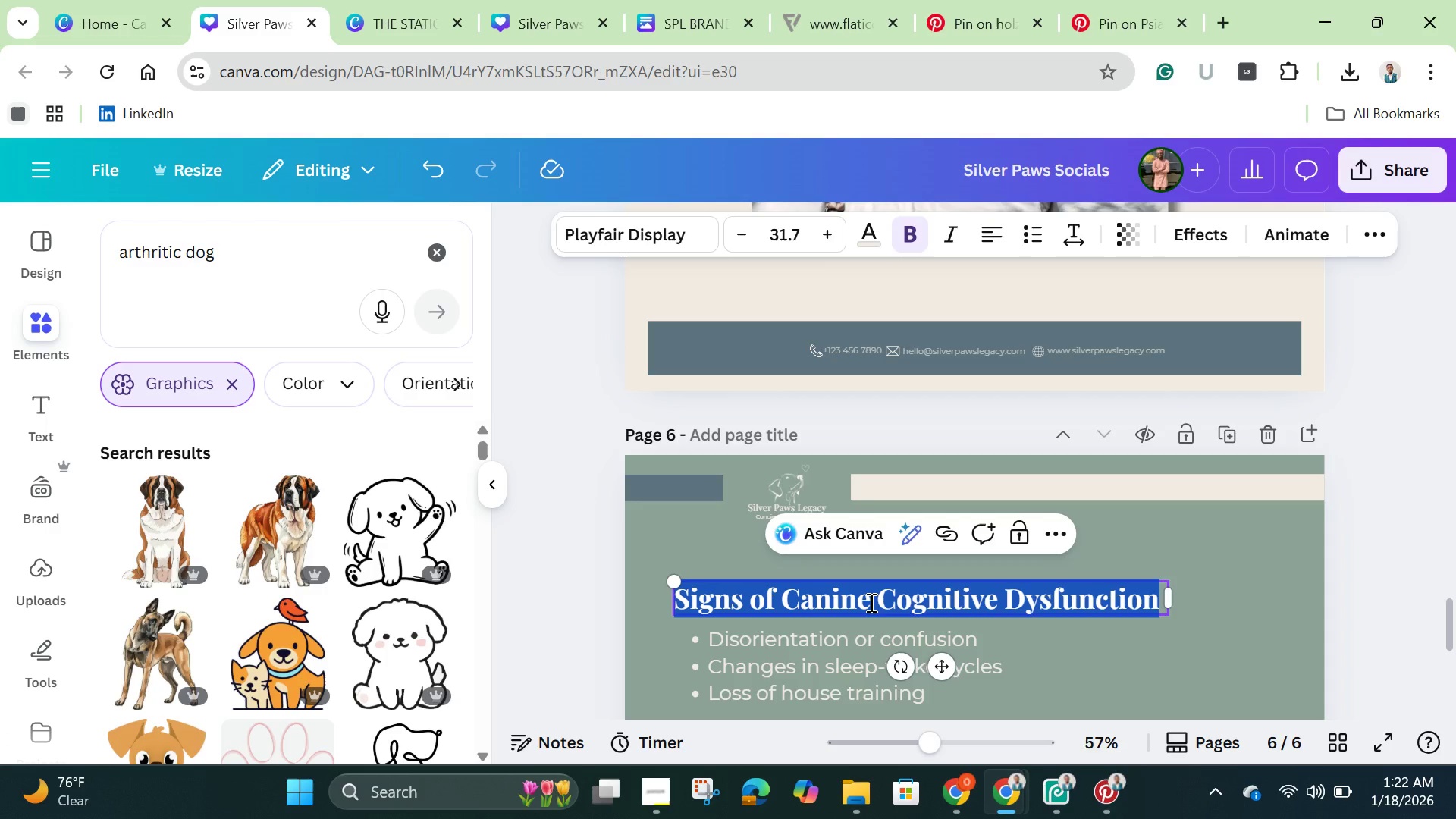 
key(Backspace)
 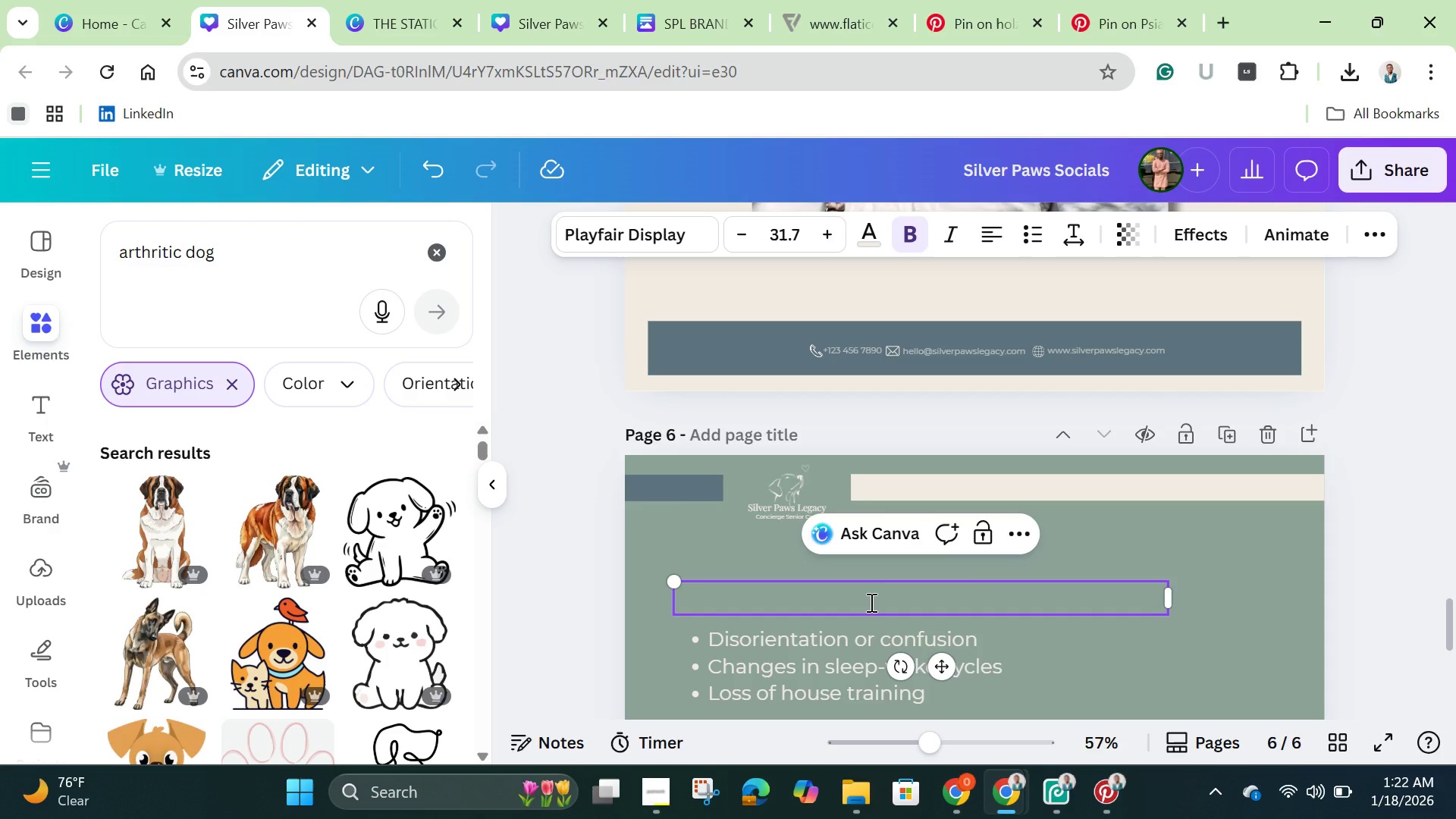 
hold_key(key=ShiftLeft, duration=1.51)
 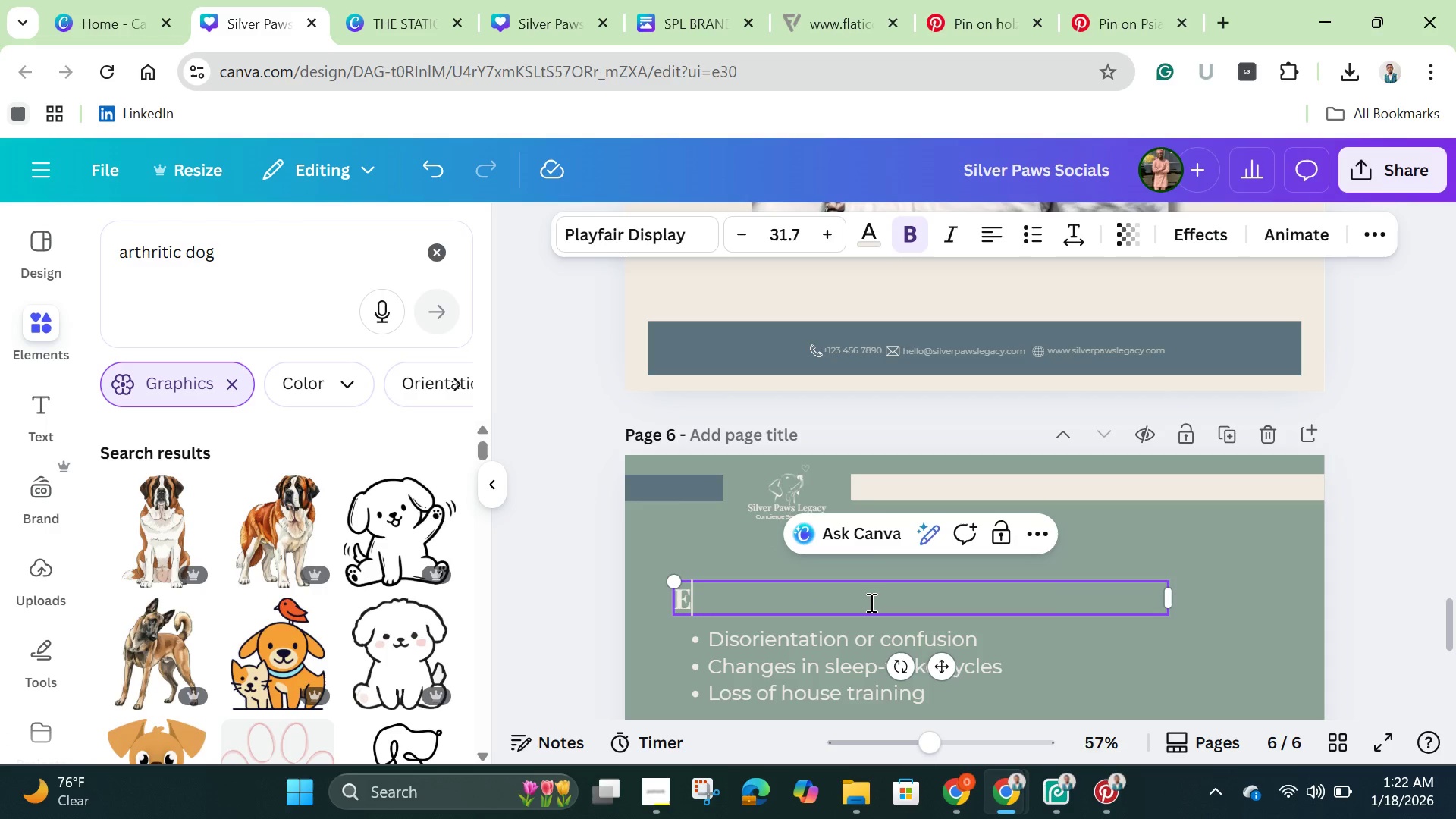 
type(End of life )
 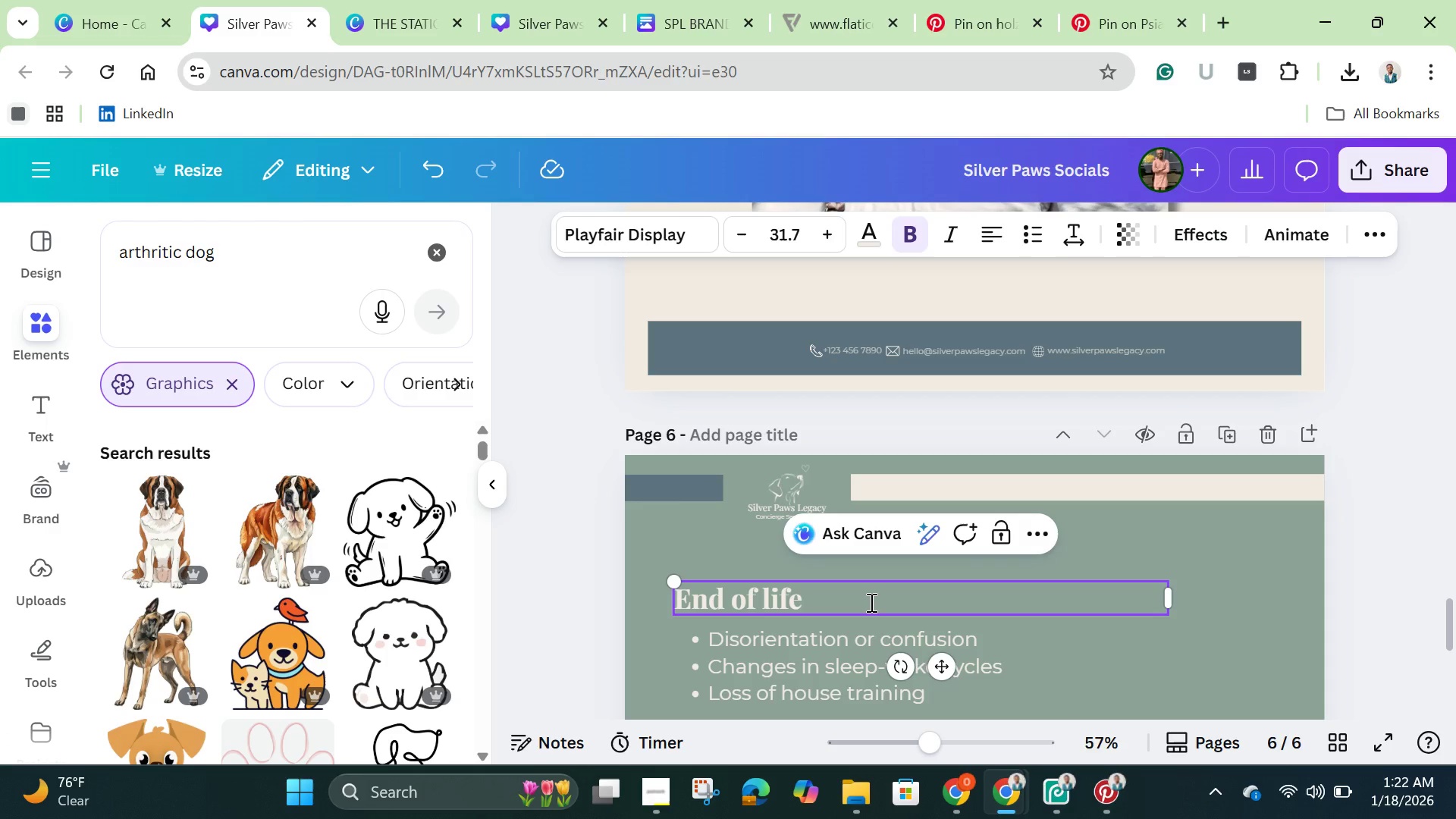 
type(Concierge Servie)
key(Backspace)
type(ce)
 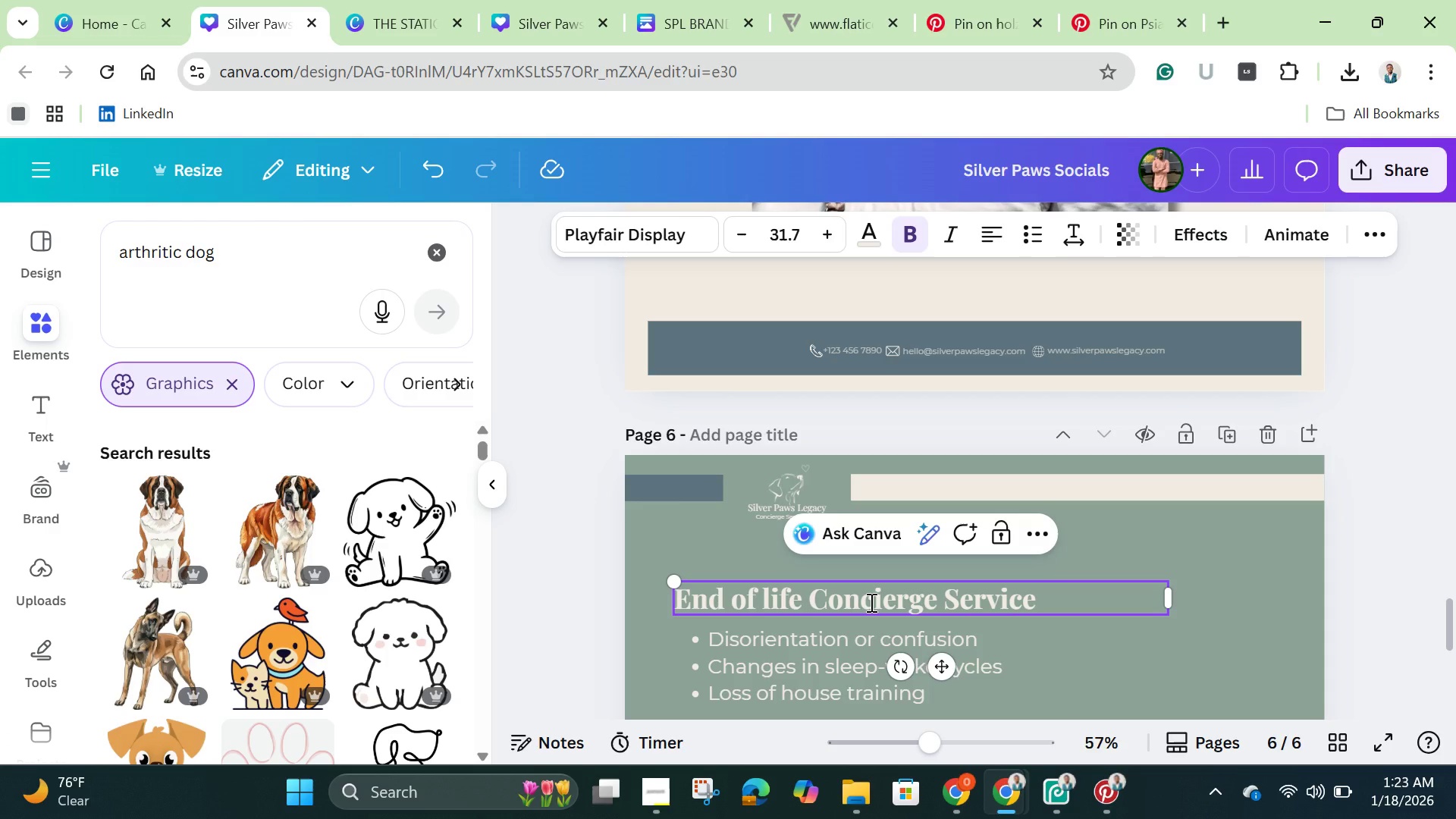 
left_click([1344, 577])
 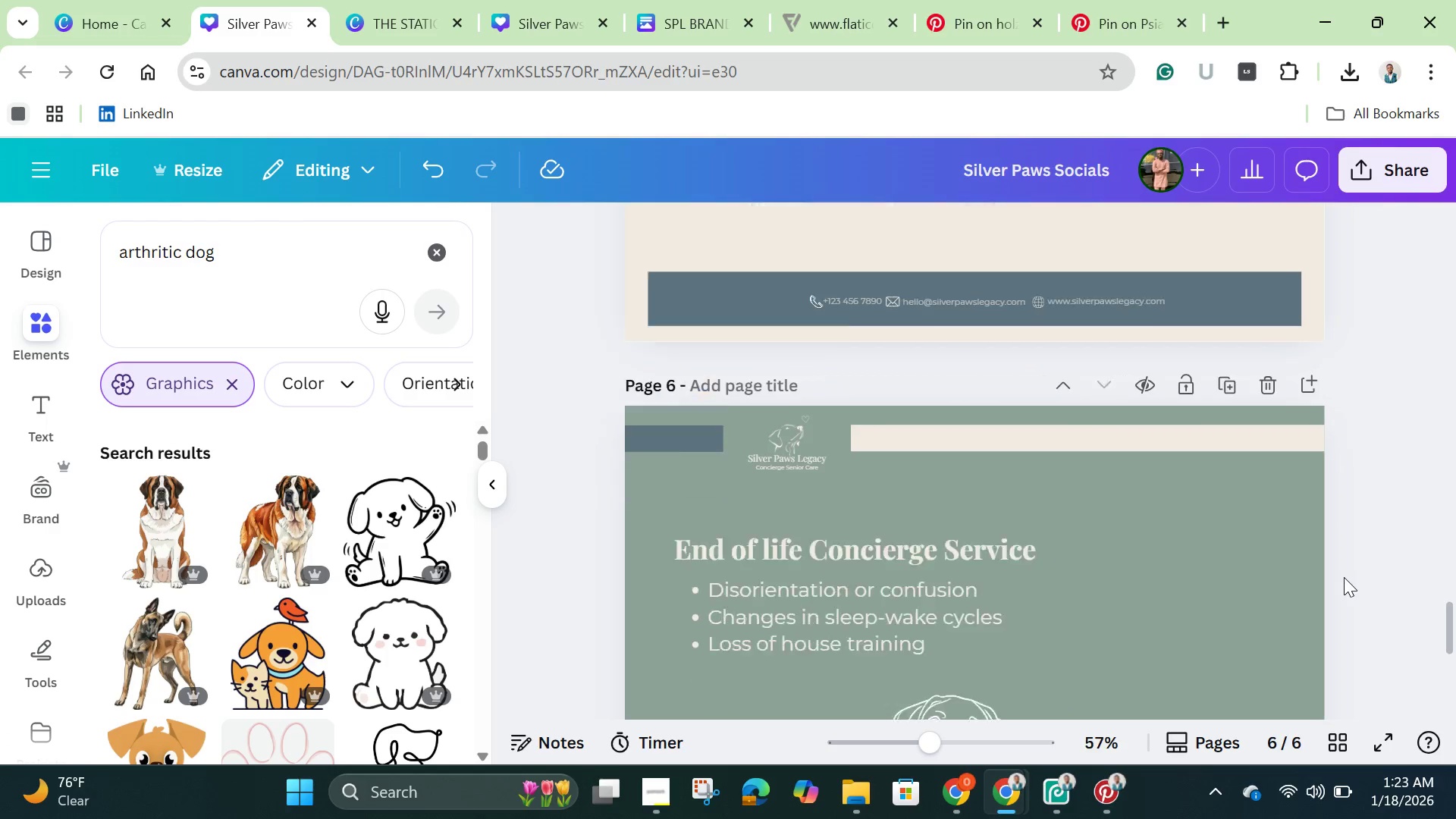 
scroll: coordinate [1344, 577], scroll_direction: down, amount: 1.0
 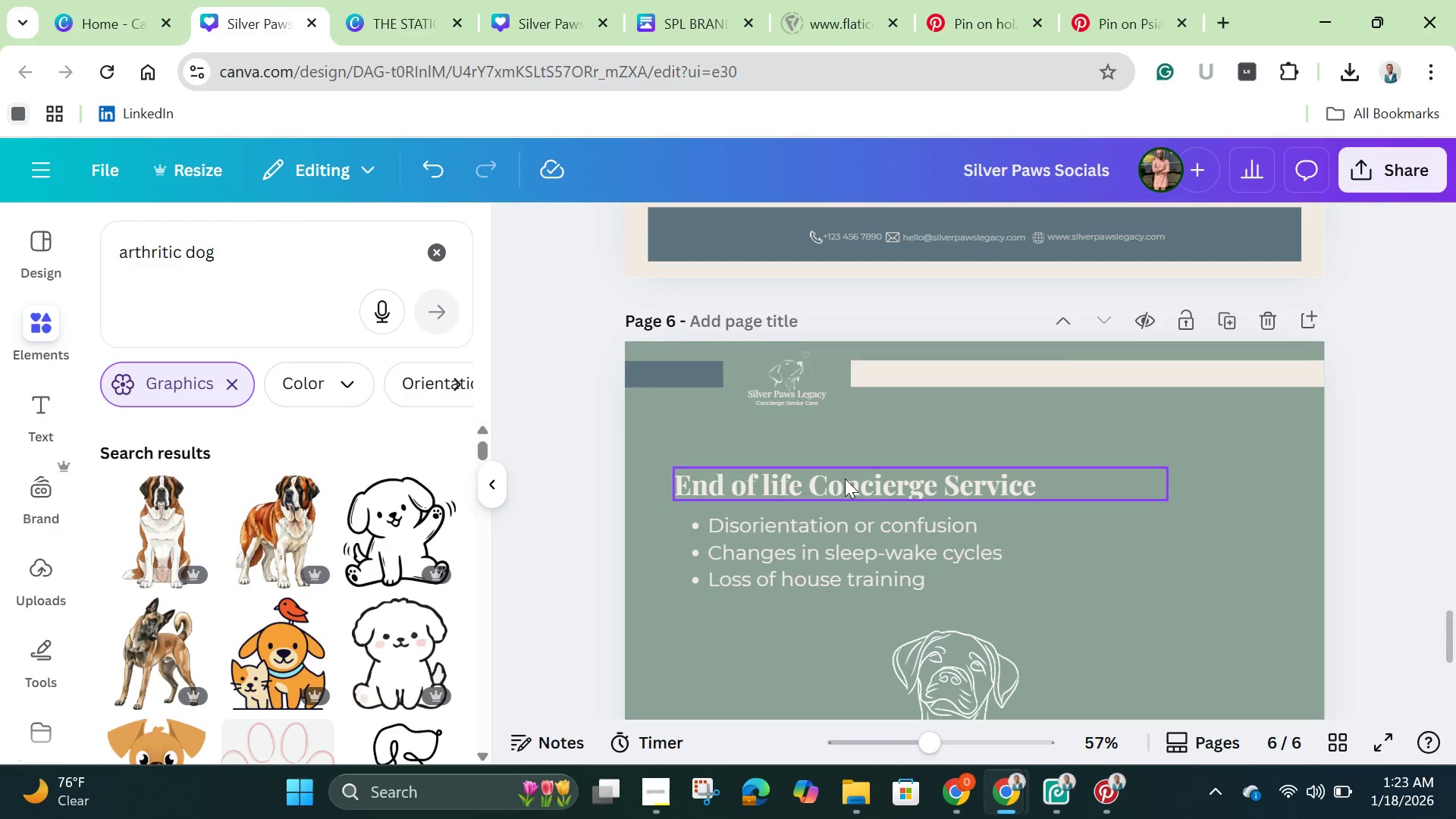 
double_click([845, 479])
 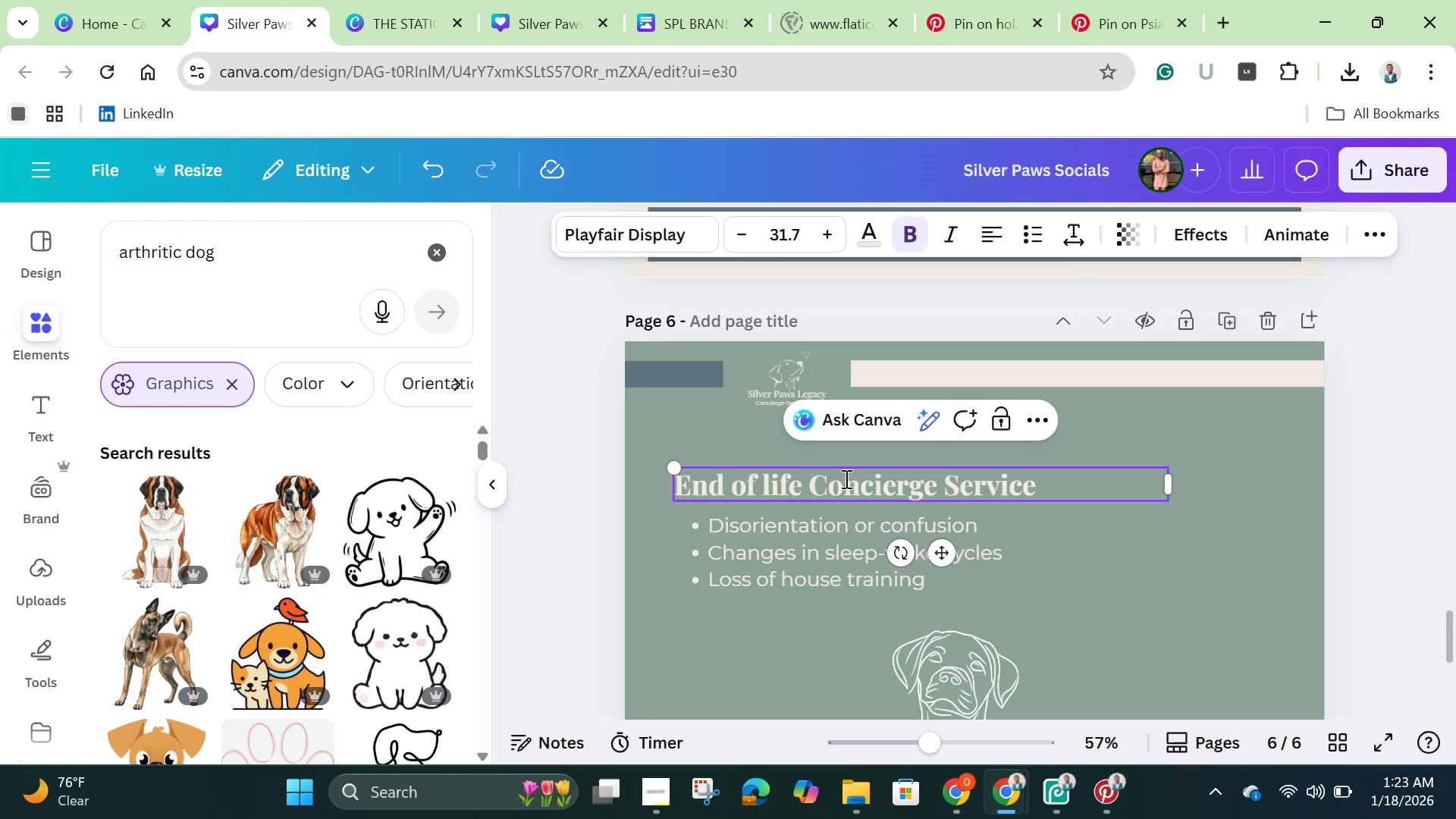 
double_click([845, 479])
 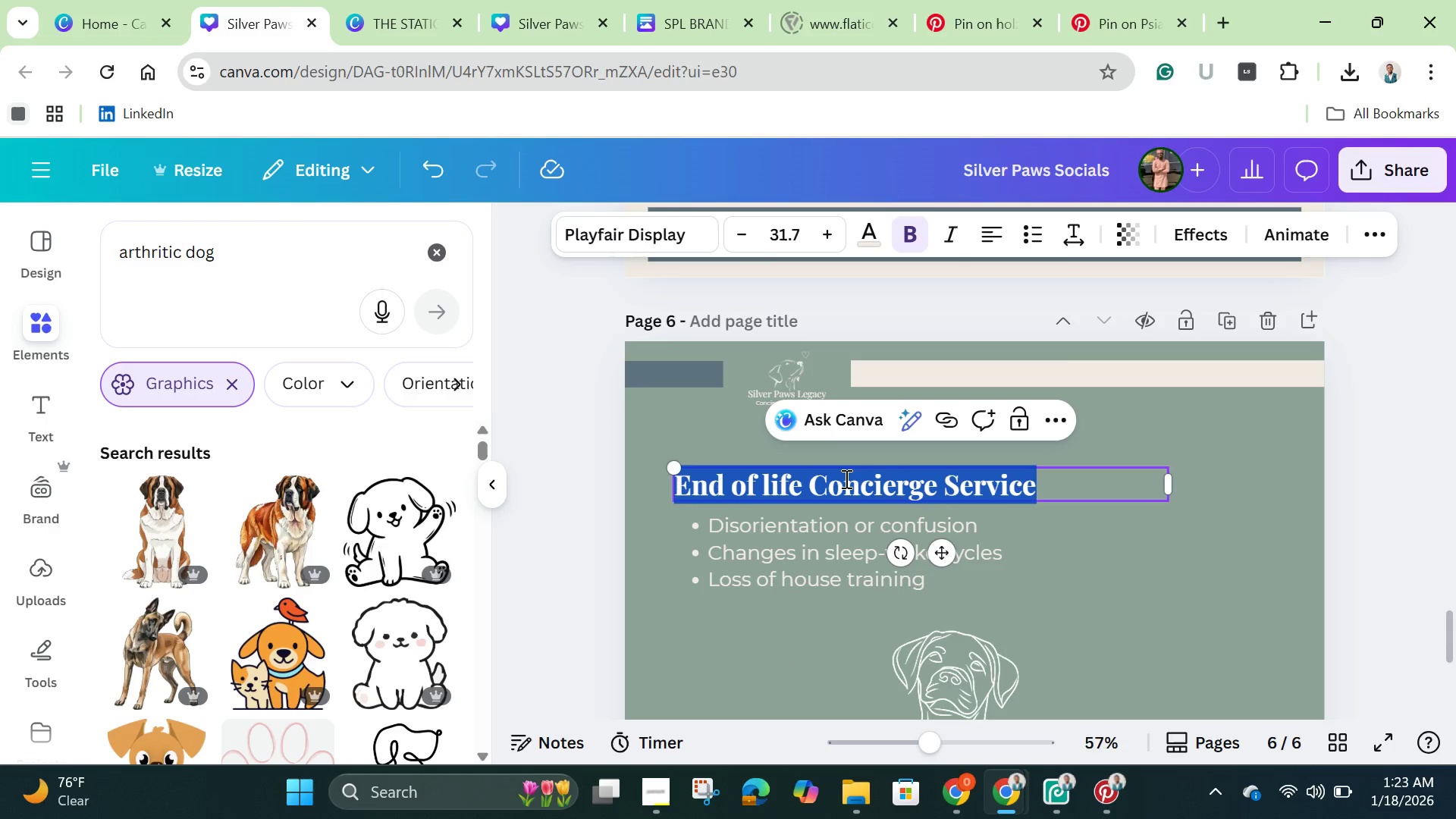 
triple_click([845, 479])
 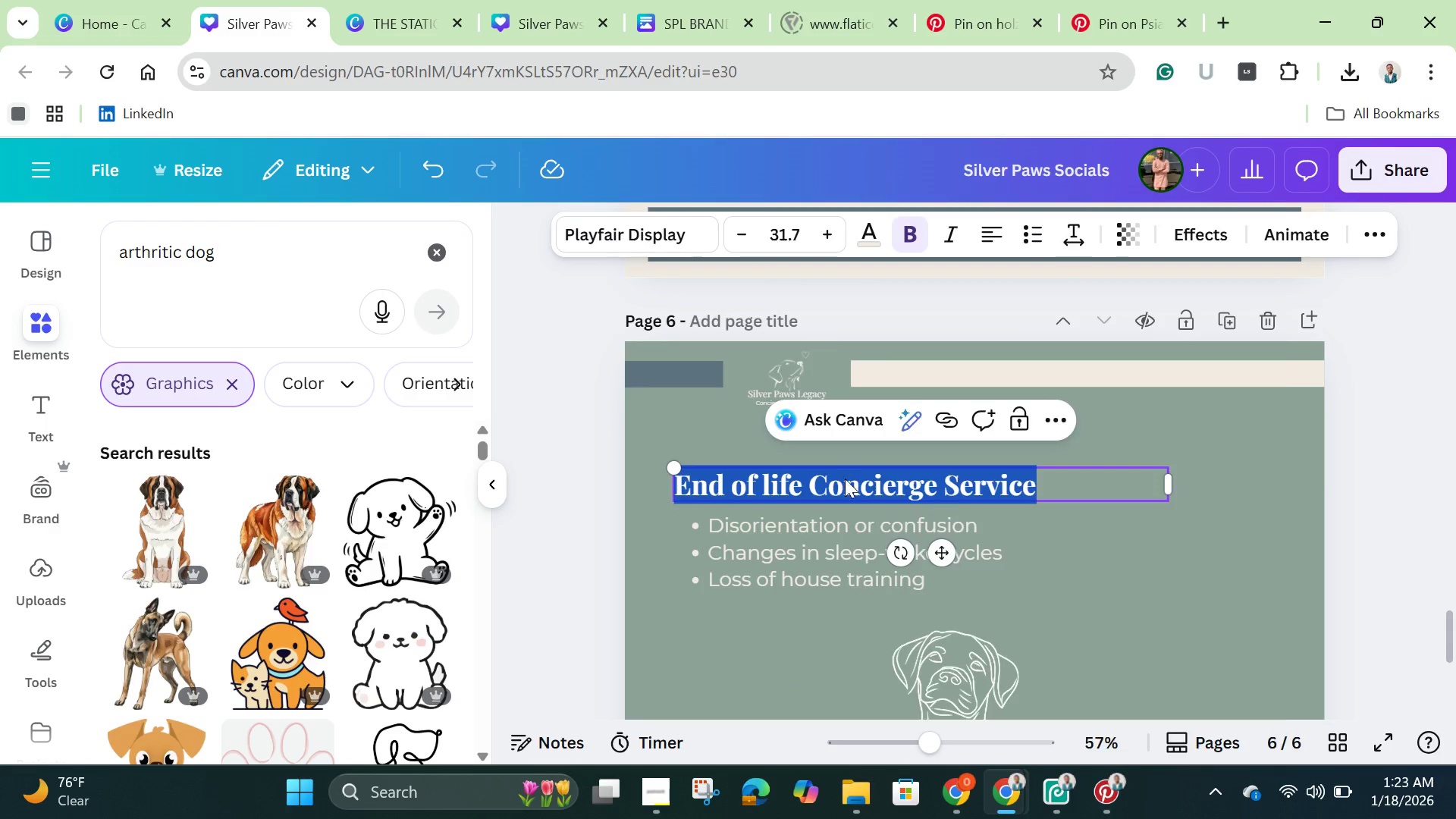 
right_click([845, 479])
 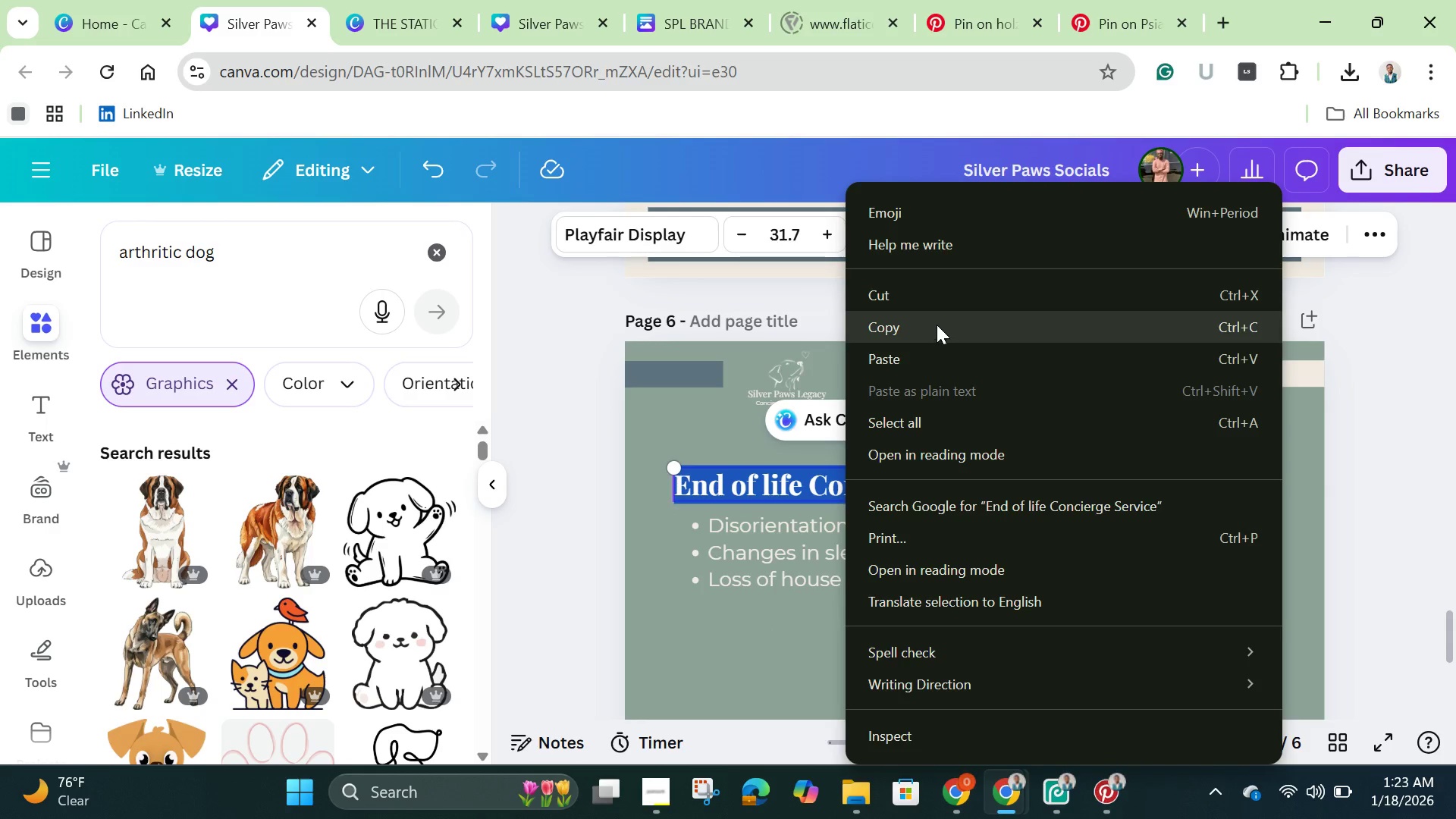 
left_click([937, 325])
 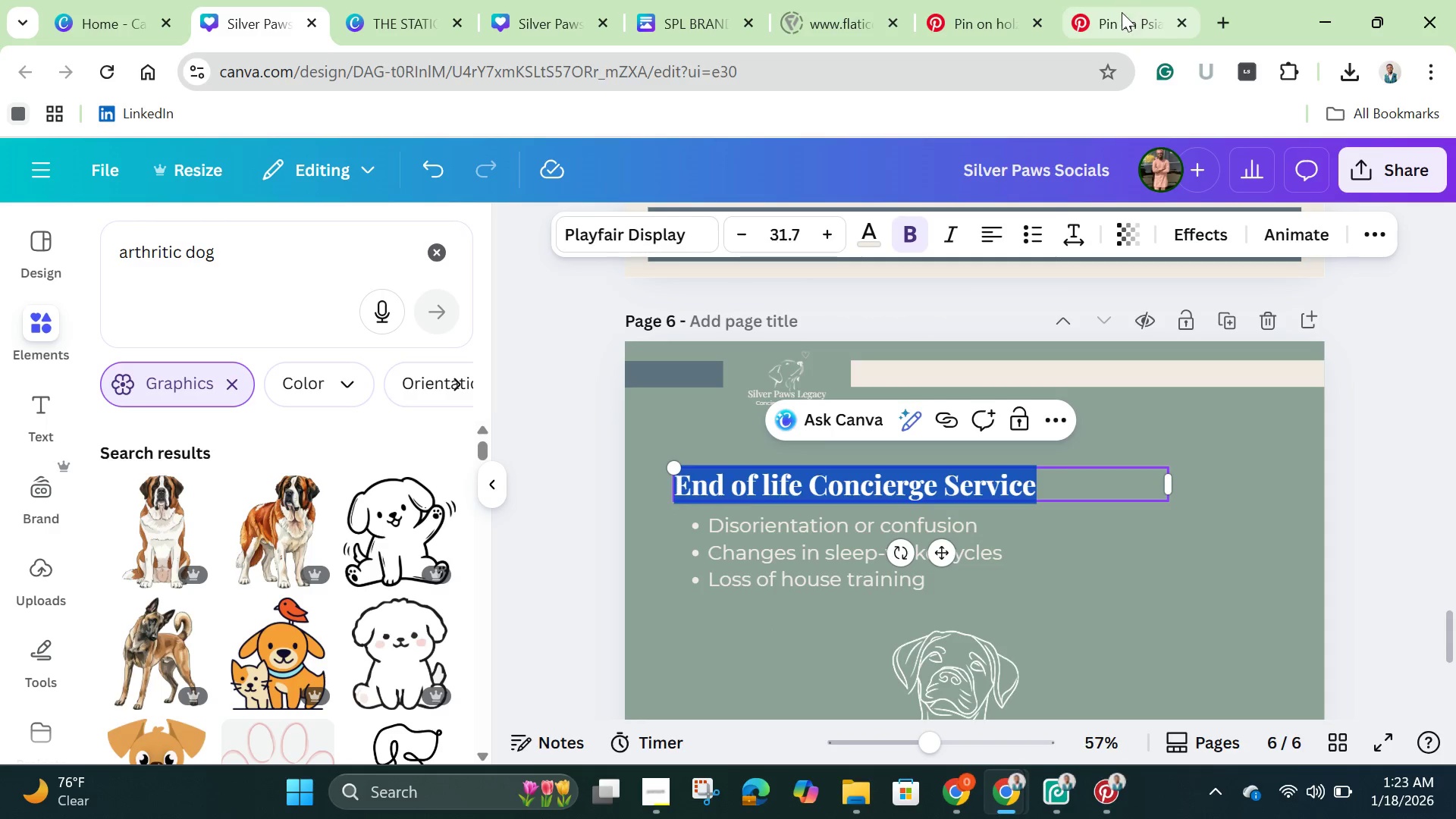 
left_click([1122, 12])
 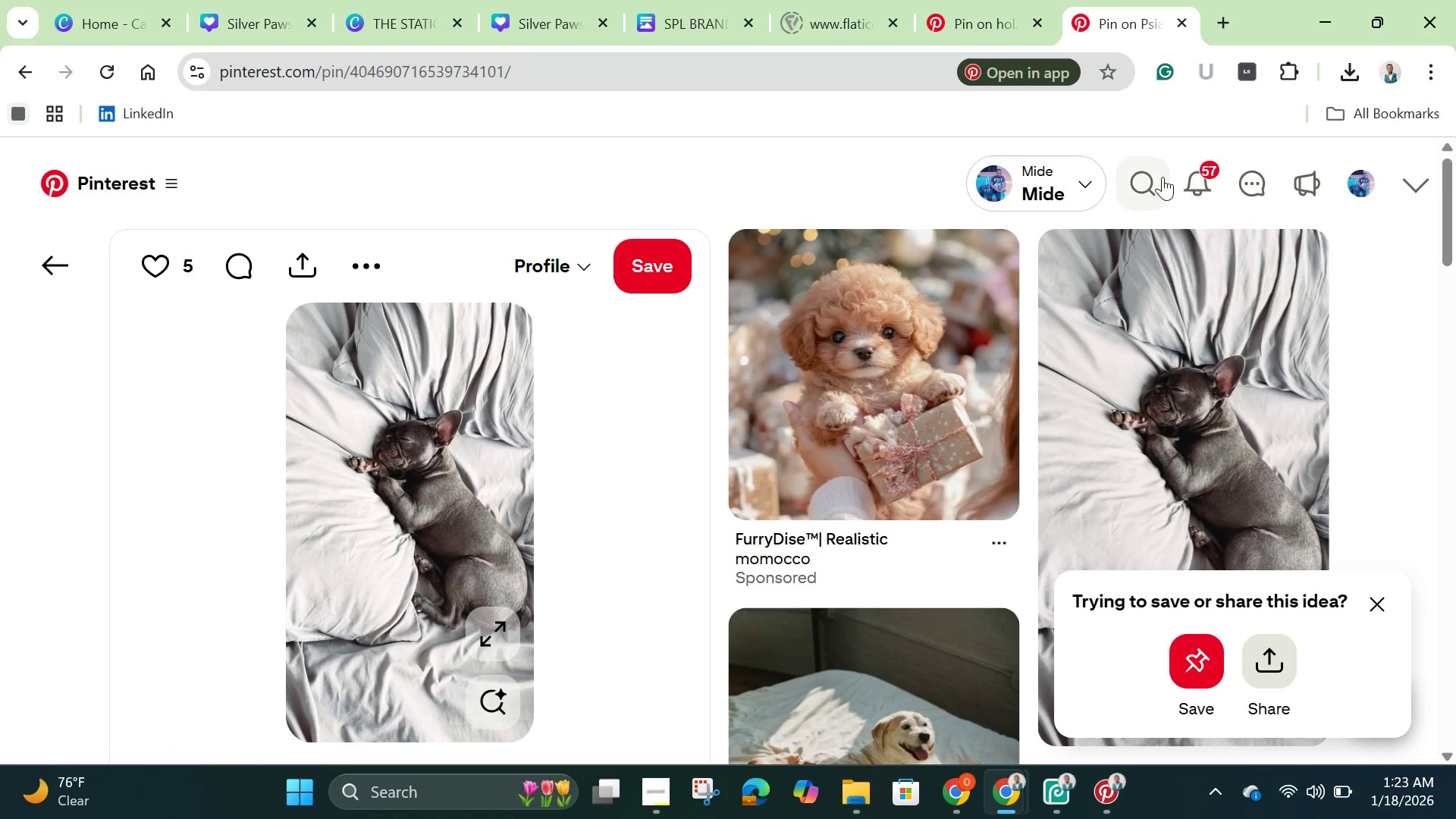 
left_click([1144, 188])
 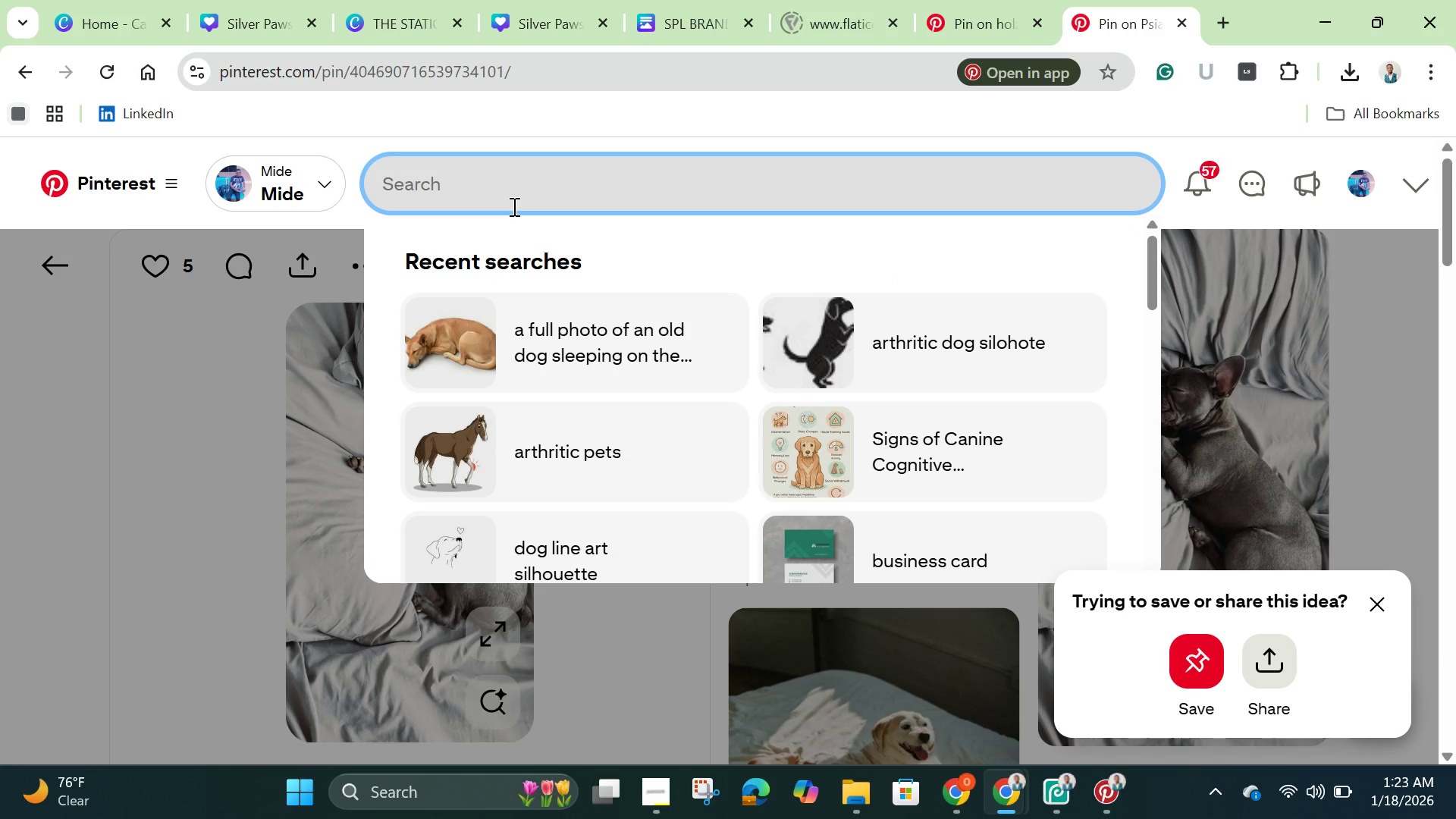 
key(Control+V)
 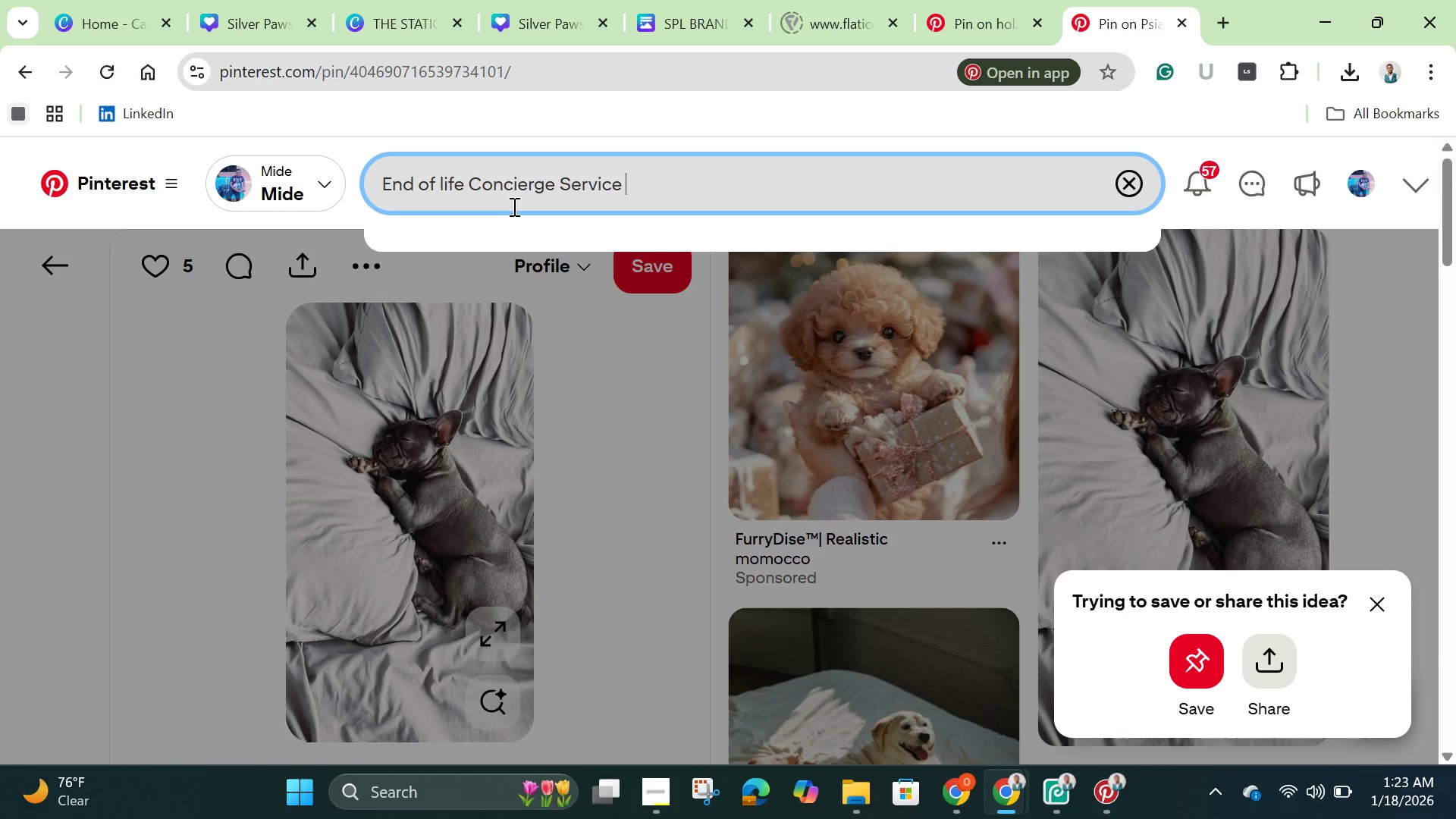 
type( for a dog)
 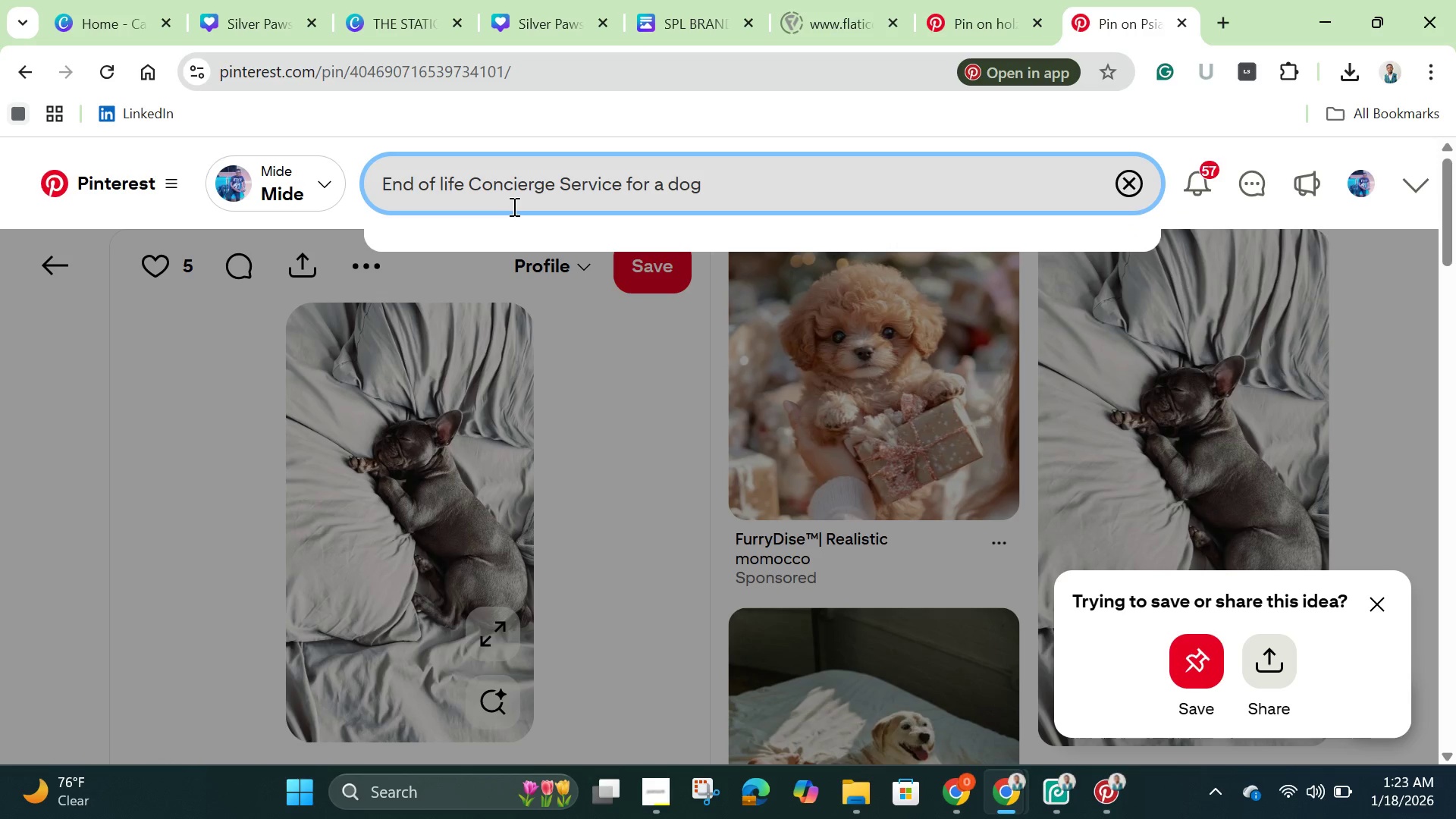 
hold_key(key=Enter, duration=0.36)
 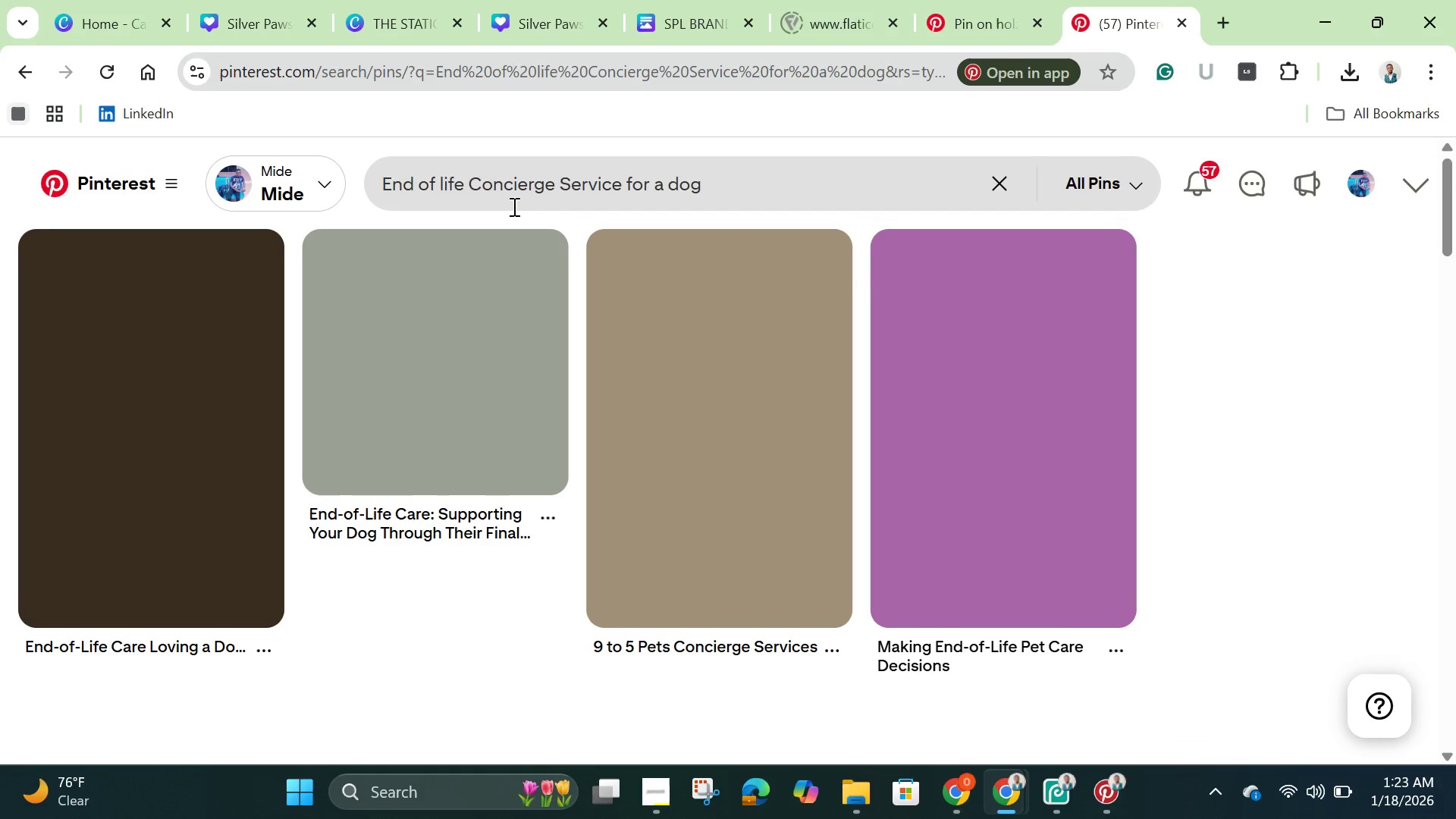 
mouse_move([534, 327])
 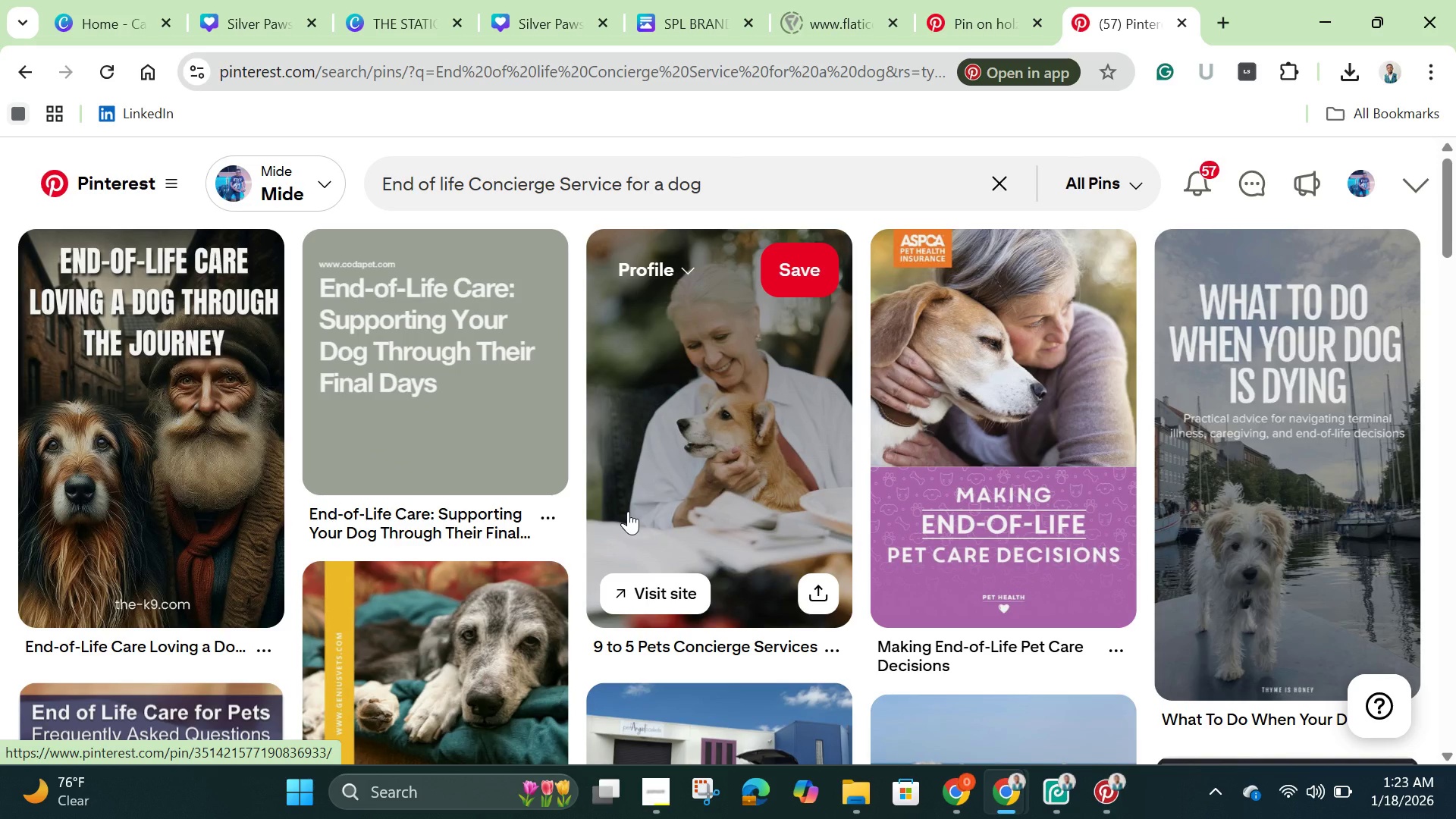 
scroll: coordinate [628, 529], scroll_direction: down, amount: 10.0
 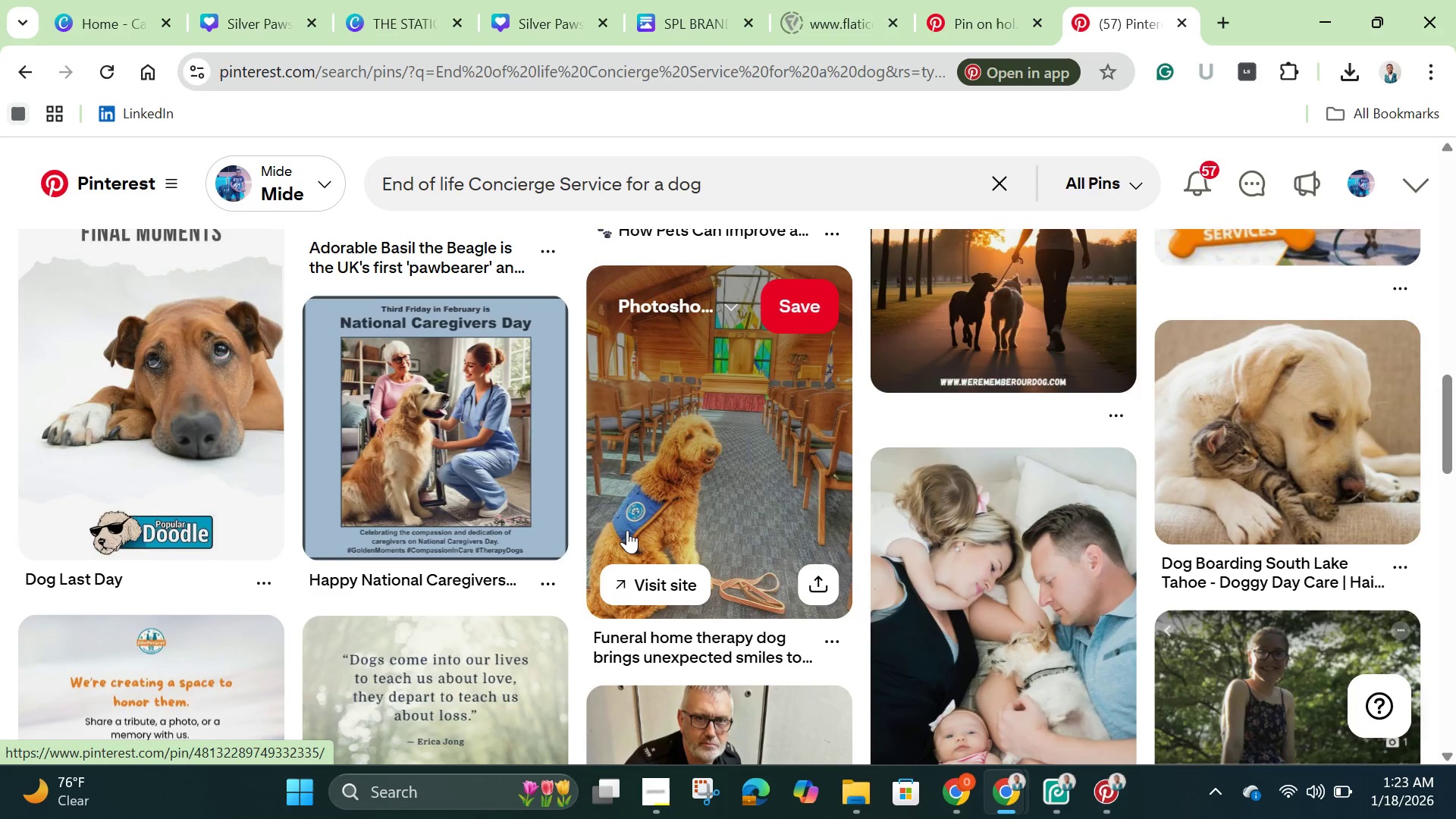 
scroll: coordinate [621, 542], scroll_direction: down, amount: 10.0
 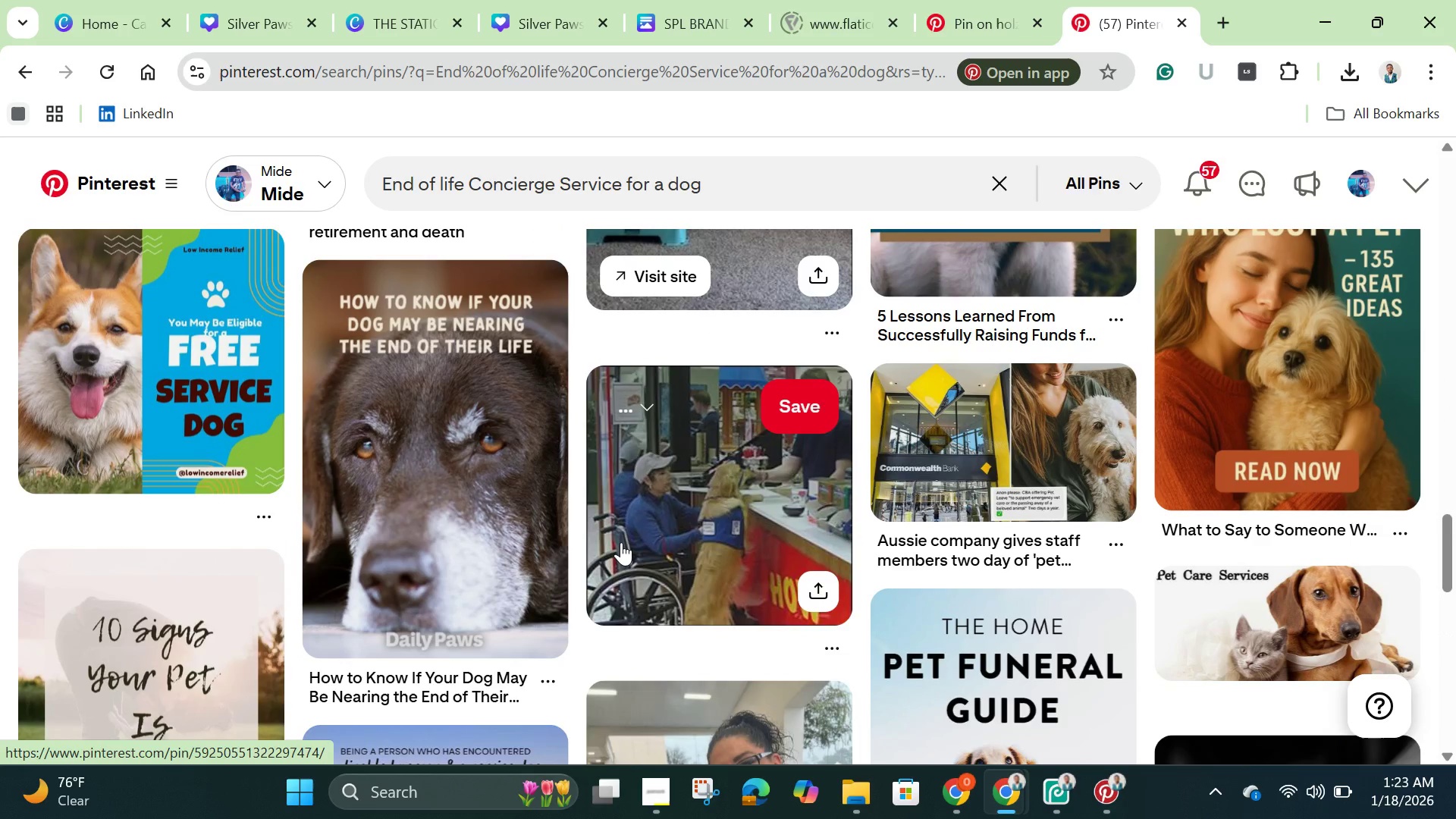 
scroll: coordinate [621, 542], scroll_direction: up, amount: 2.0
 